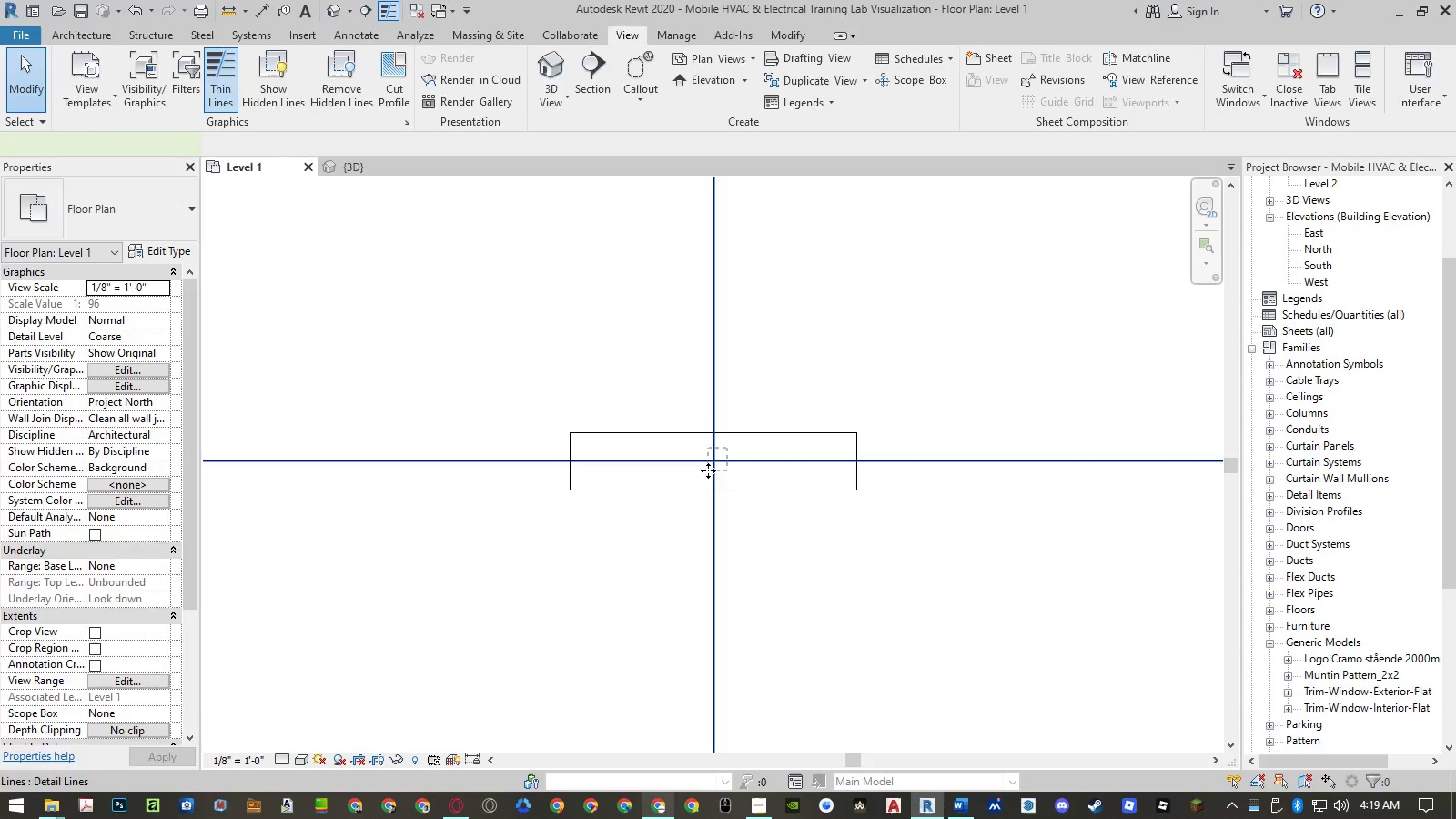 
scroll: coordinate [713, 439], scroll_direction: up, amount: 5.0
 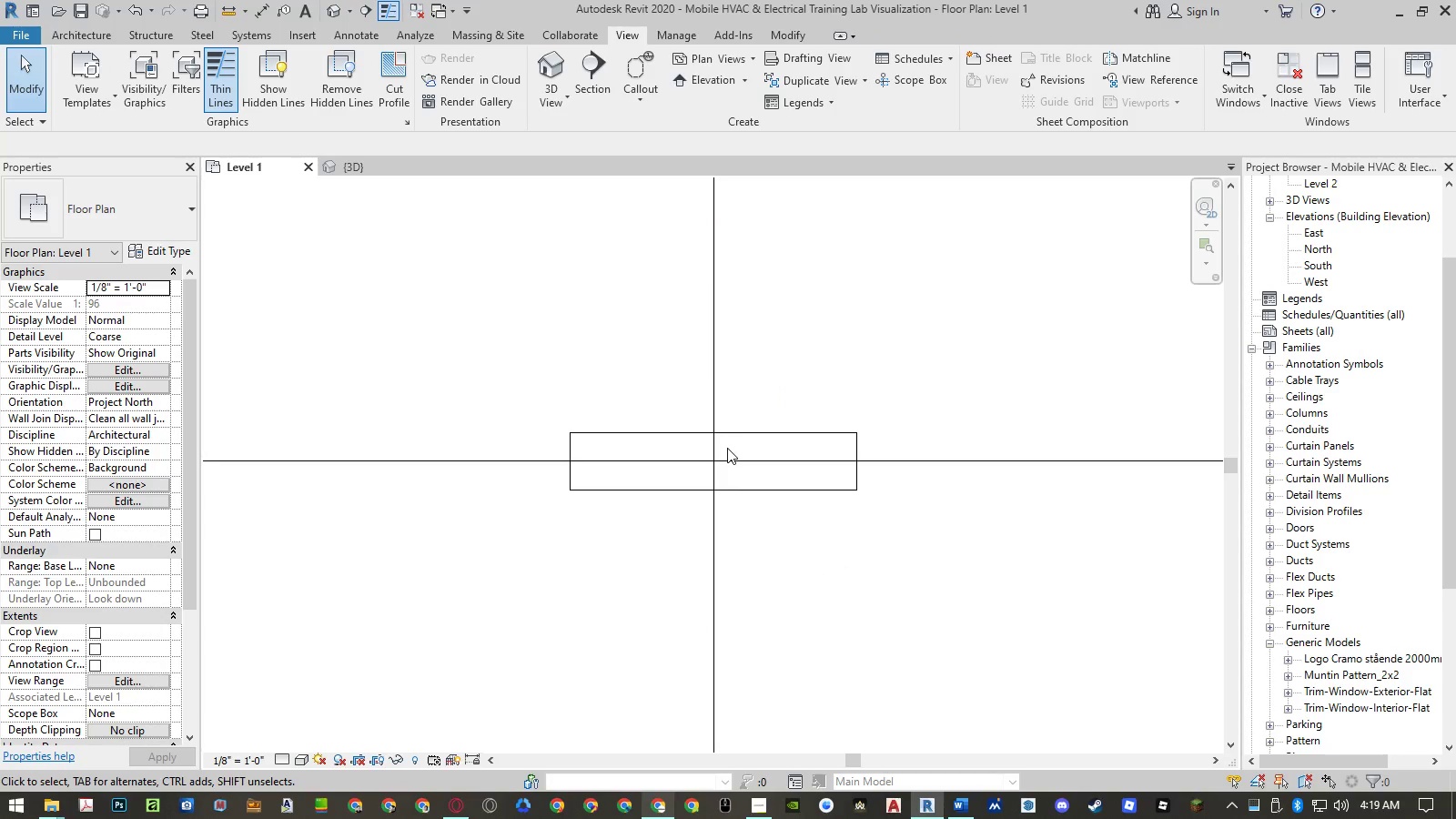 
key(Delete)
 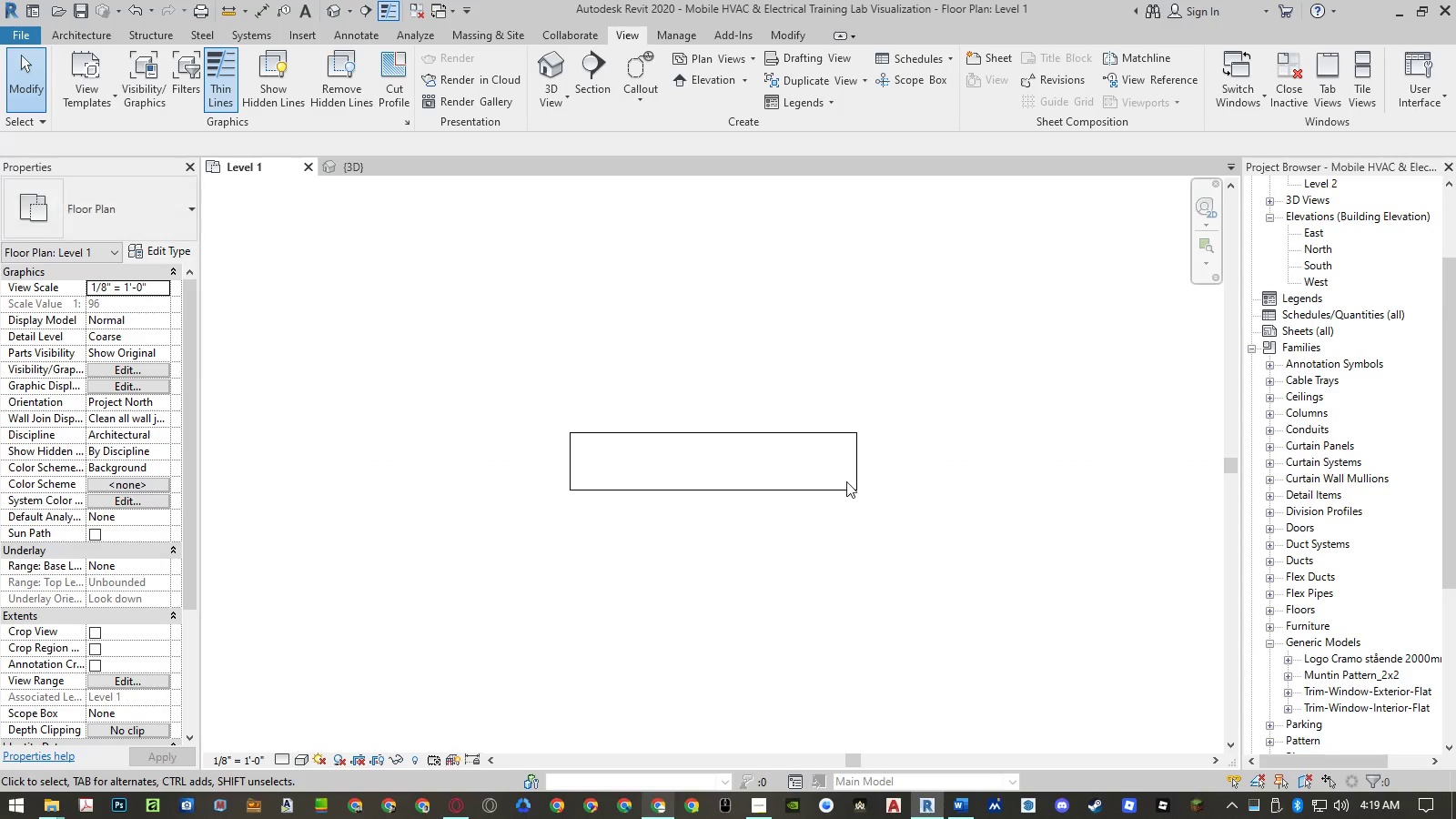 
scroll: coordinate [846, 481], scroll_direction: down, amount: 4.0
 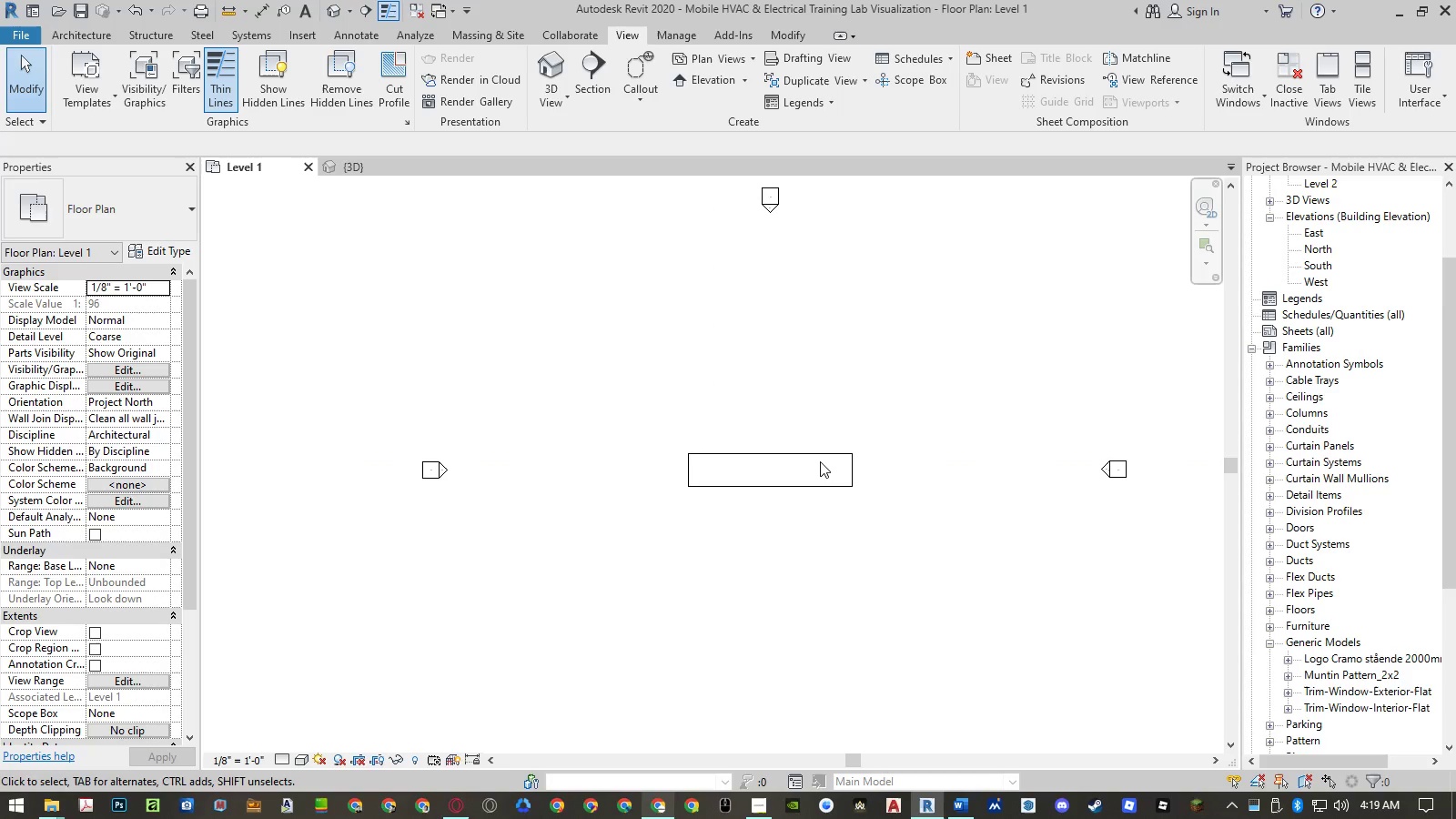 
type(of)
 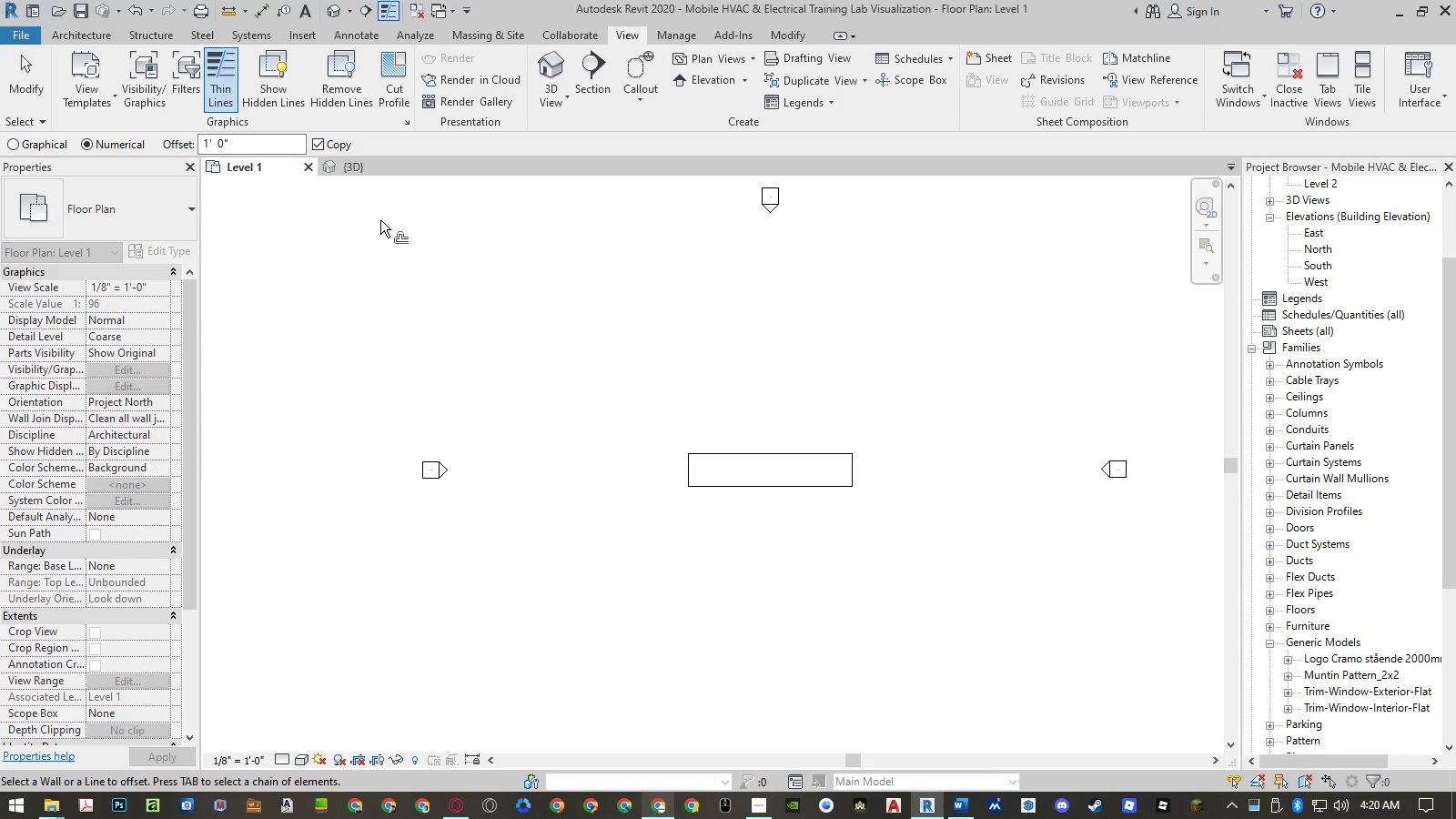 
left_click([280, 148])
 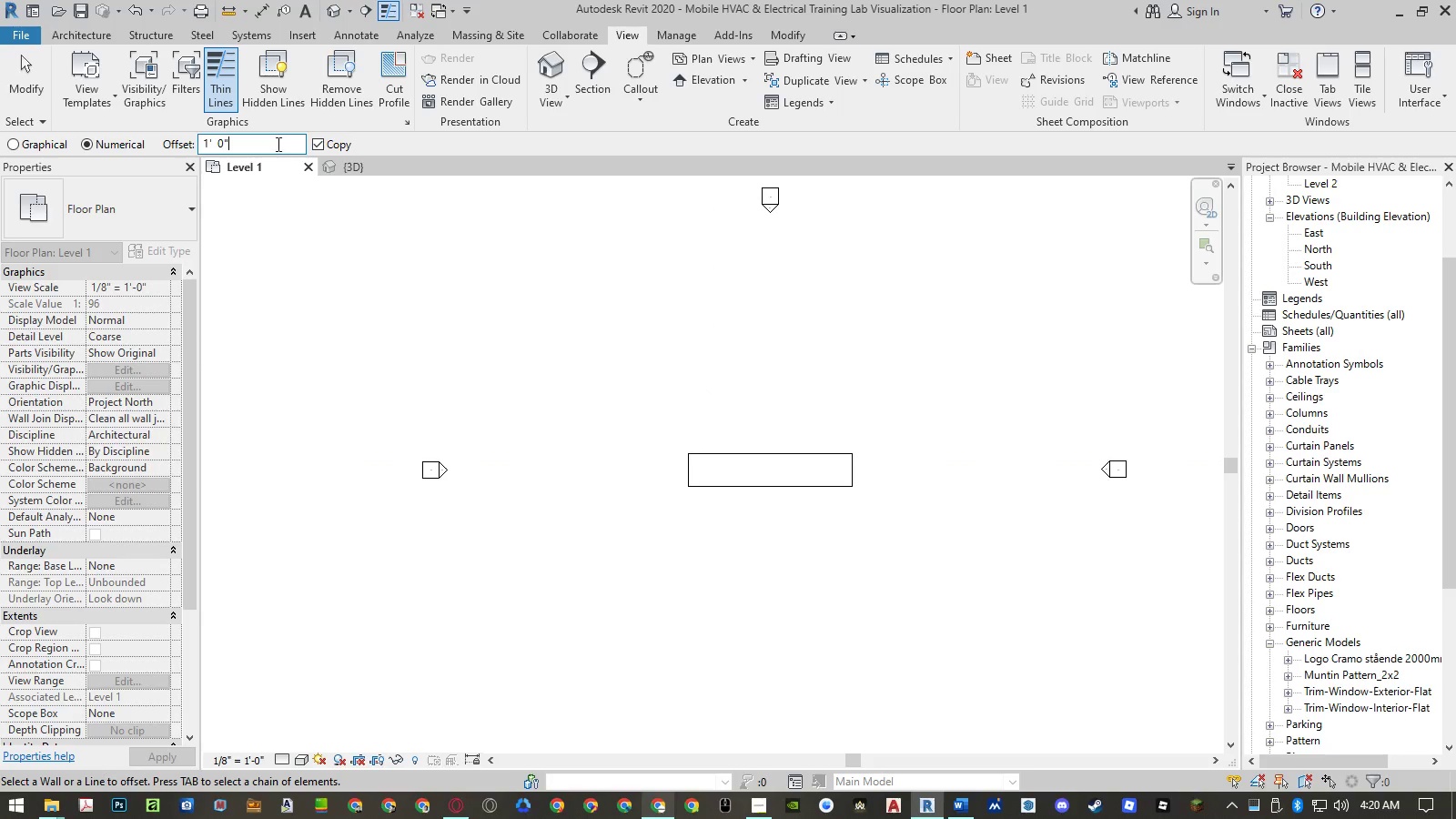 
left_click_drag(start_coordinate=[272, 140], to_coordinate=[118, 136])
 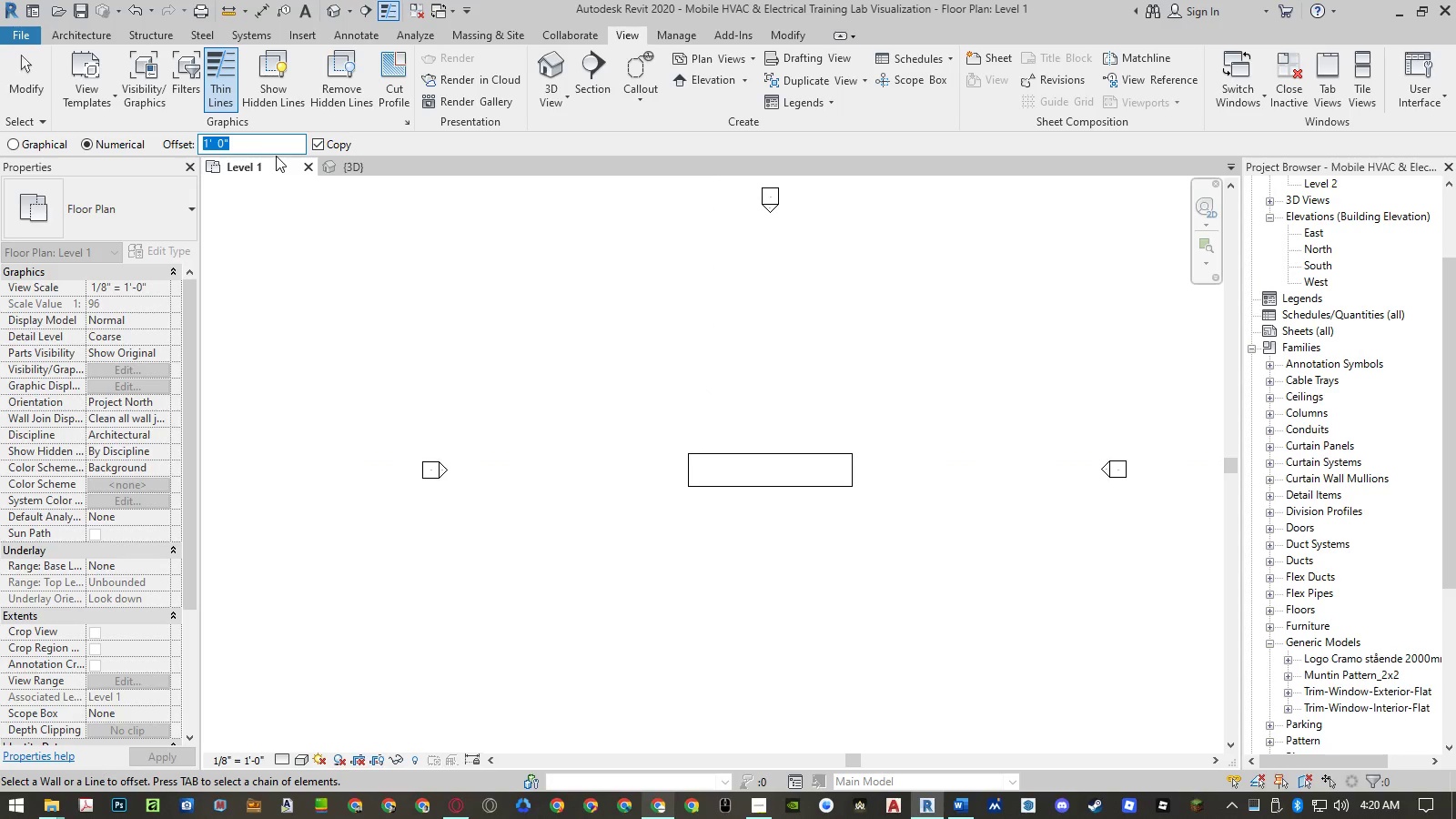 
key(Numpad5)
 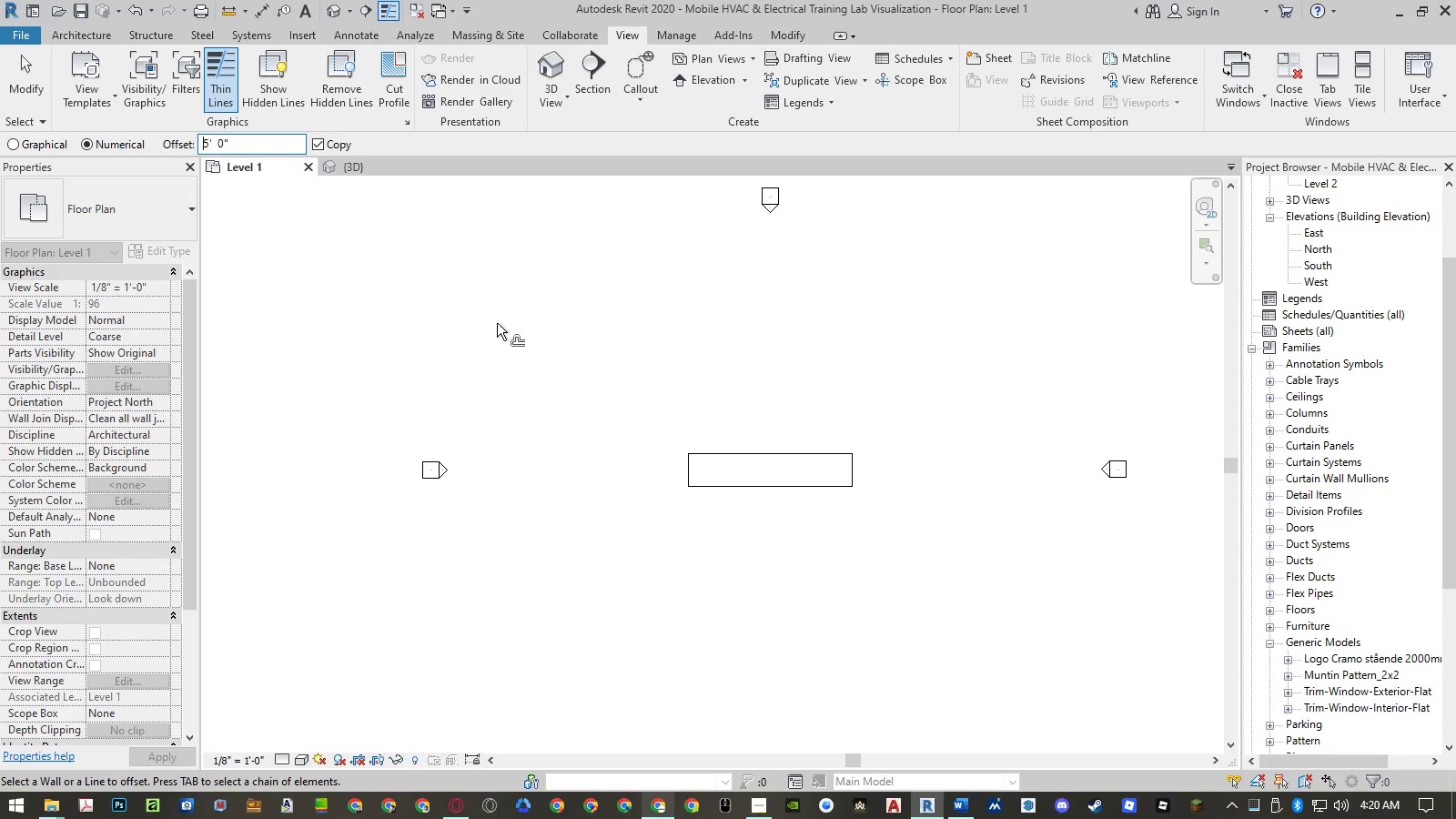 
key(NumpadEnter)
 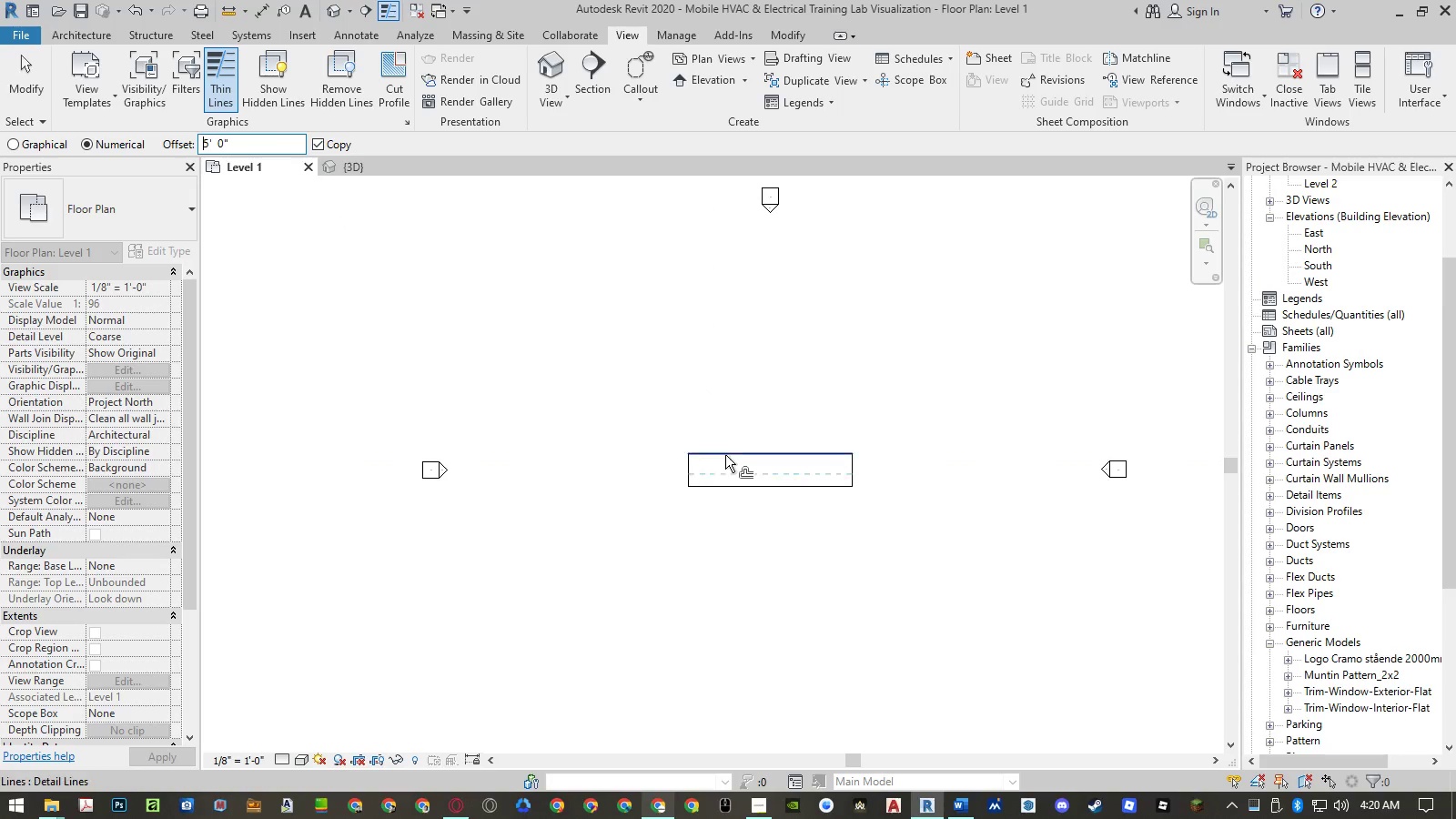 
left_click([724, 450])
 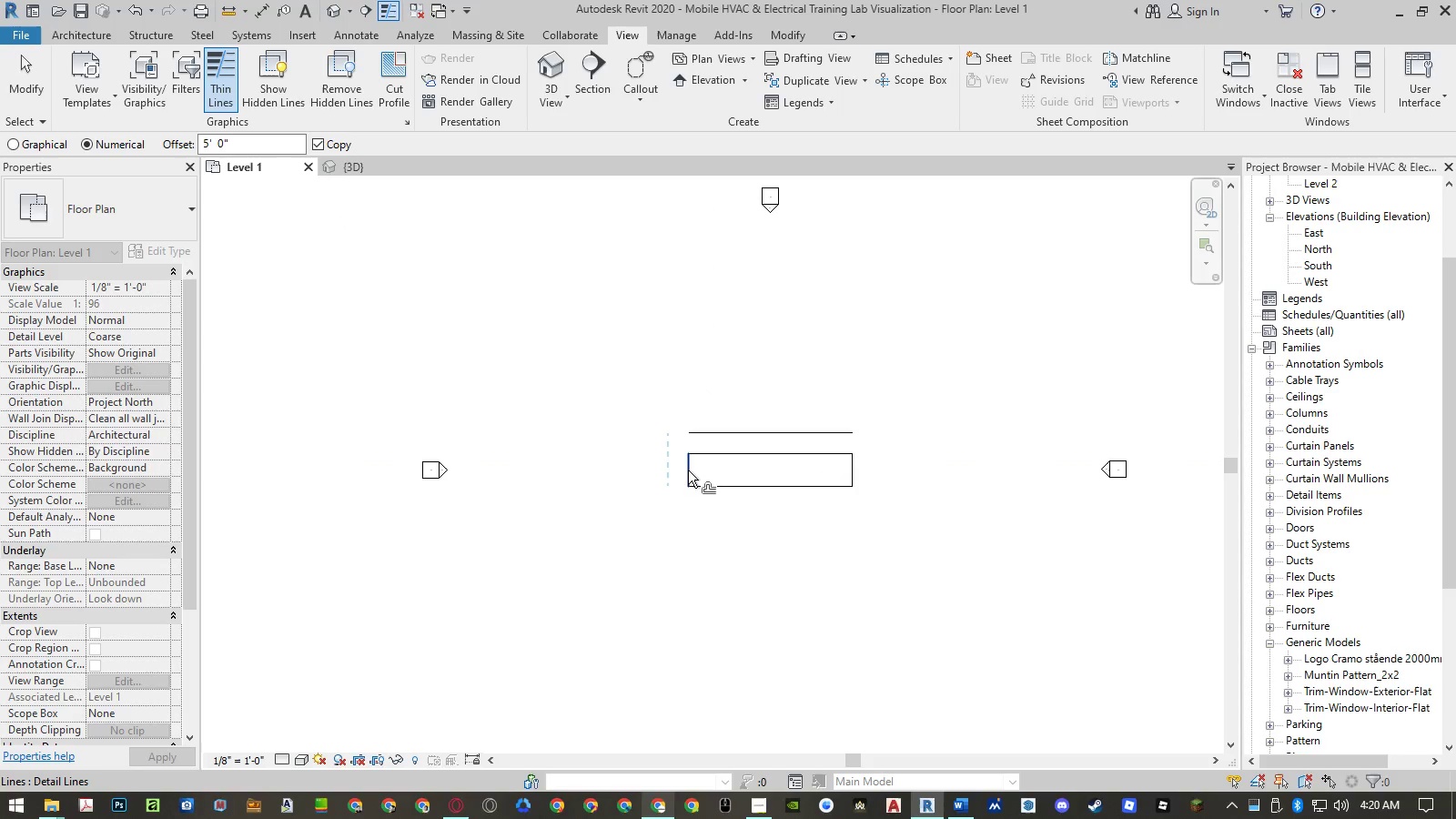 
left_click([688, 470])
 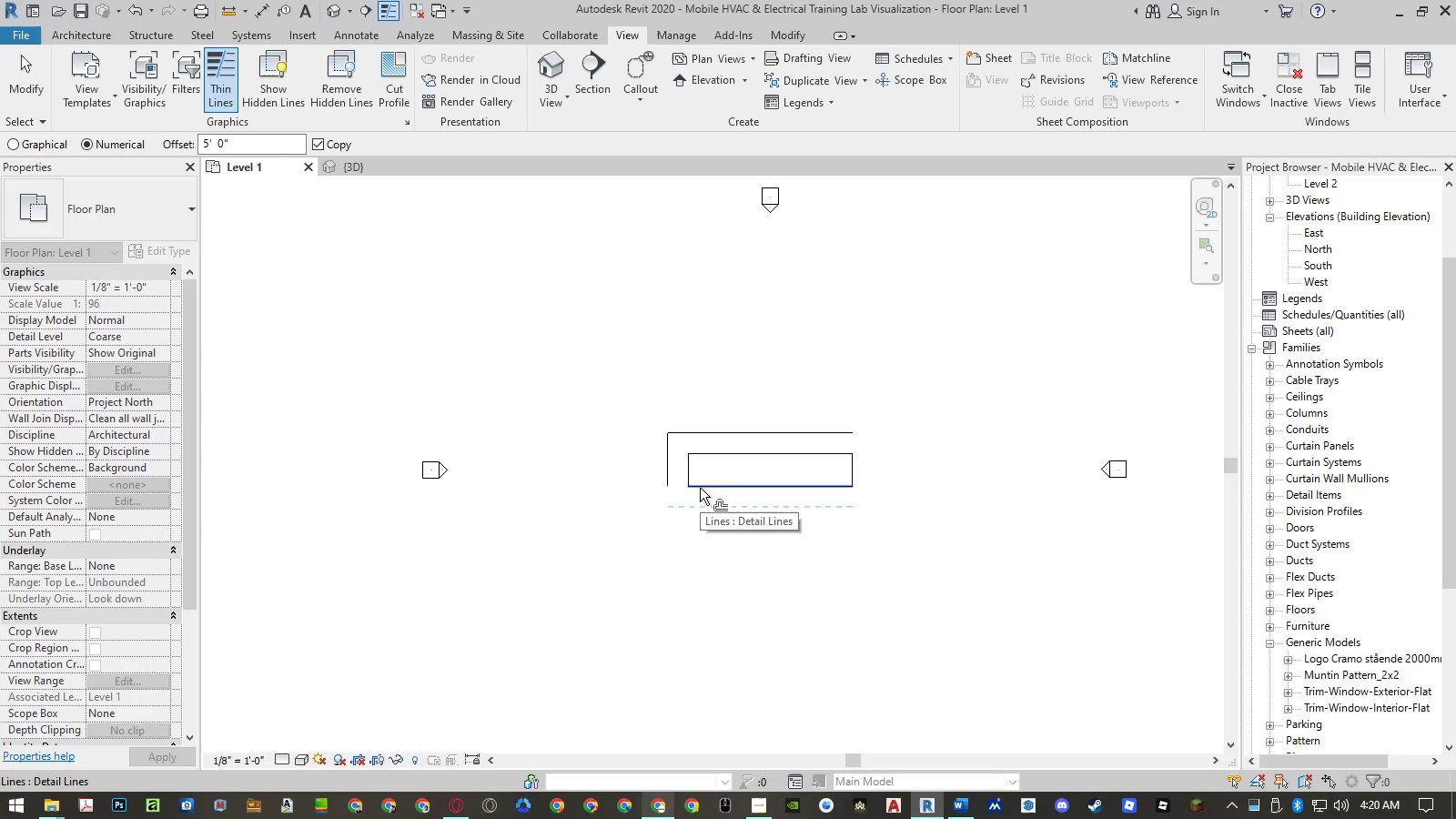 
left_click([700, 488])
 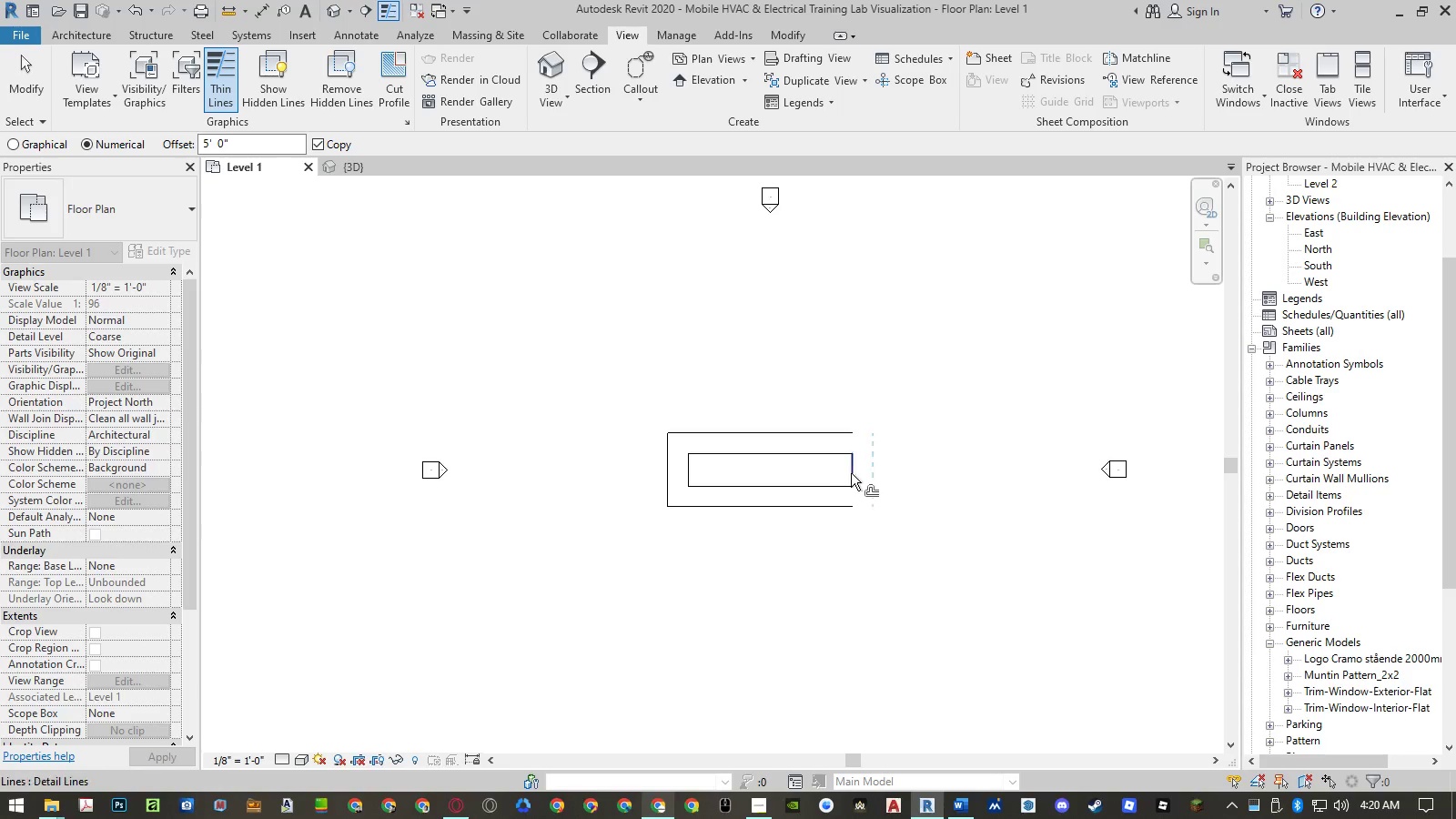 
left_click([852, 473])
 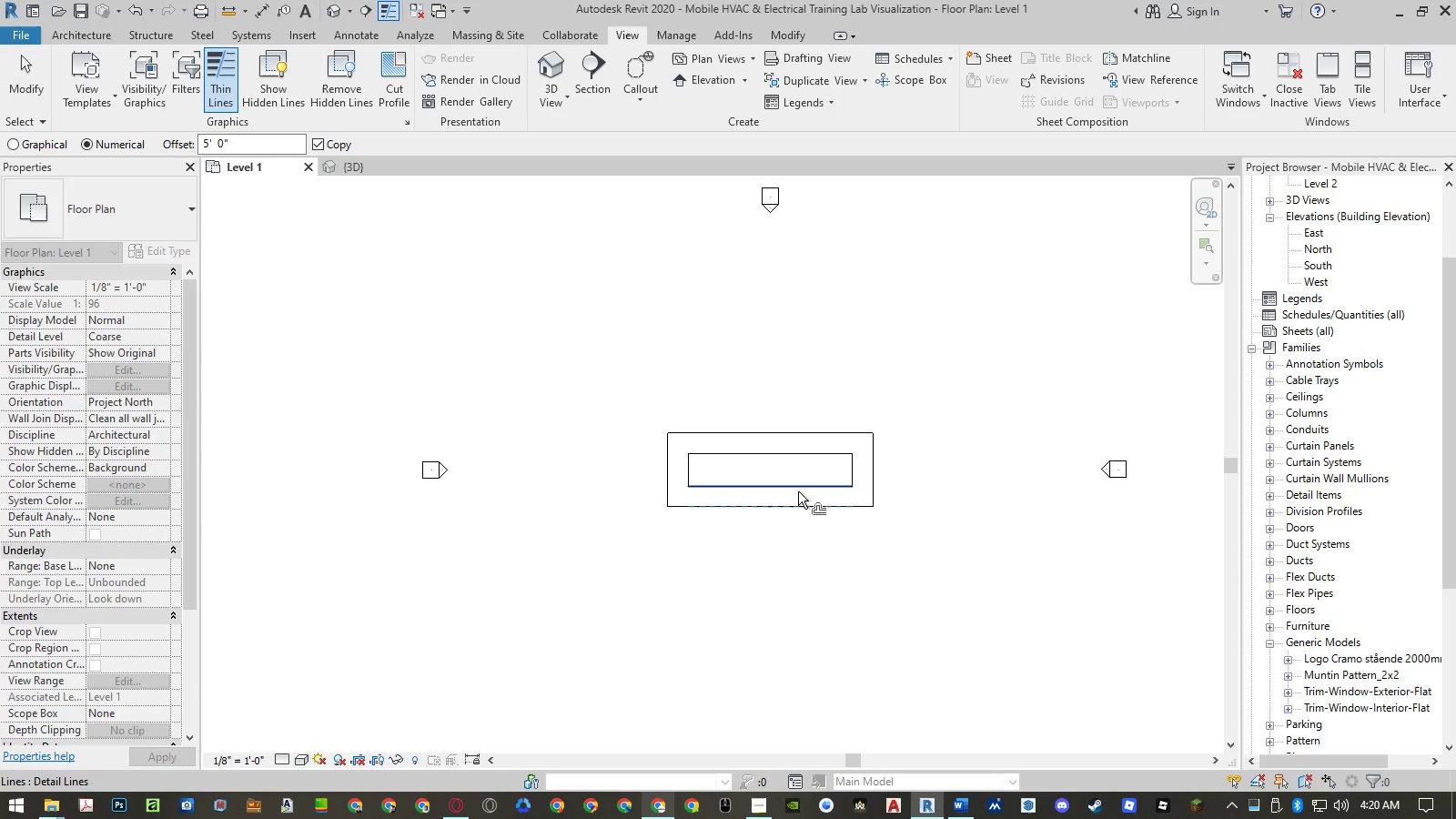 
key(Escape)
 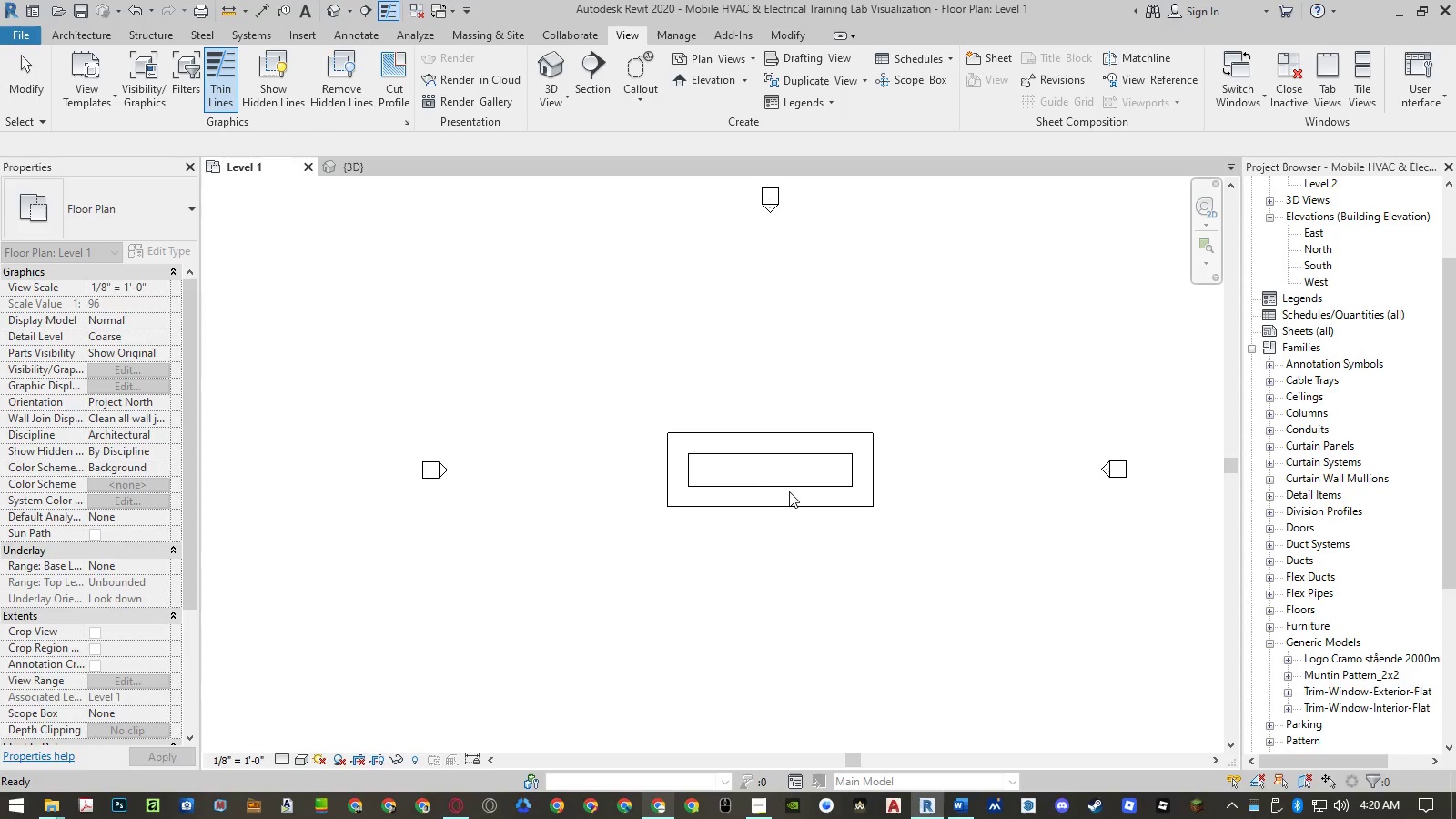 
key(Escape)
 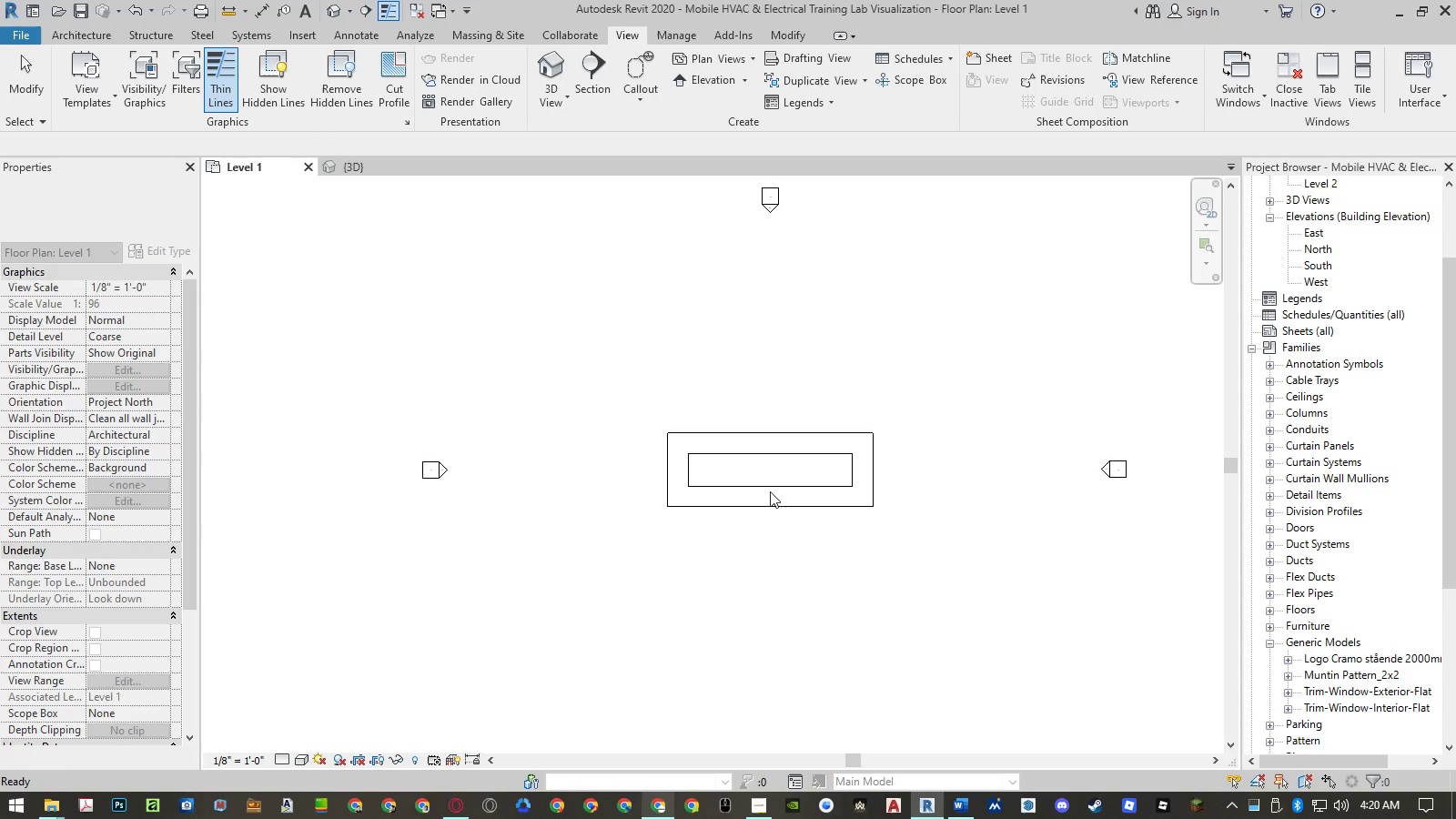 
mouse_move([748, 487])
 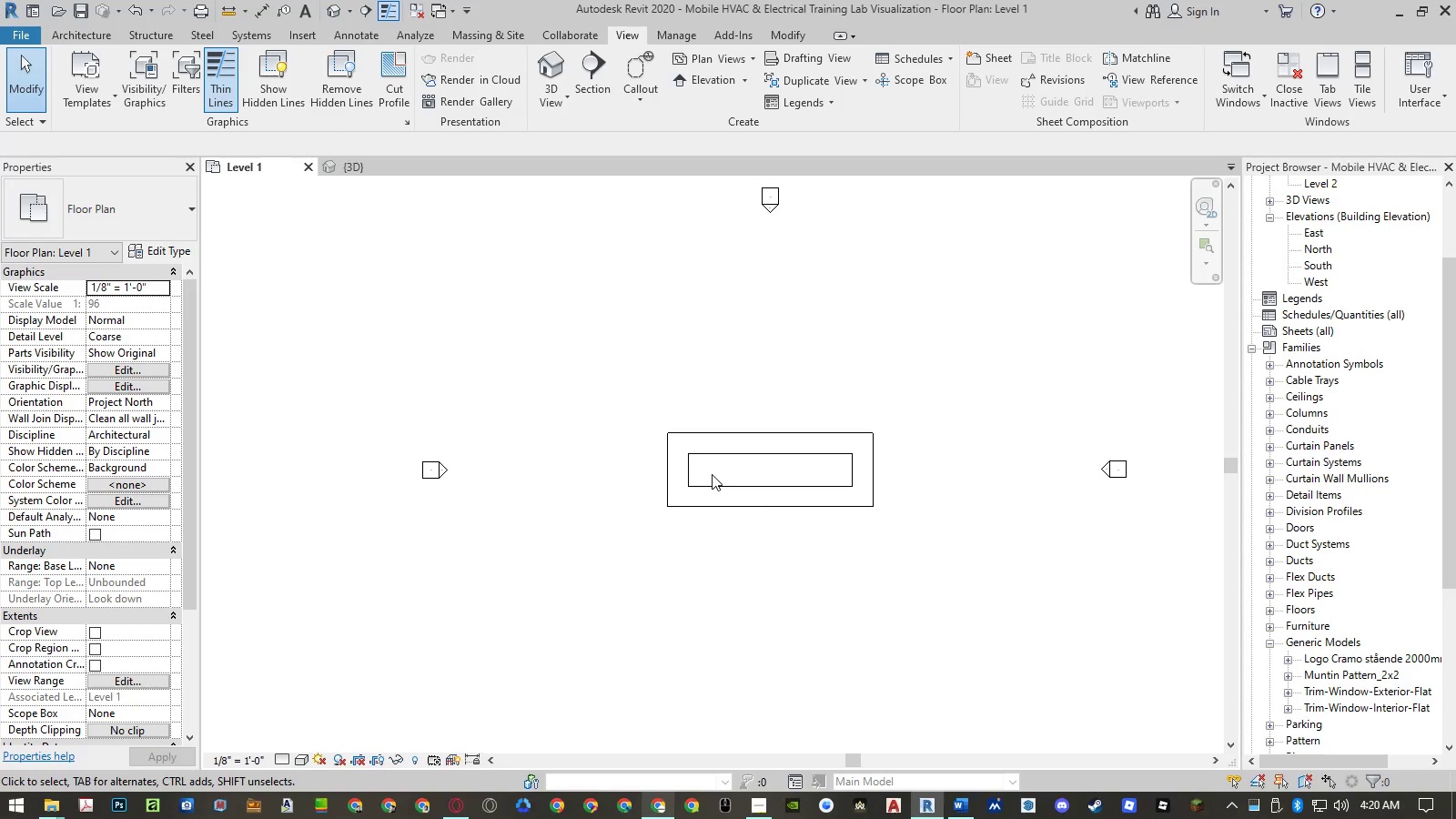 
type(ex)
 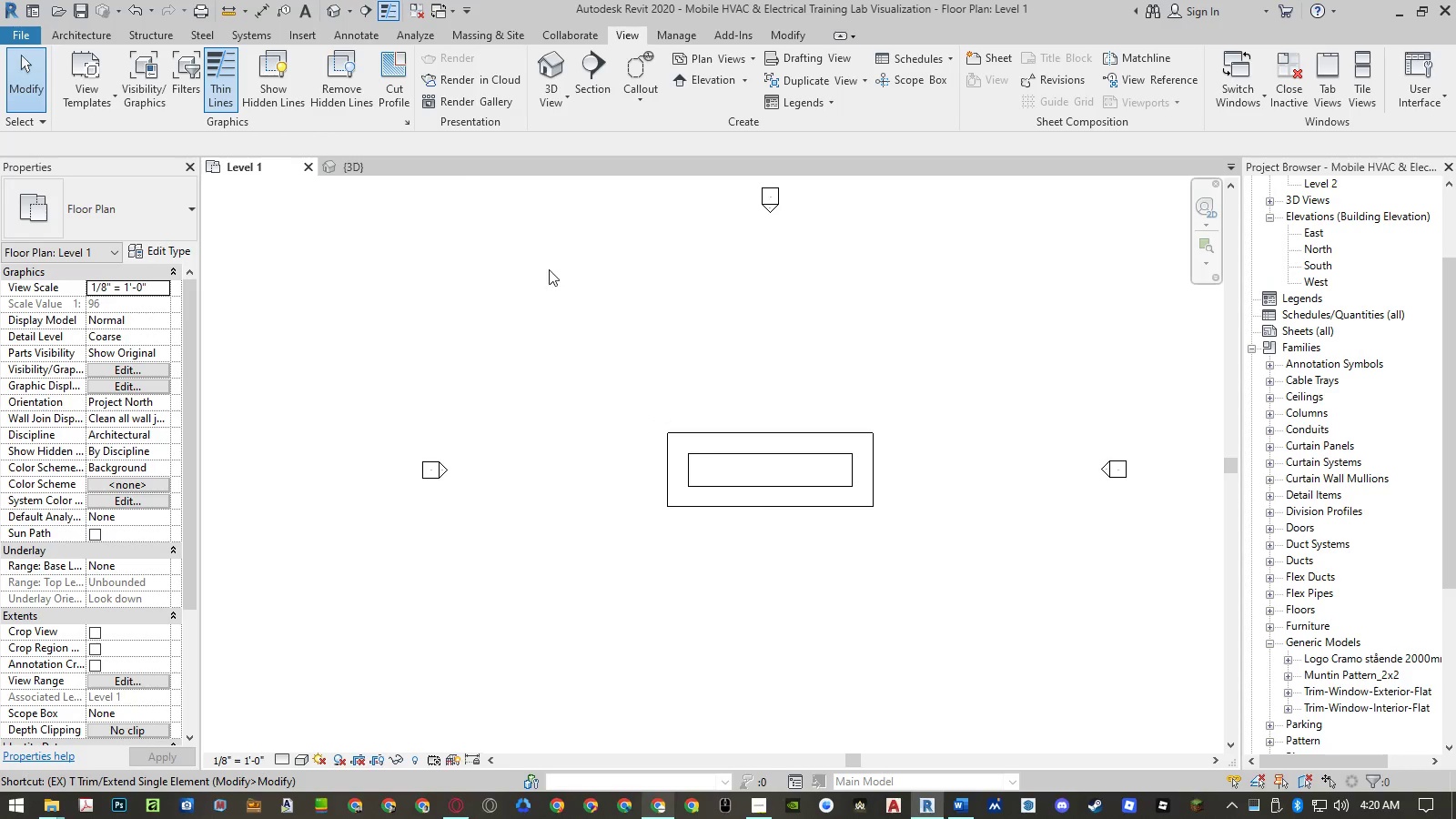 
key(Escape)
 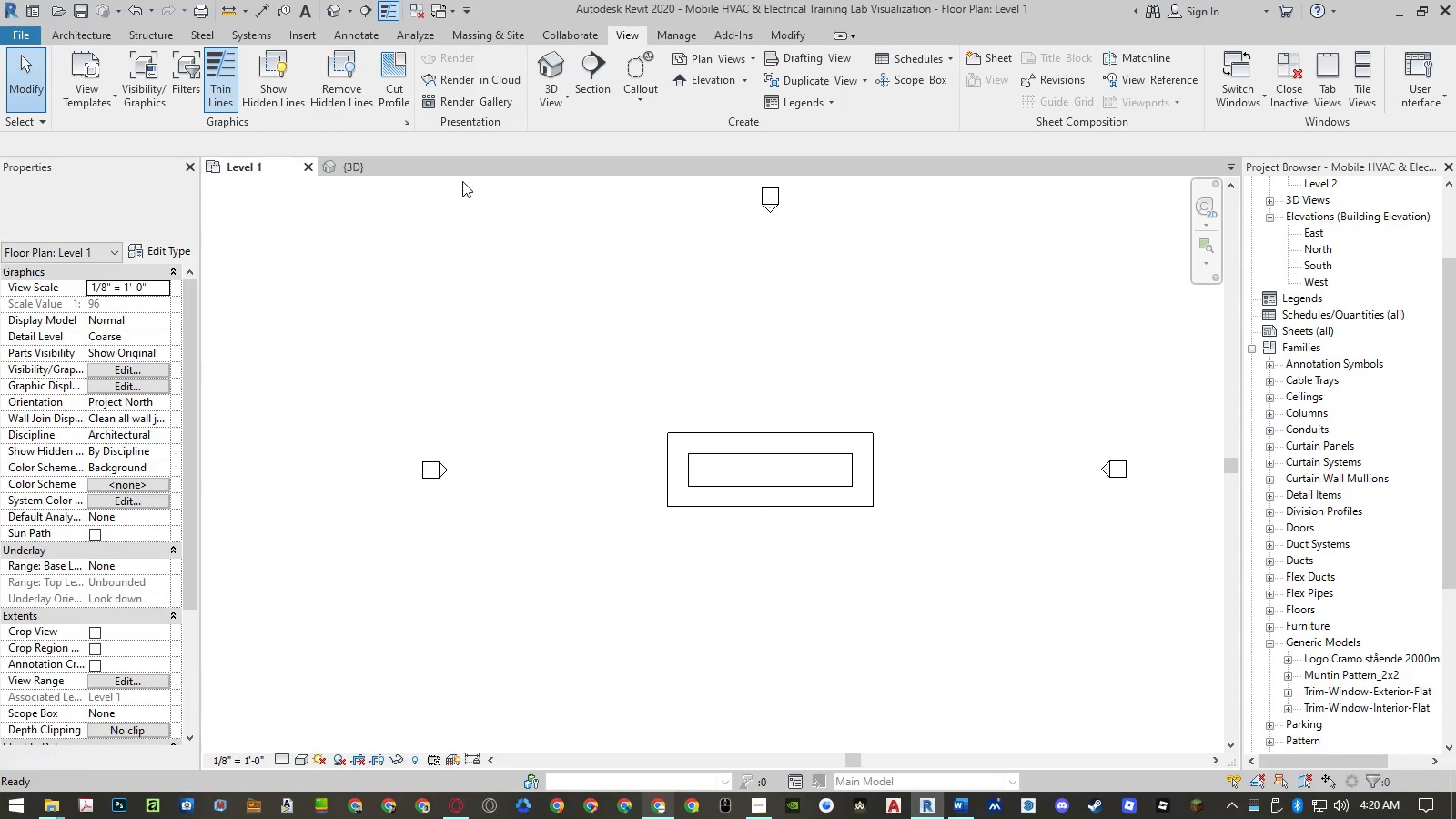 
key(Escape)
 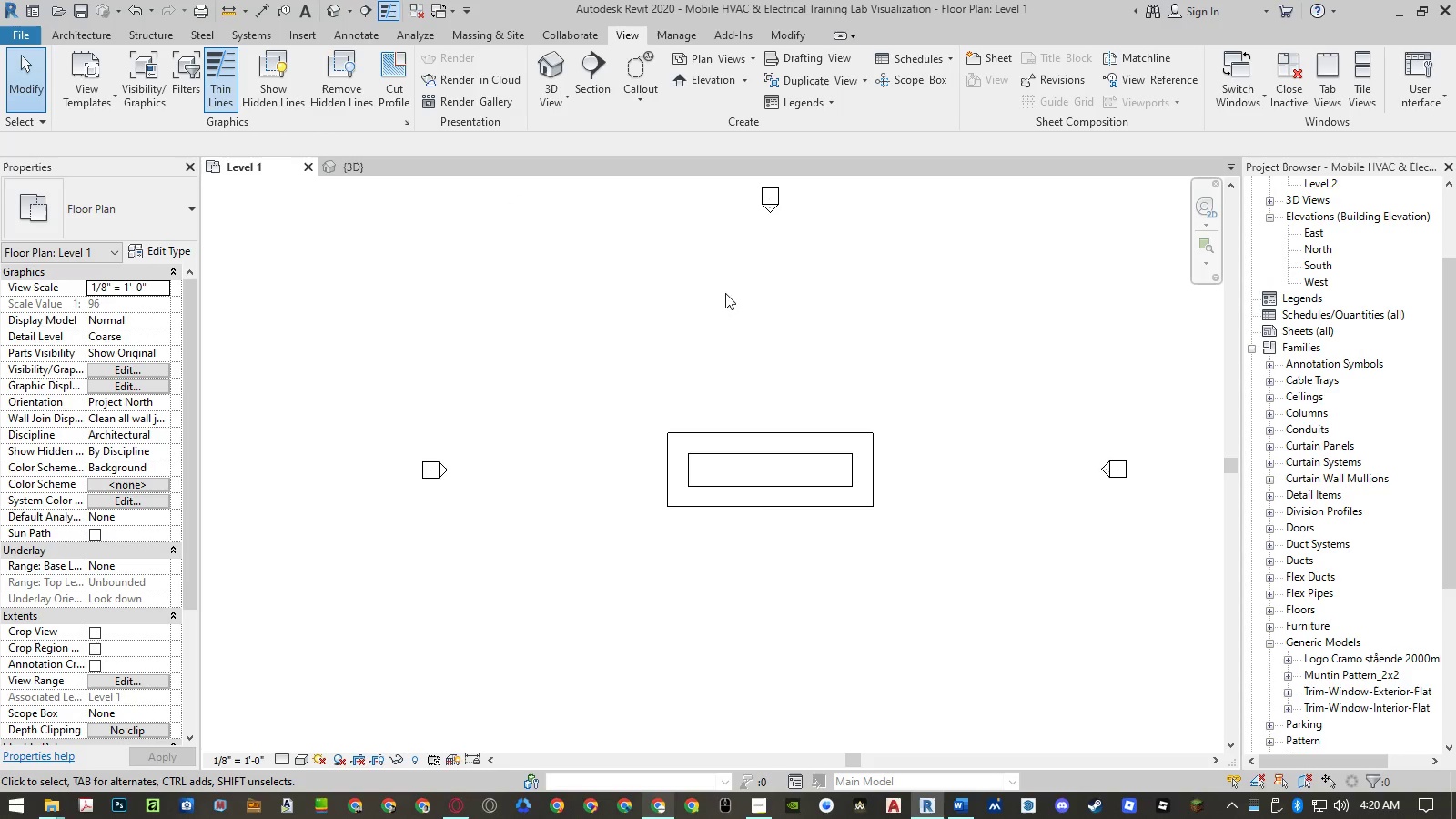 
left_click([709, 298])
 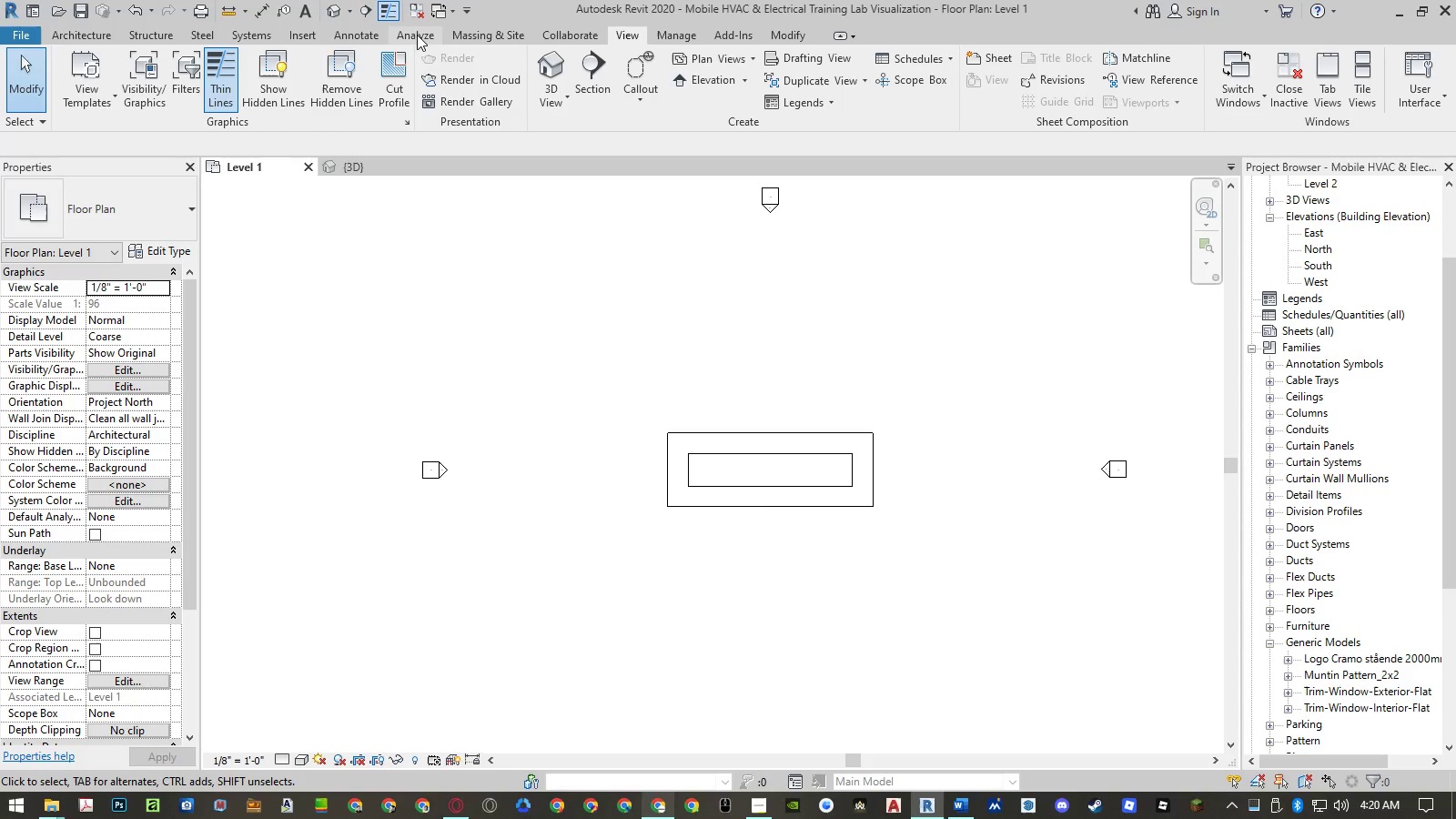 
left_click([368, 35])
 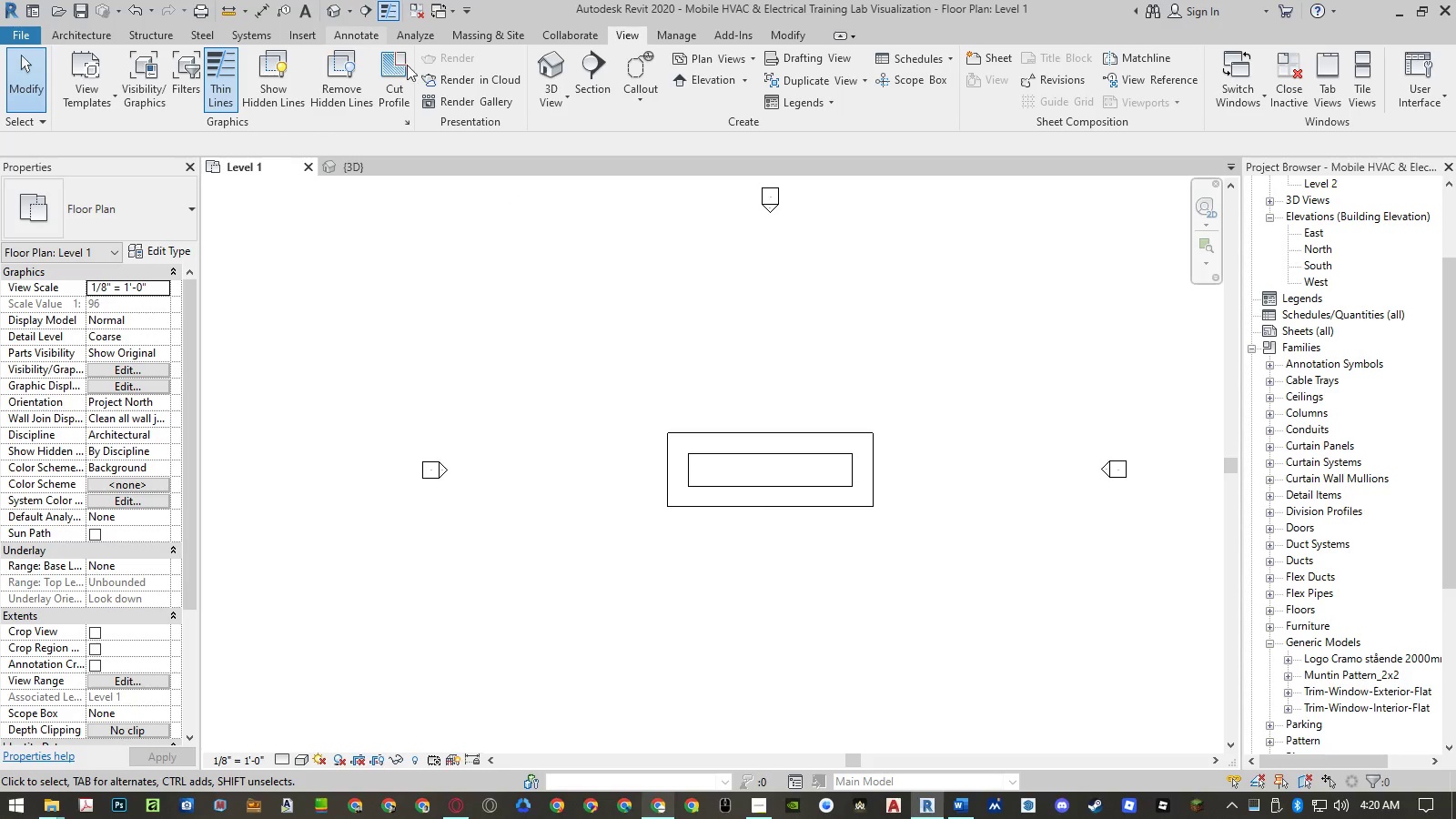 
mouse_move([442, 84])
 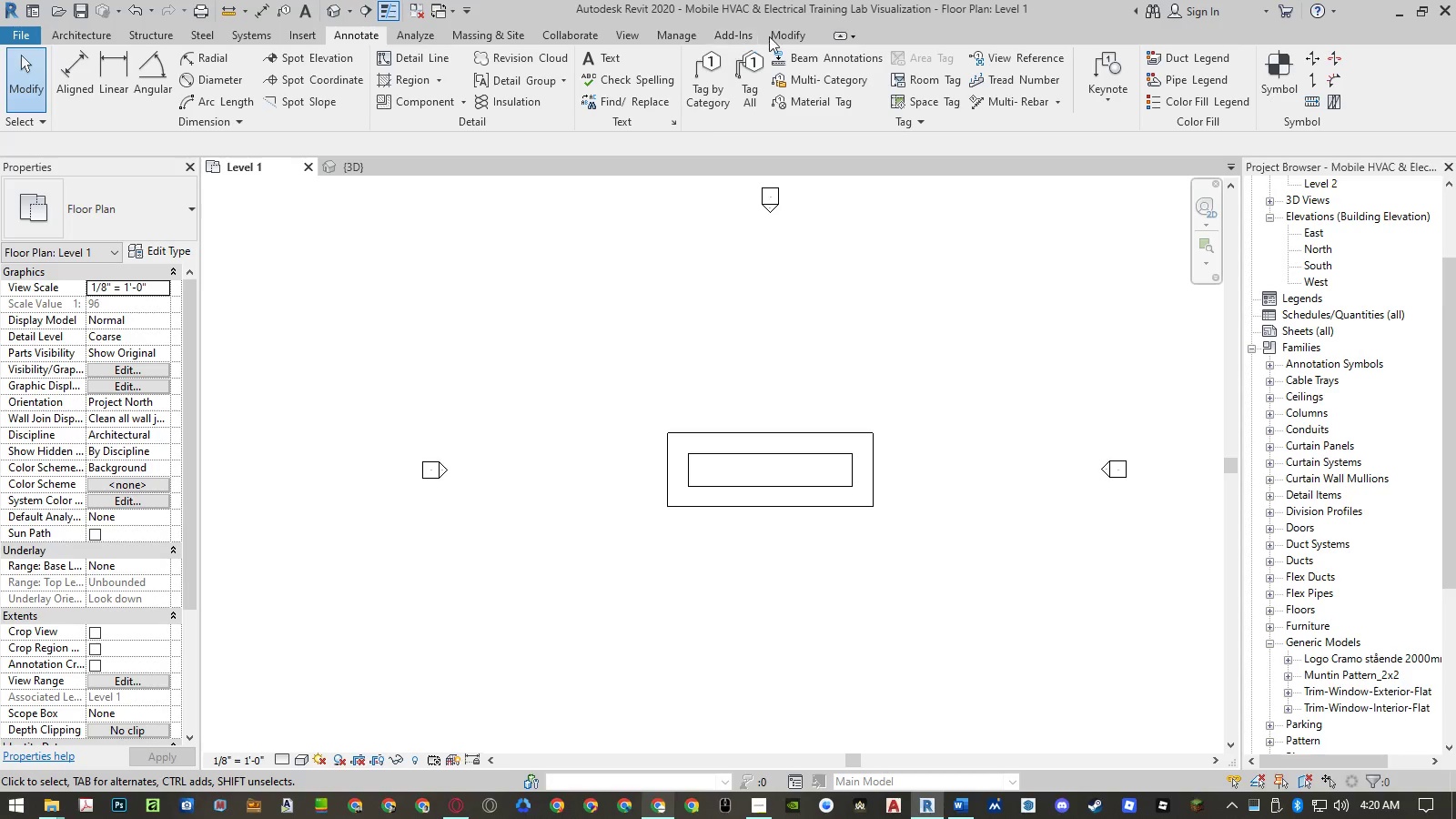 
left_click([779, 36])
 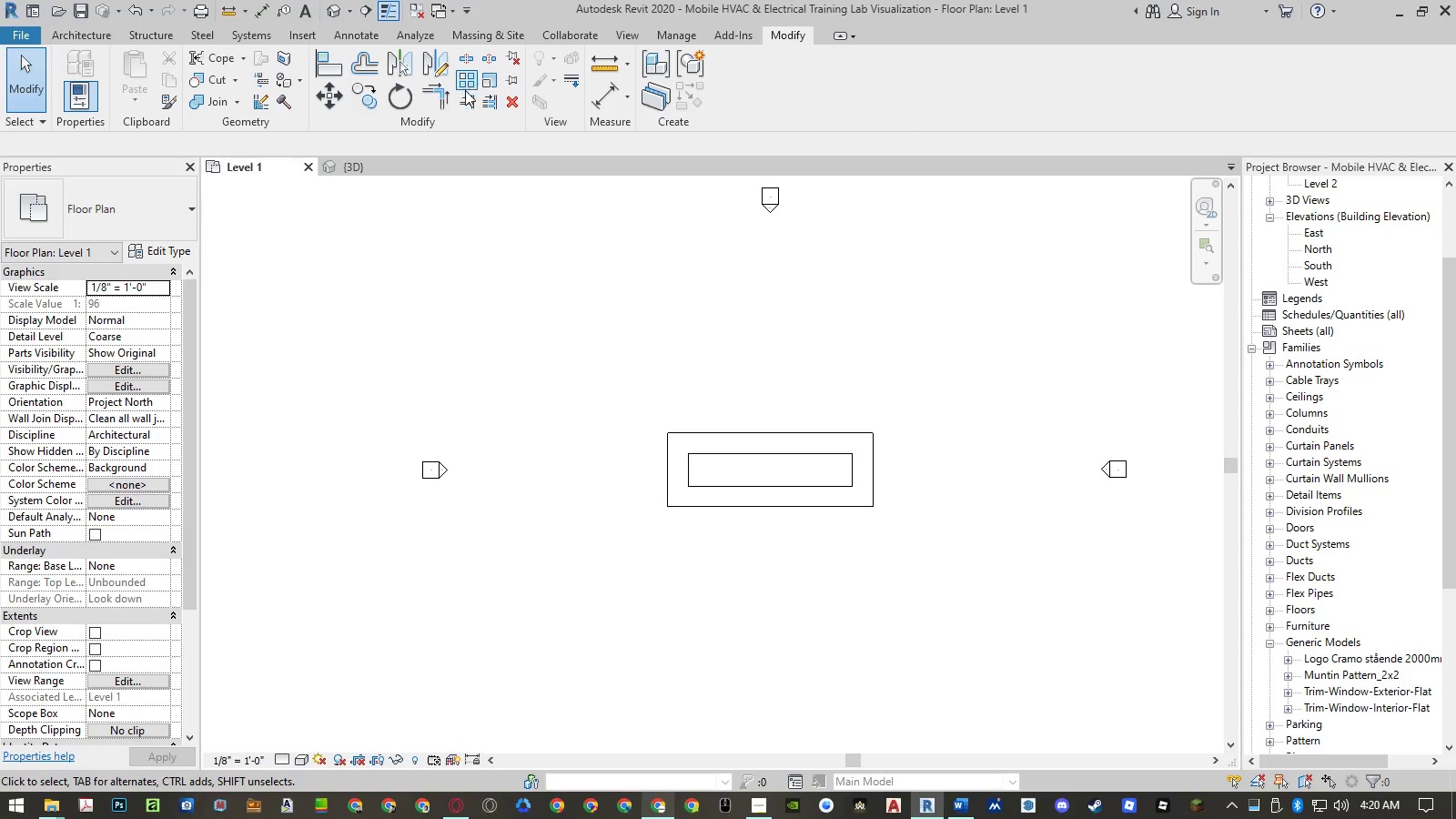 
left_click([498, 107])
 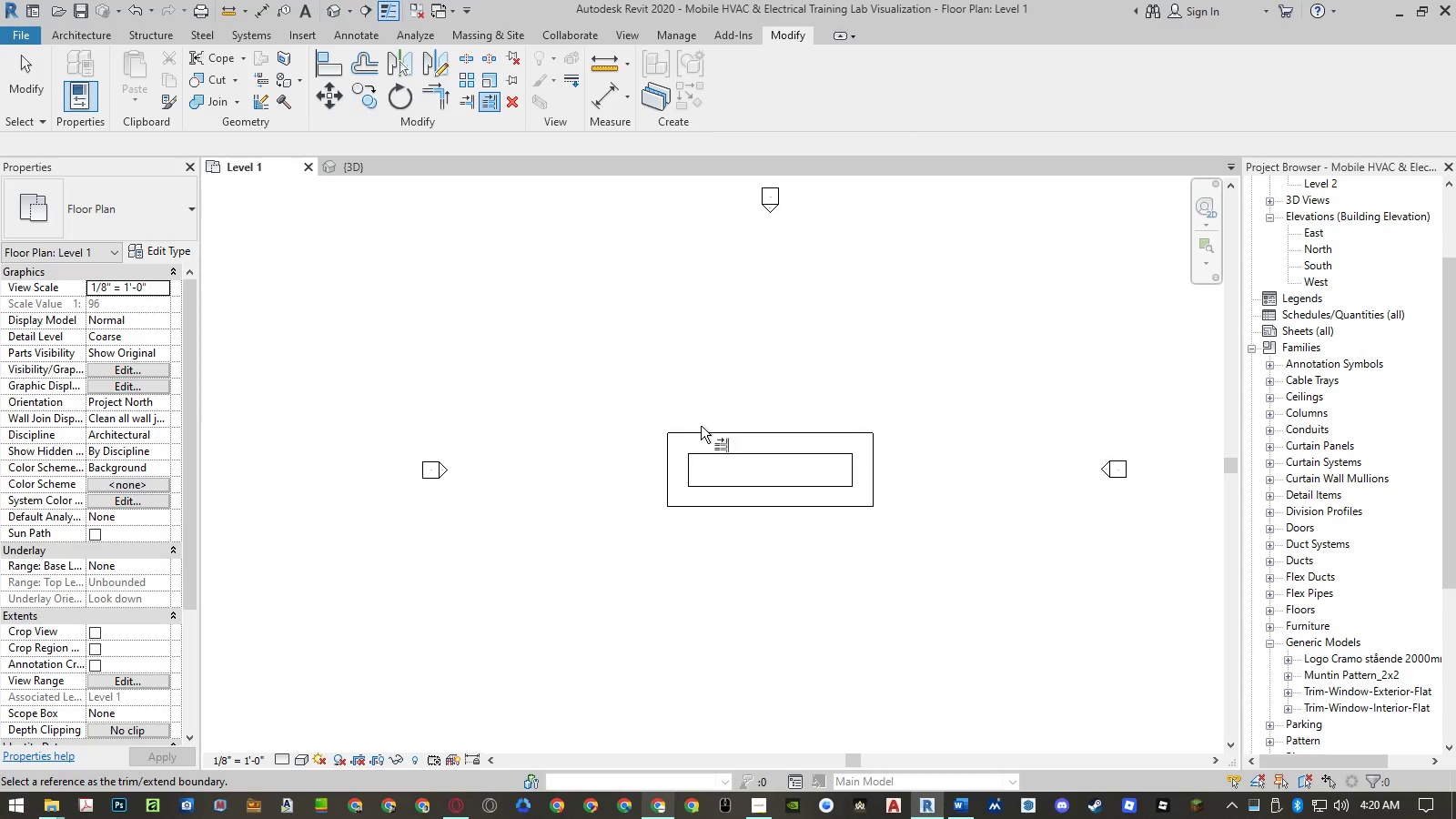 
left_click([703, 436])
 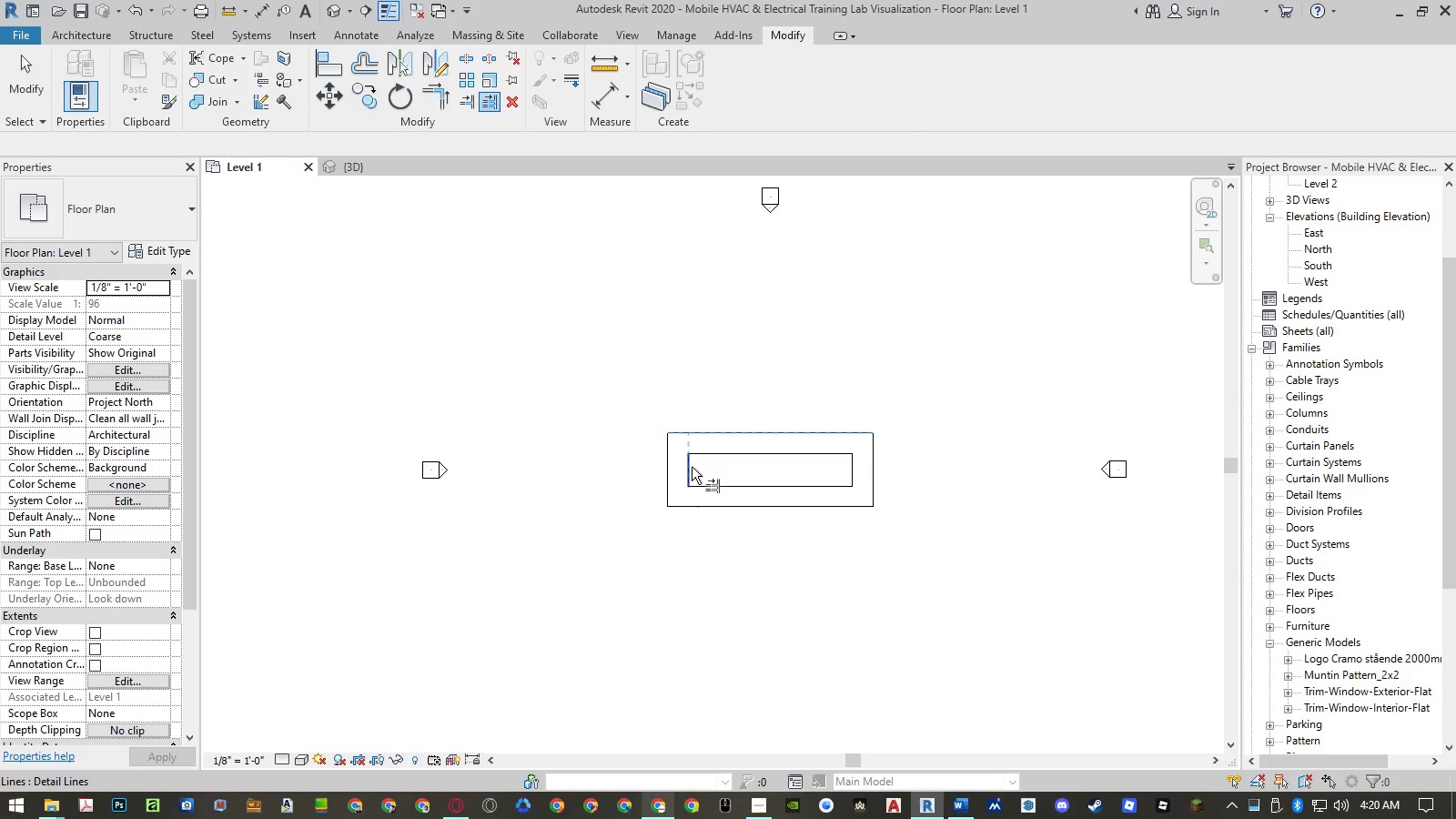 
left_click([688, 466])
 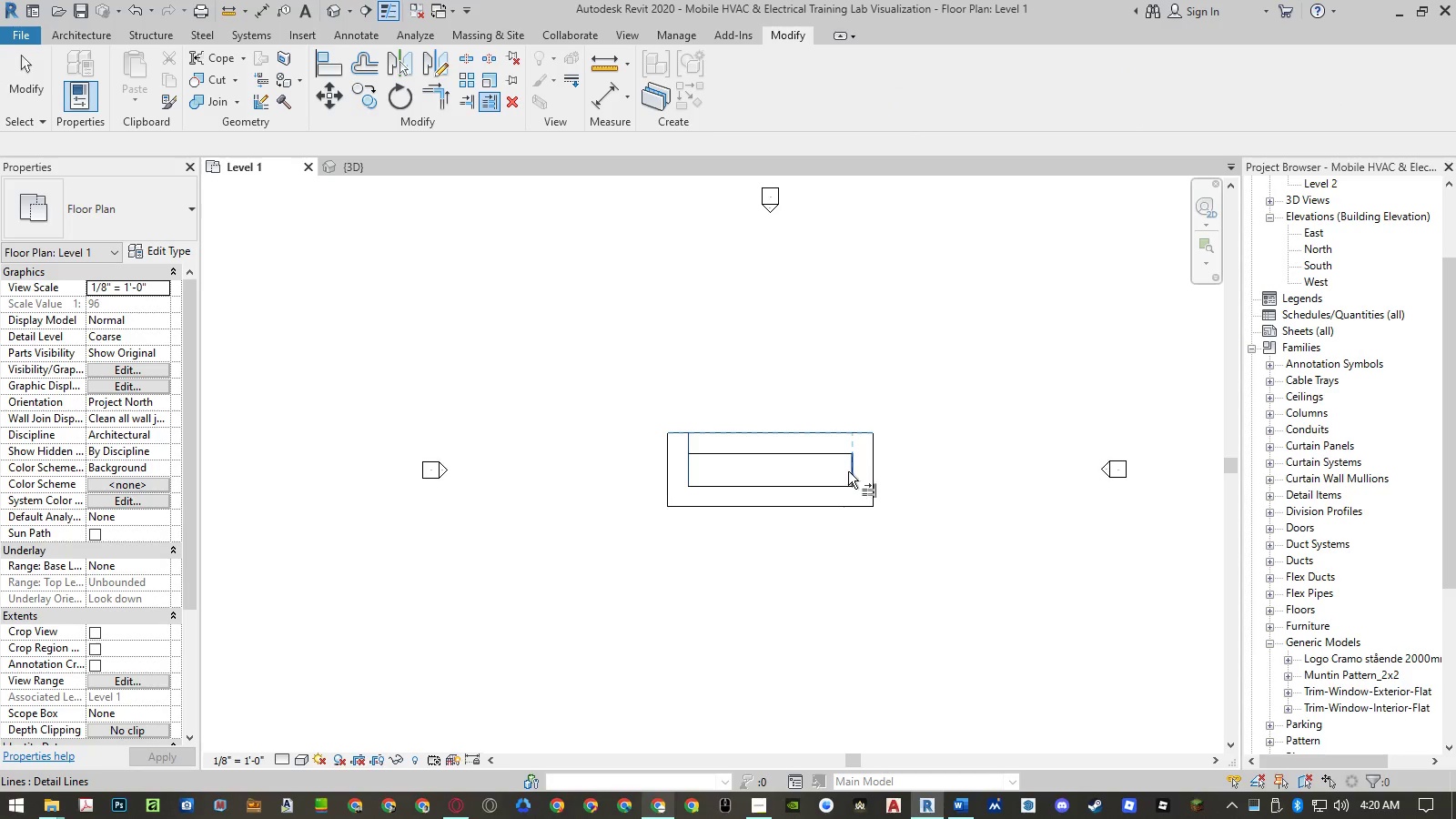 
double_click([849, 470])
 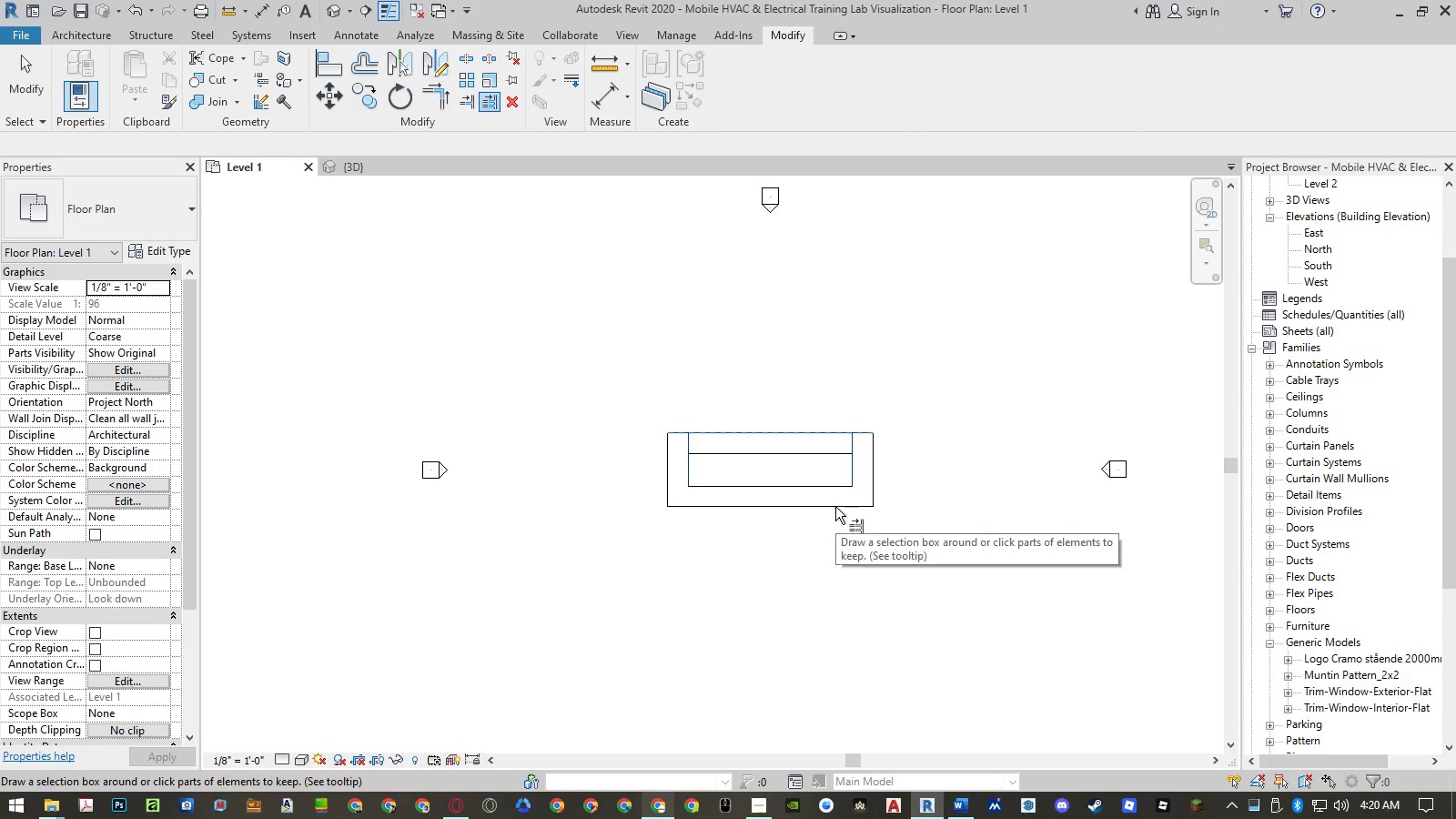 
key(Escape)
 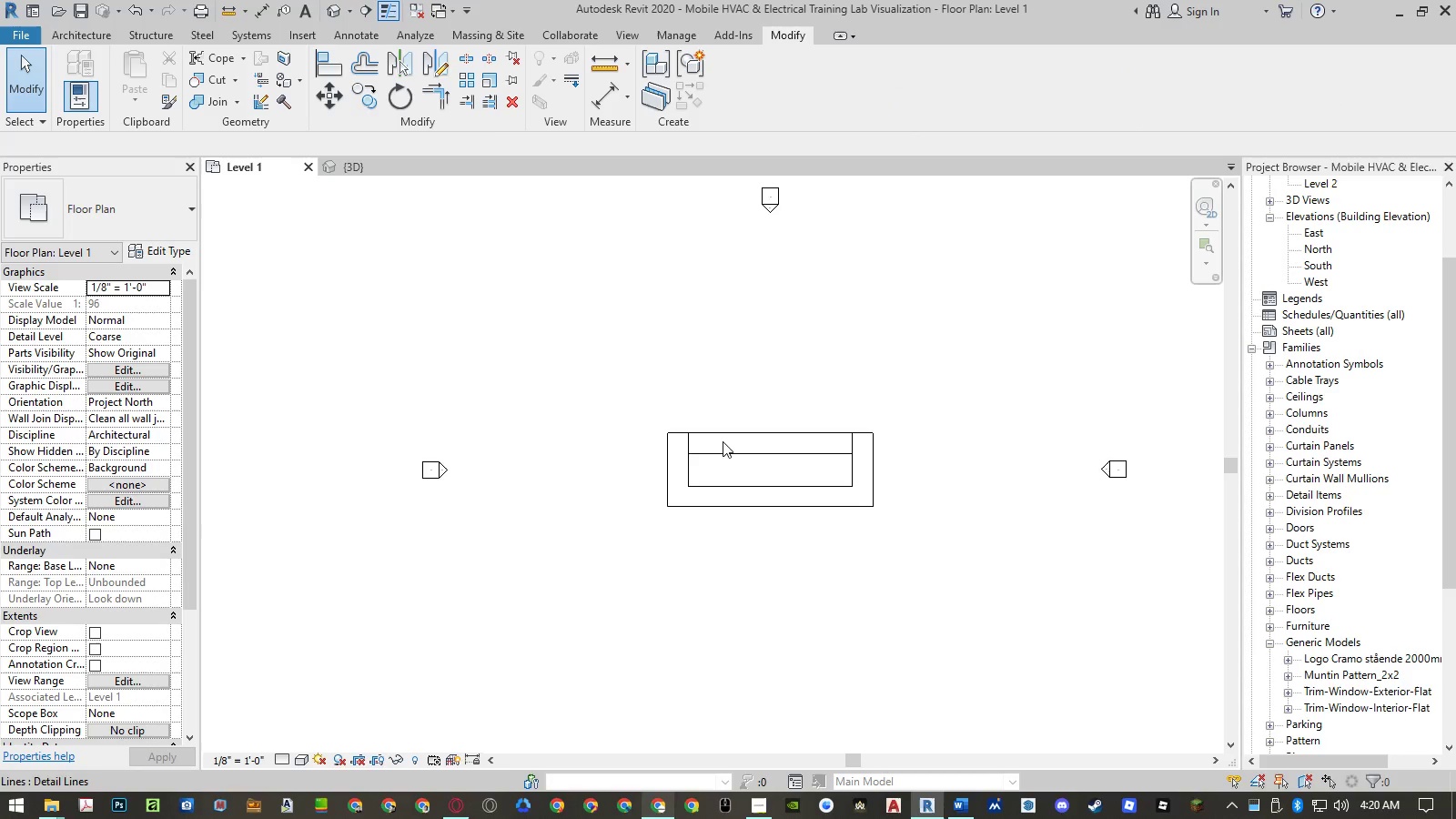 
left_click([490, 96])
 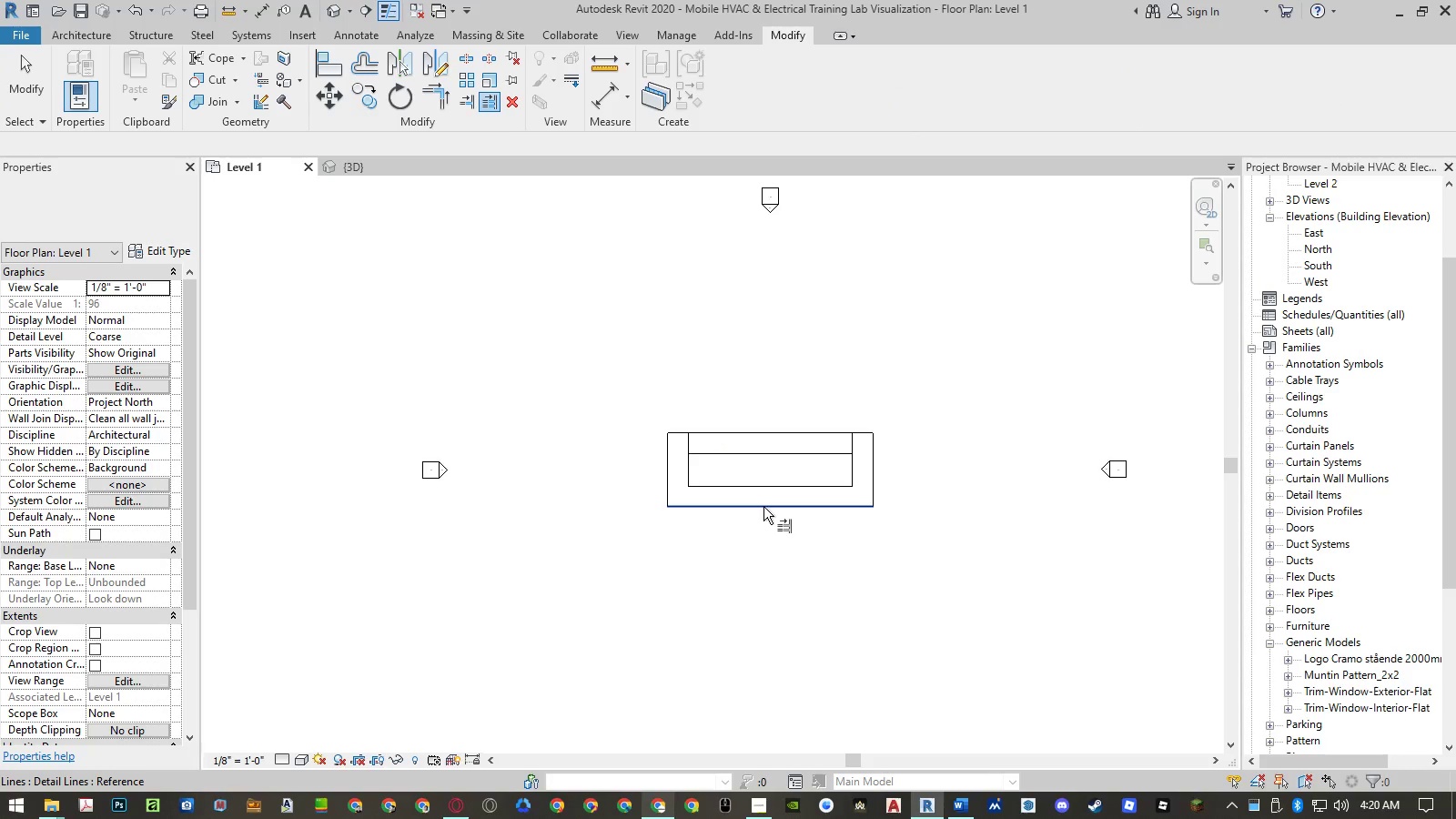 
left_click([763, 507])
 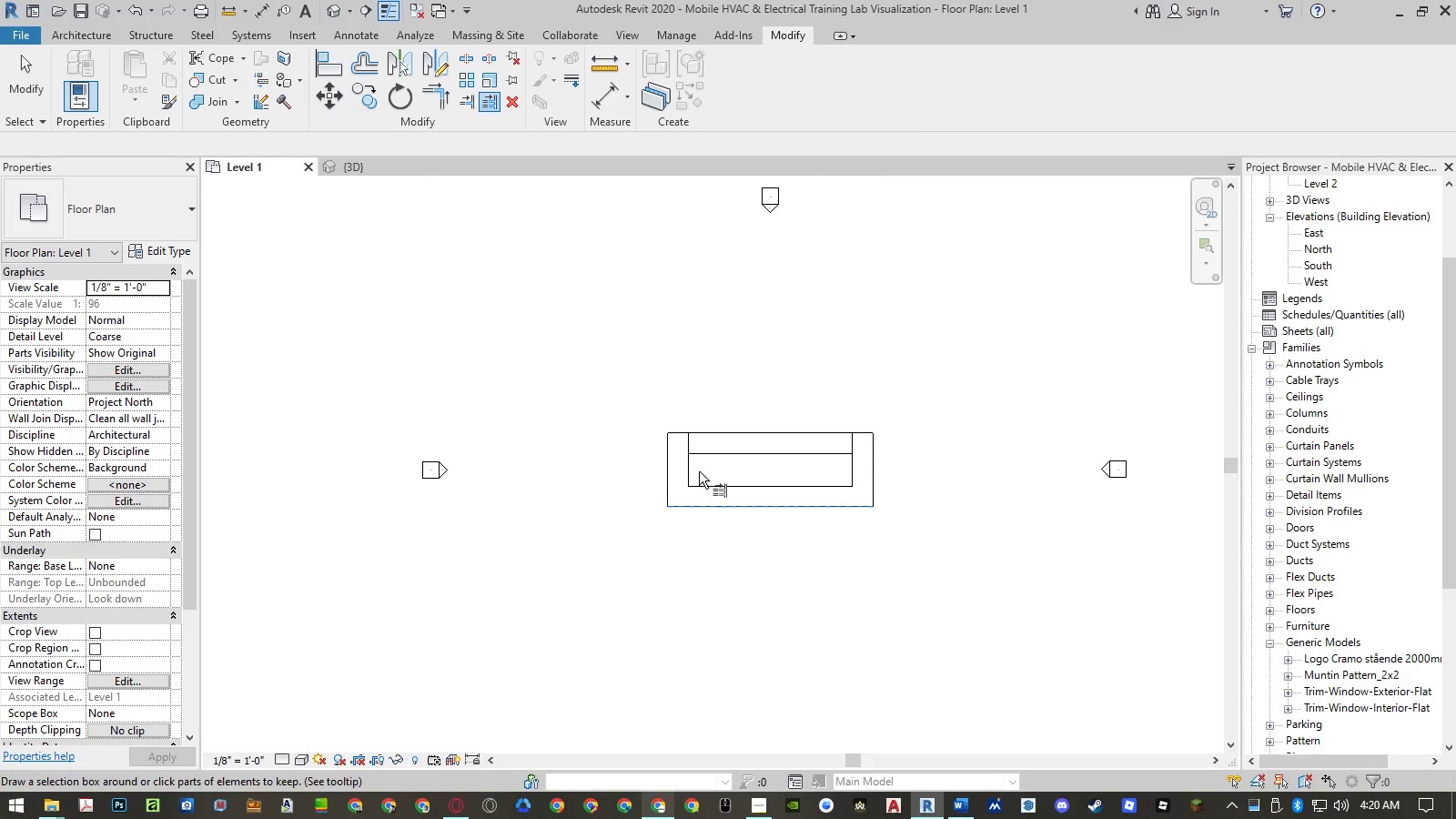 
left_click([692, 471])
 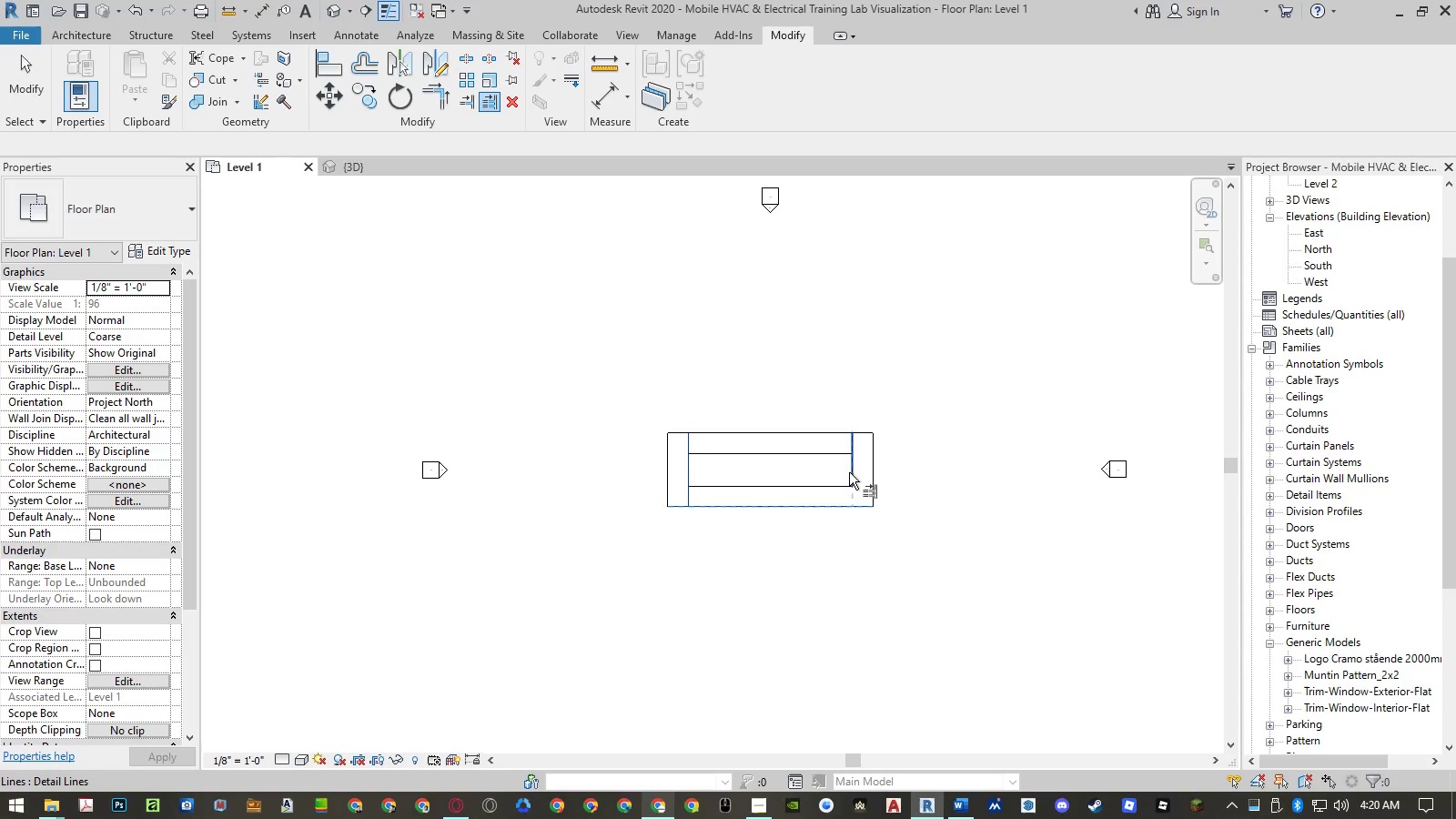 
left_click([849, 472])
 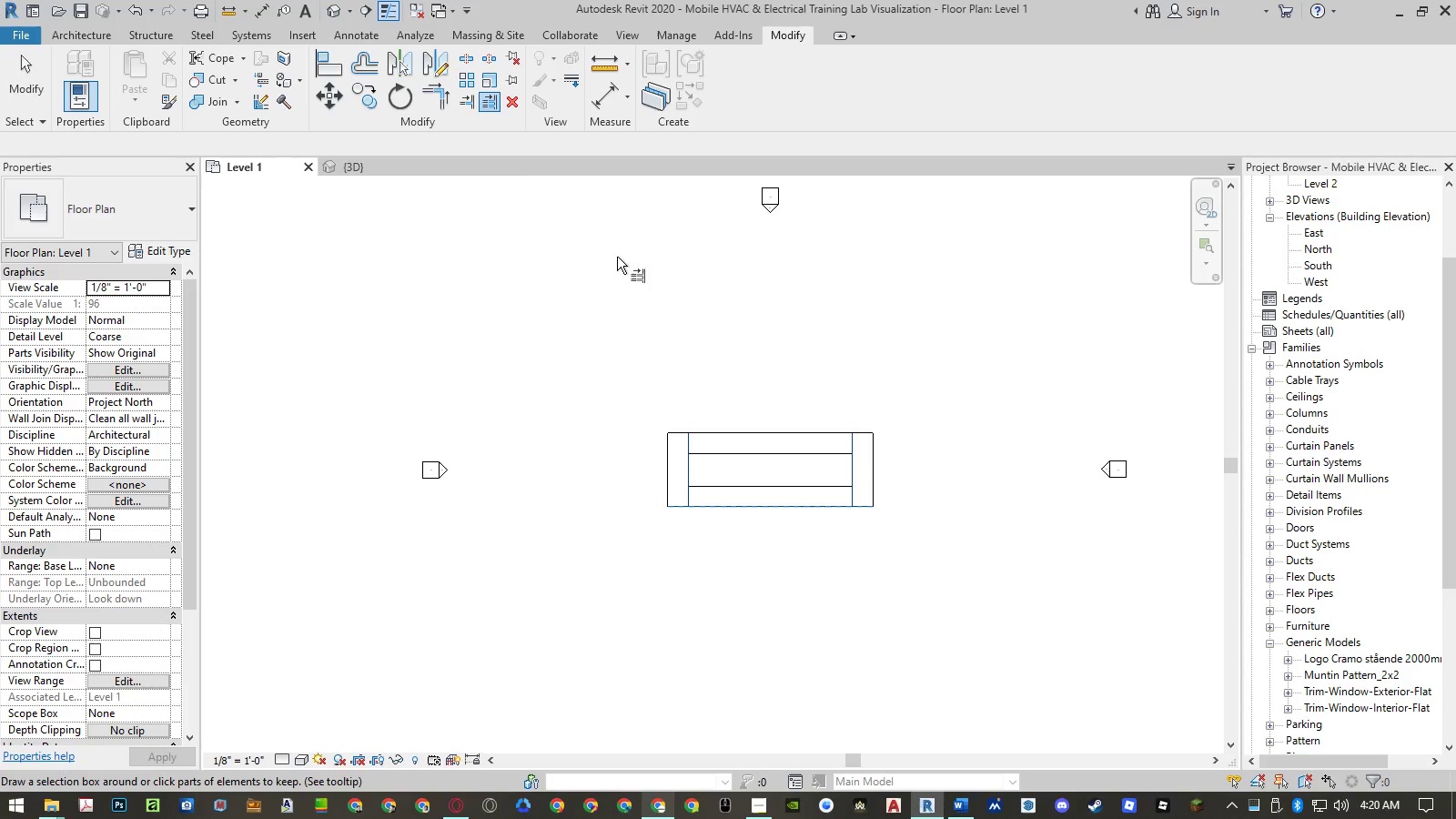 
key(Escape)
 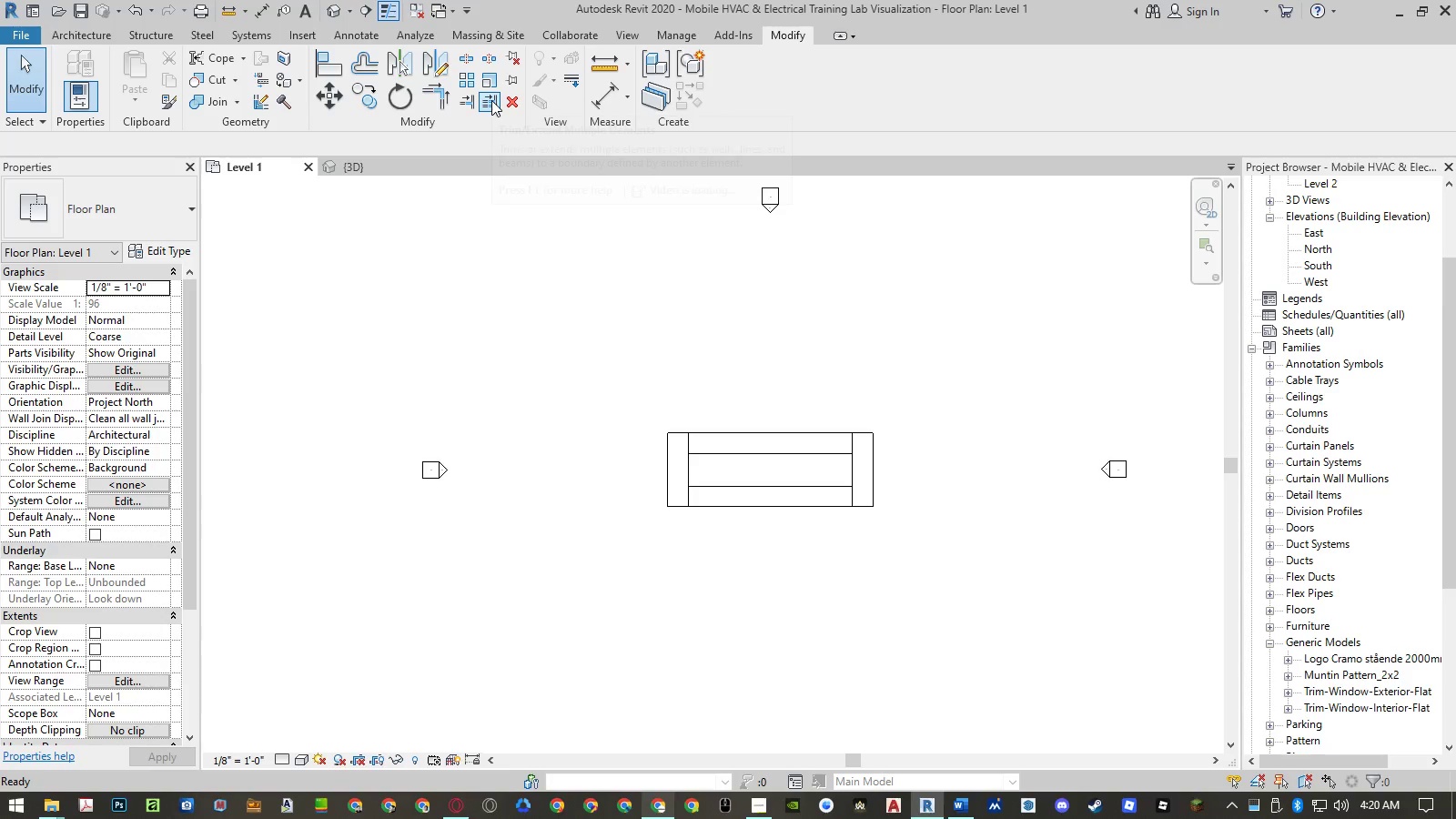 
left_click([491, 100])
 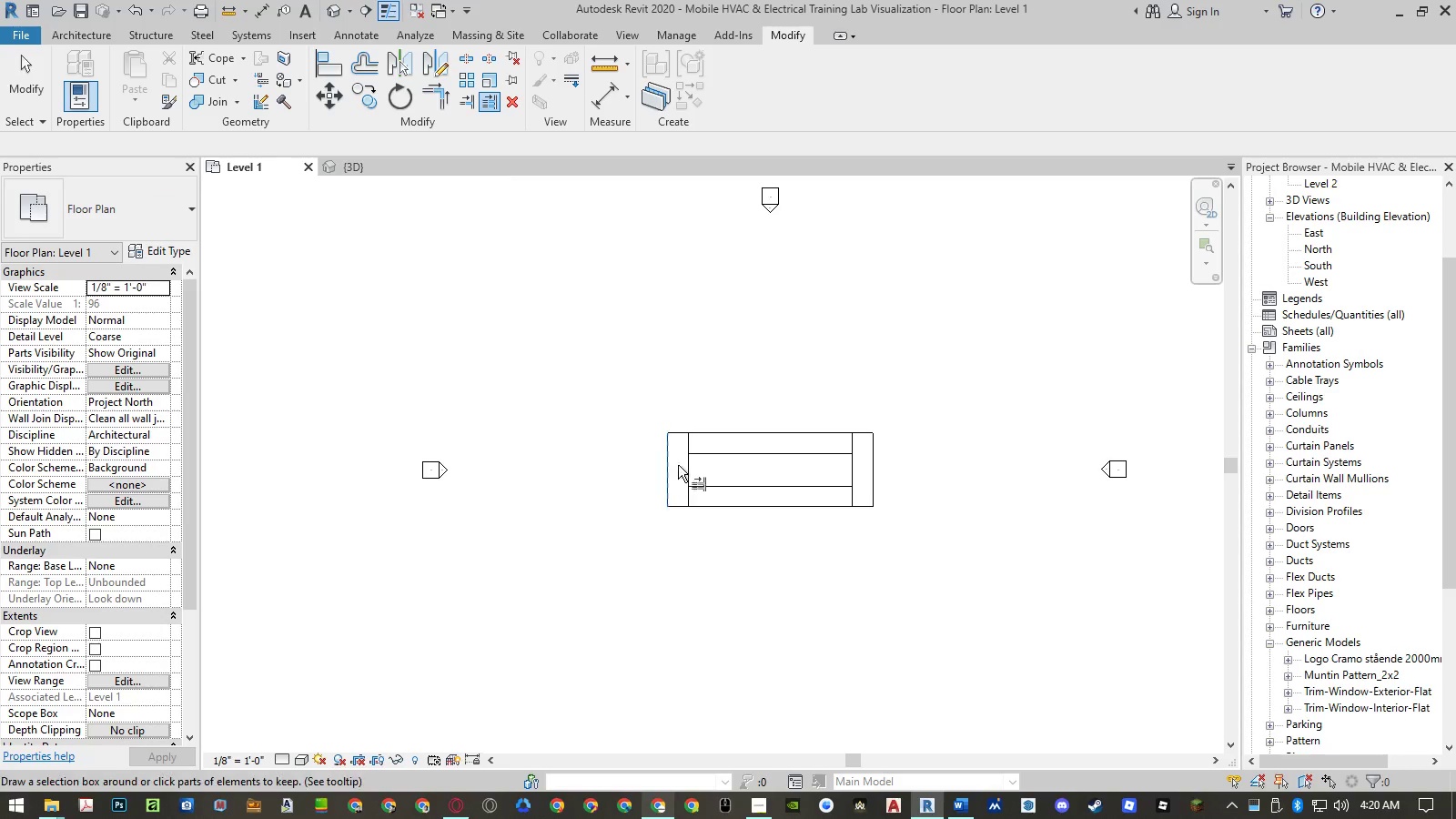 
double_click([714, 455])
 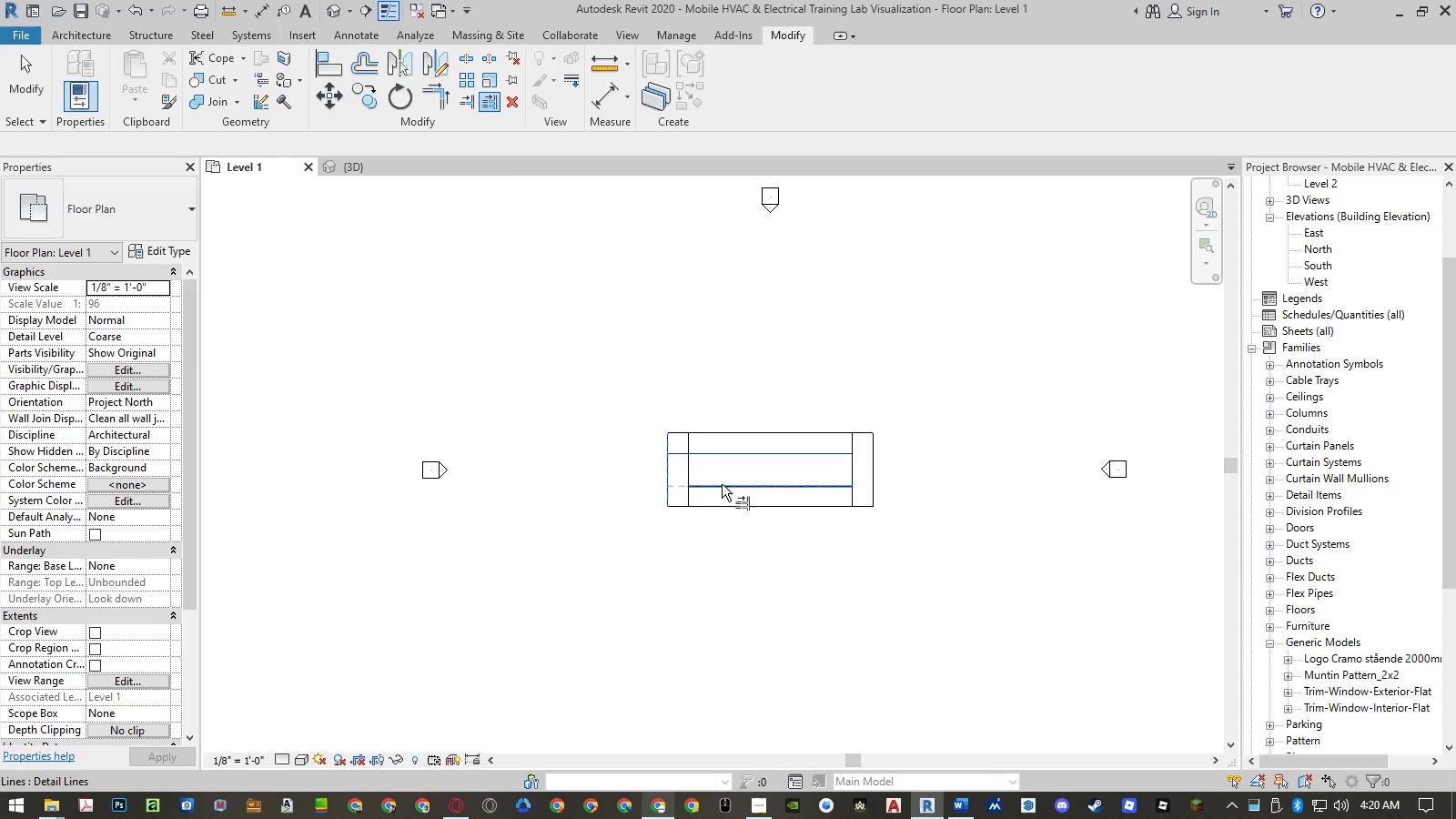 
triple_click([722, 484])
 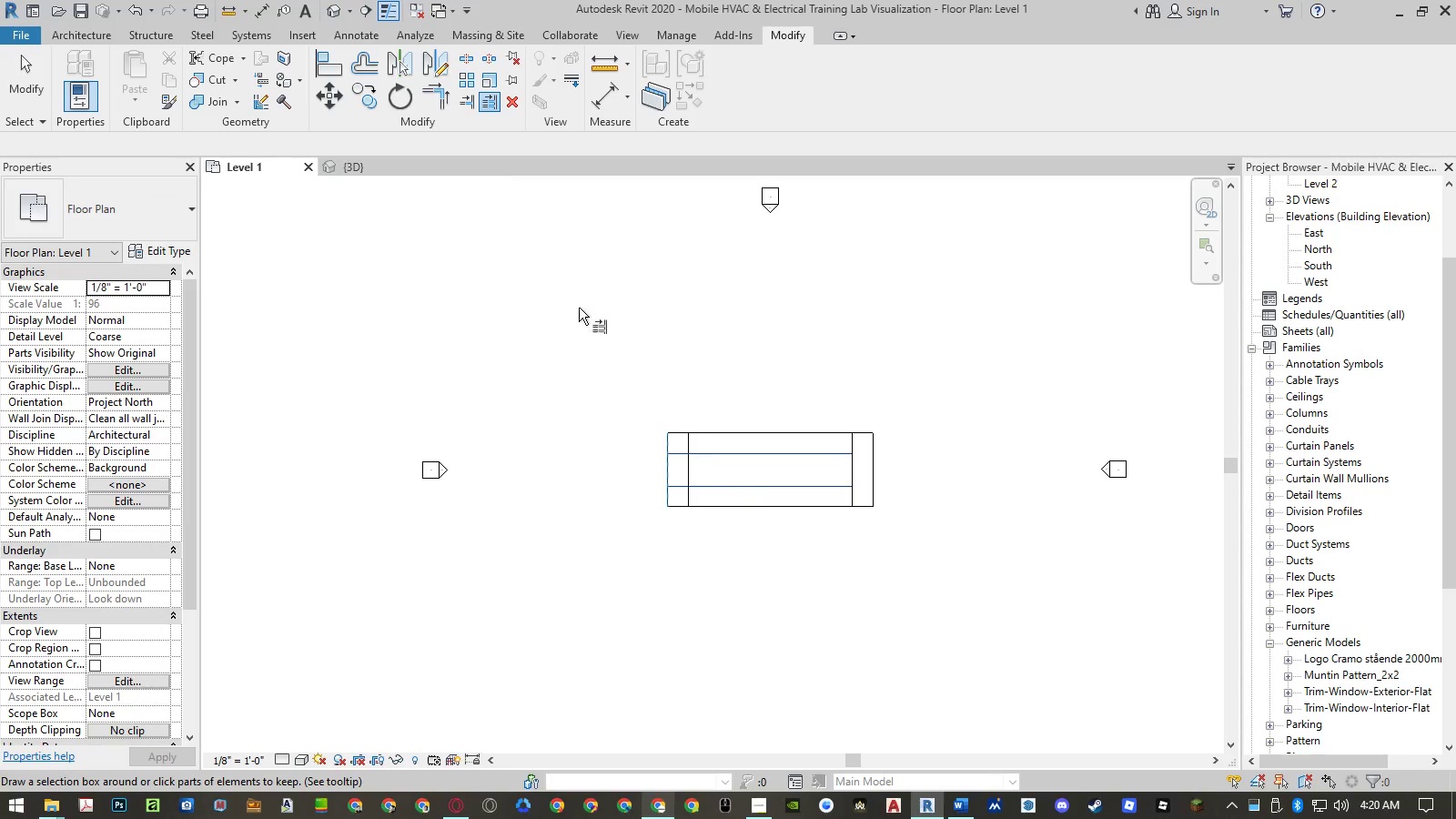 
key(Escape)
 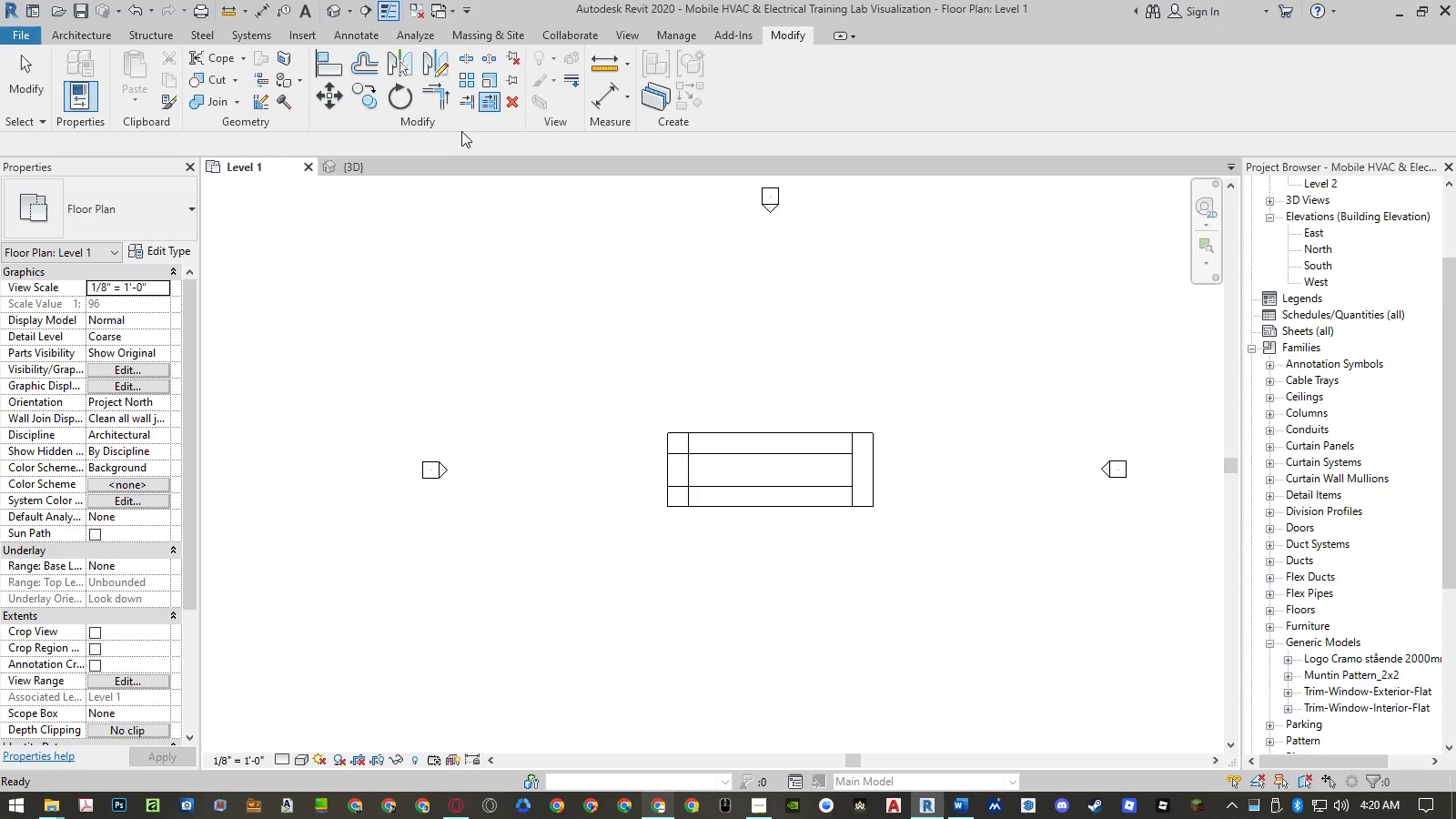 
key(Escape)
 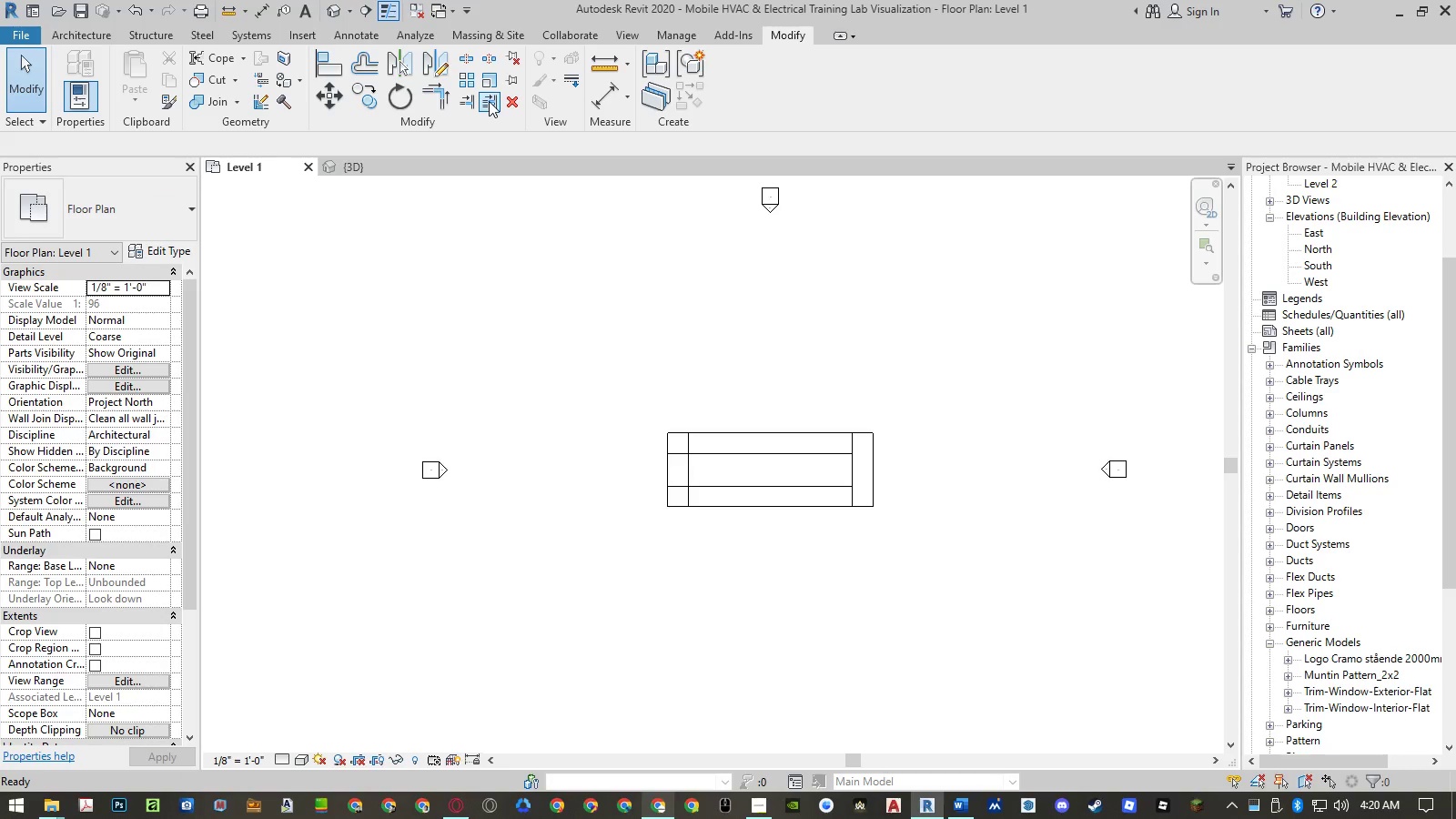 
left_click([489, 101])
 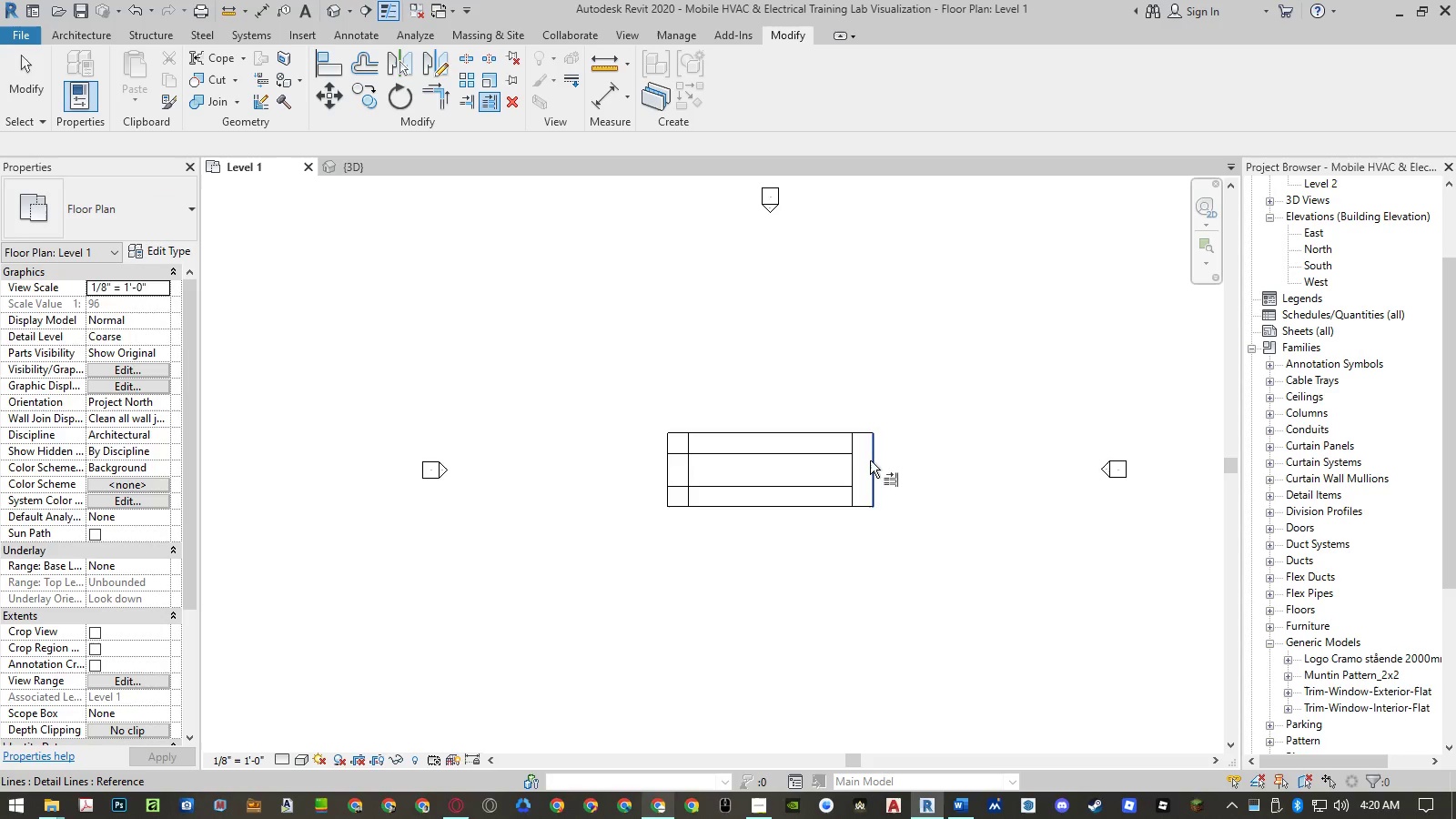 
double_click([823, 450])
 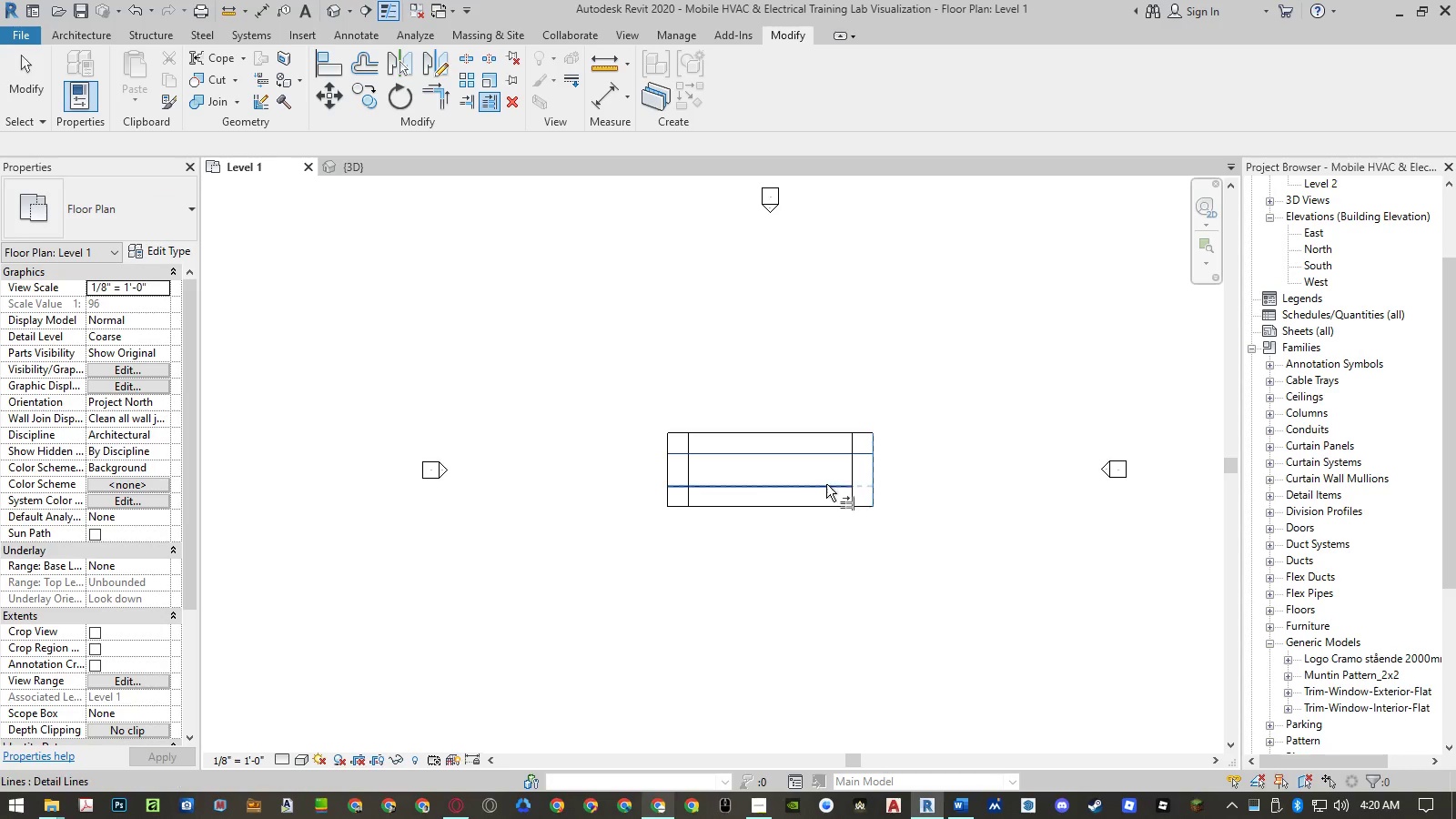 
triple_click([826, 484])
 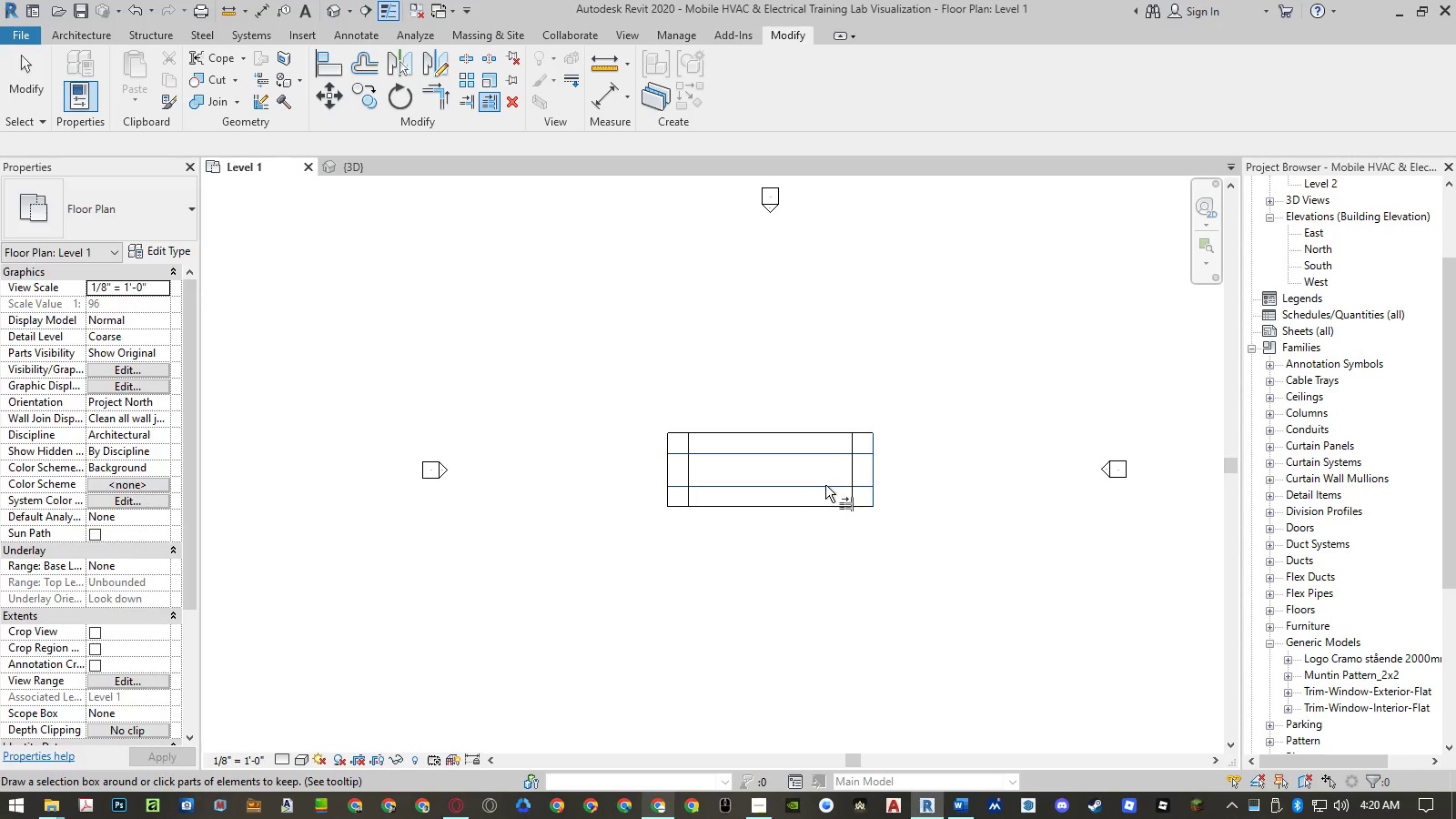 
key(Escape)
key(Escape)
type(gr)
 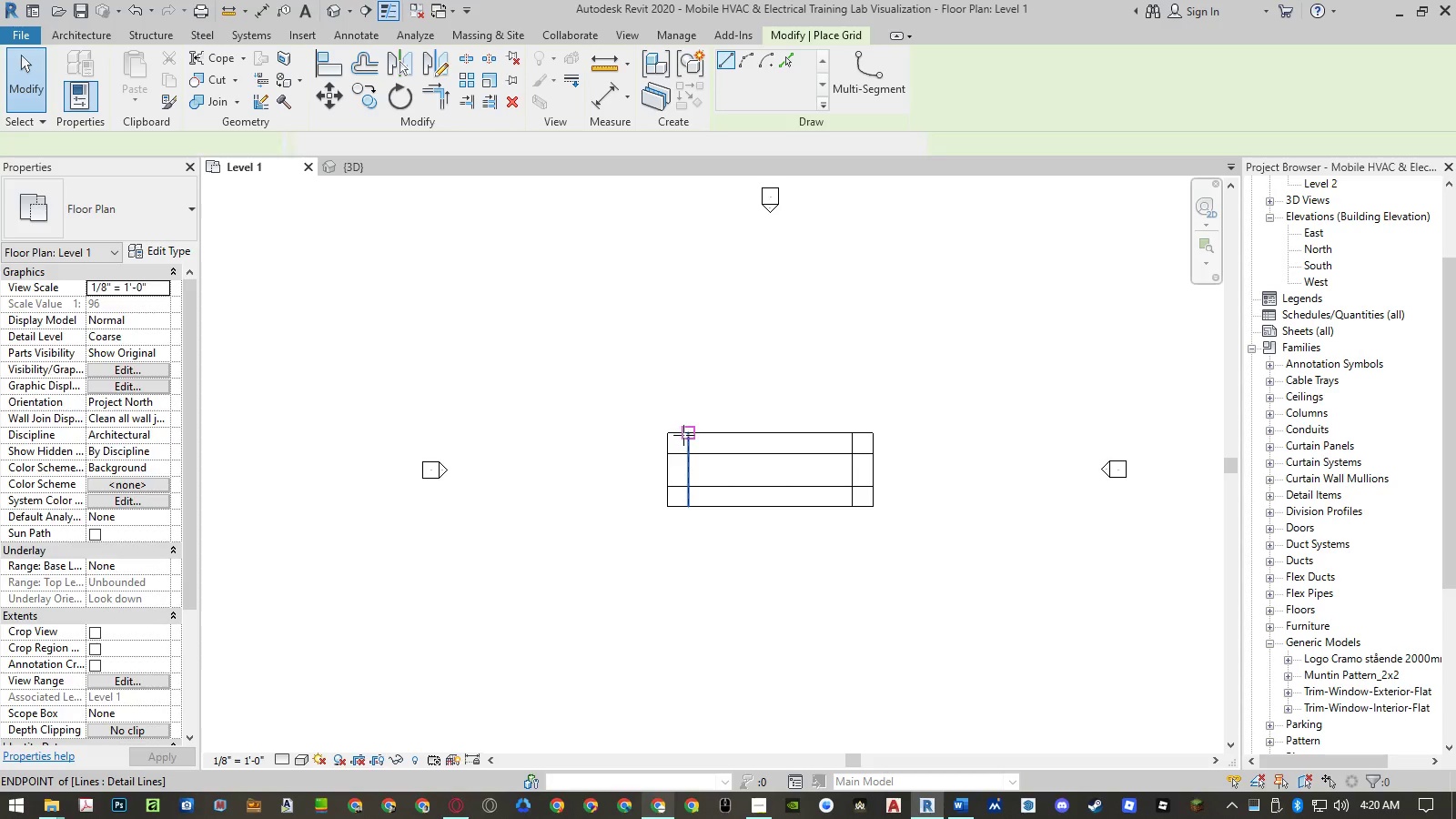 
left_click([683, 435])
 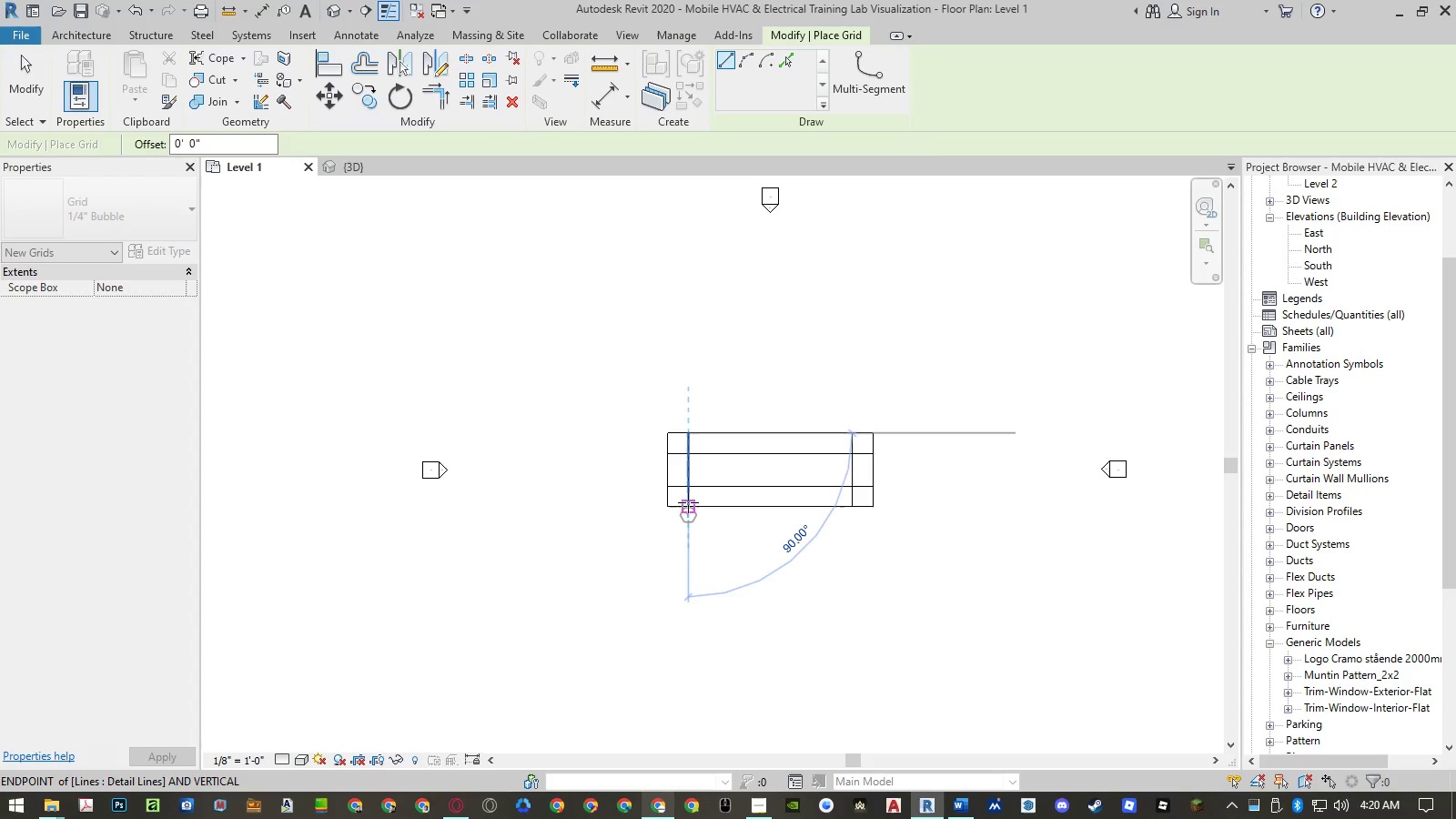 
left_click([687, 505])
 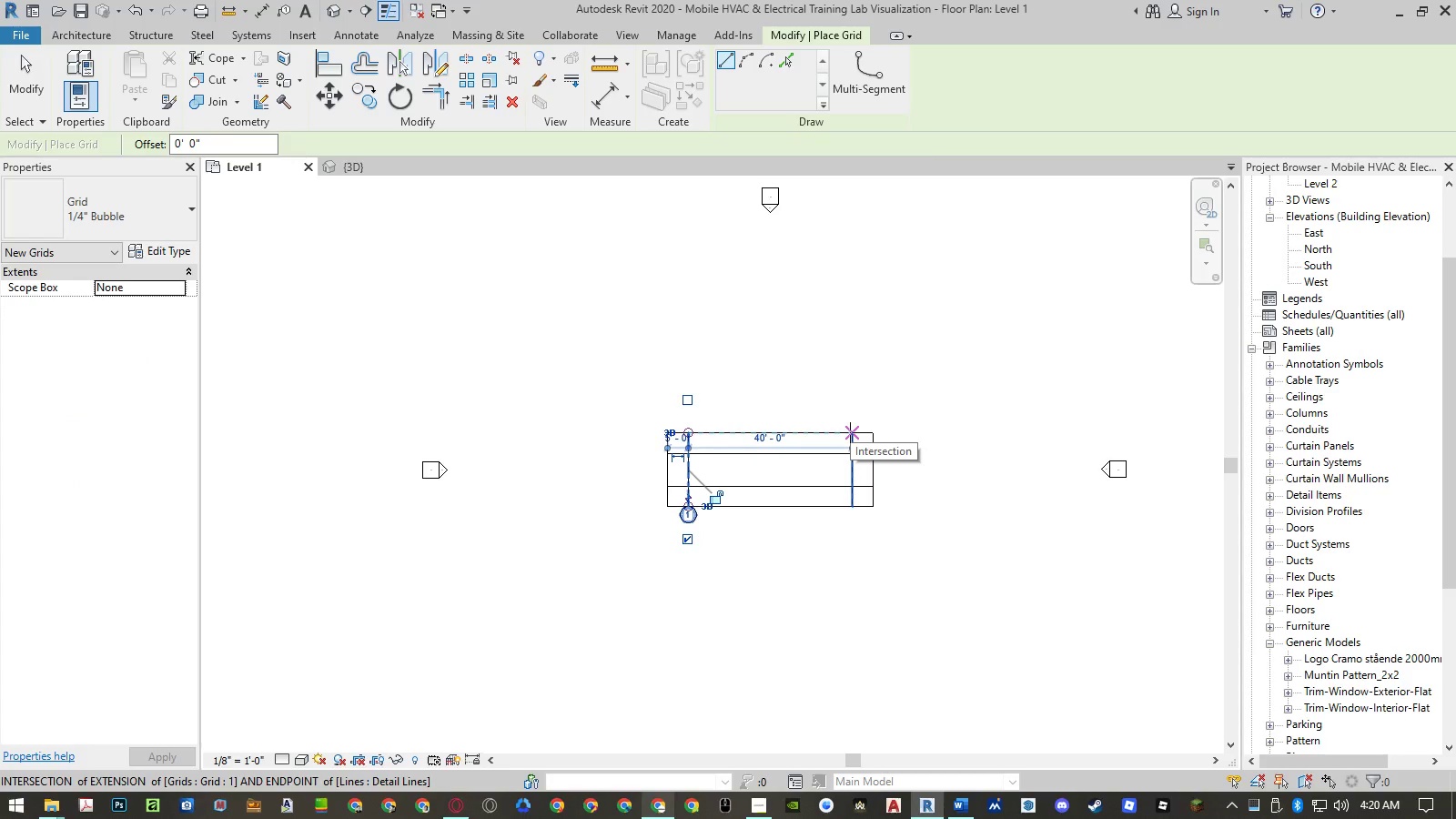 
wait(6.38)
 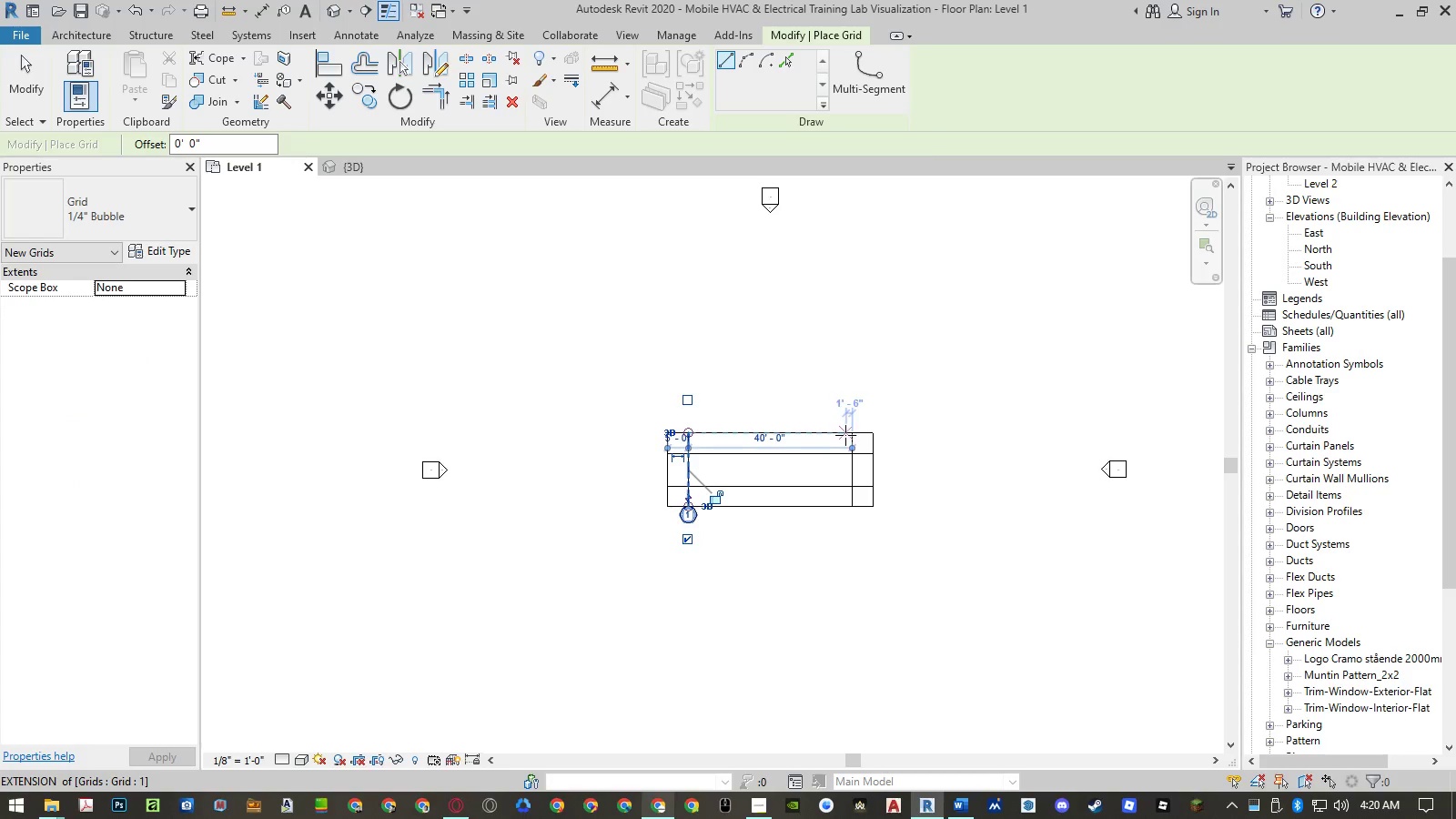 
left_click([850, 432])
 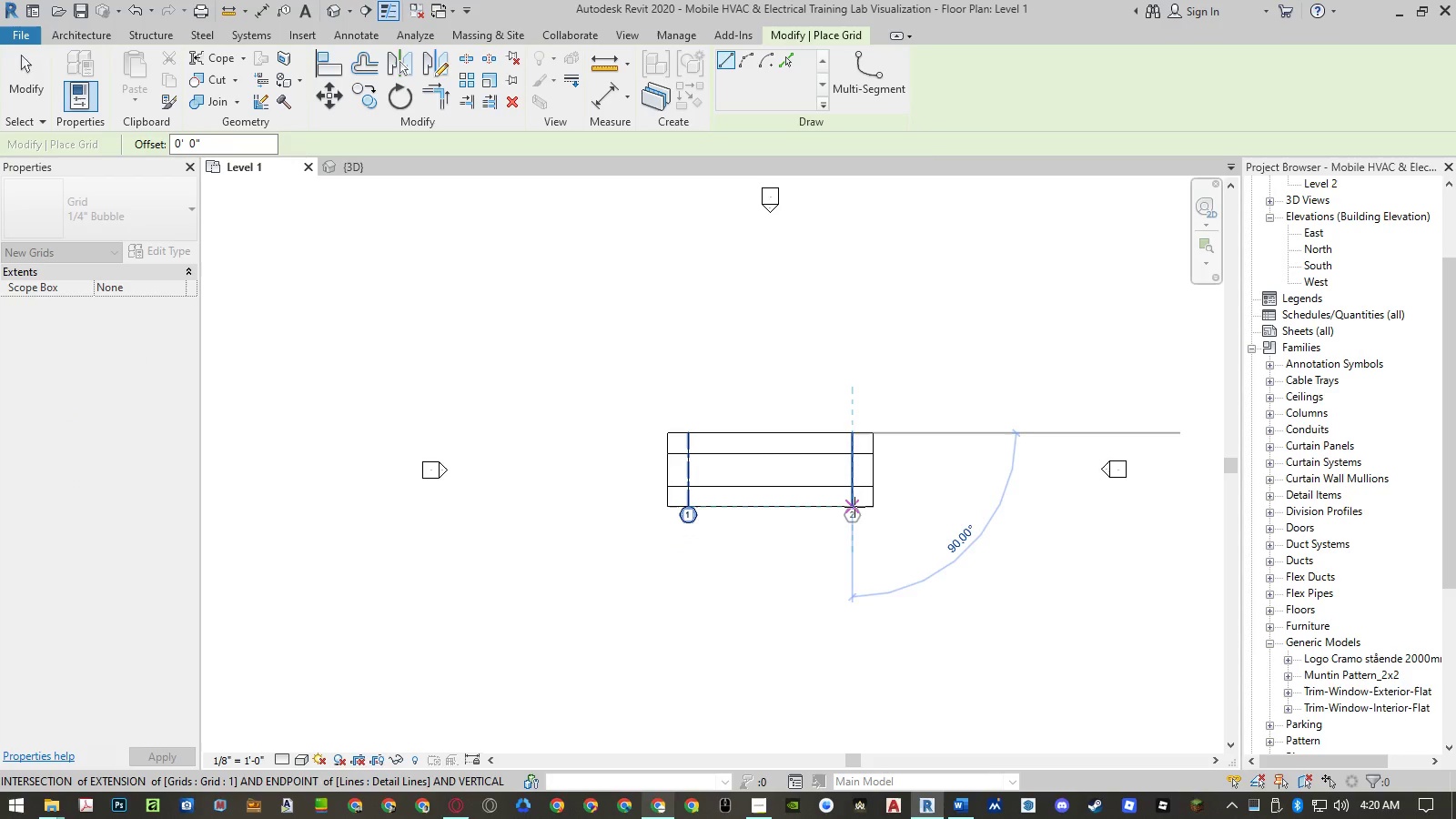 
left_click([854, 507])
 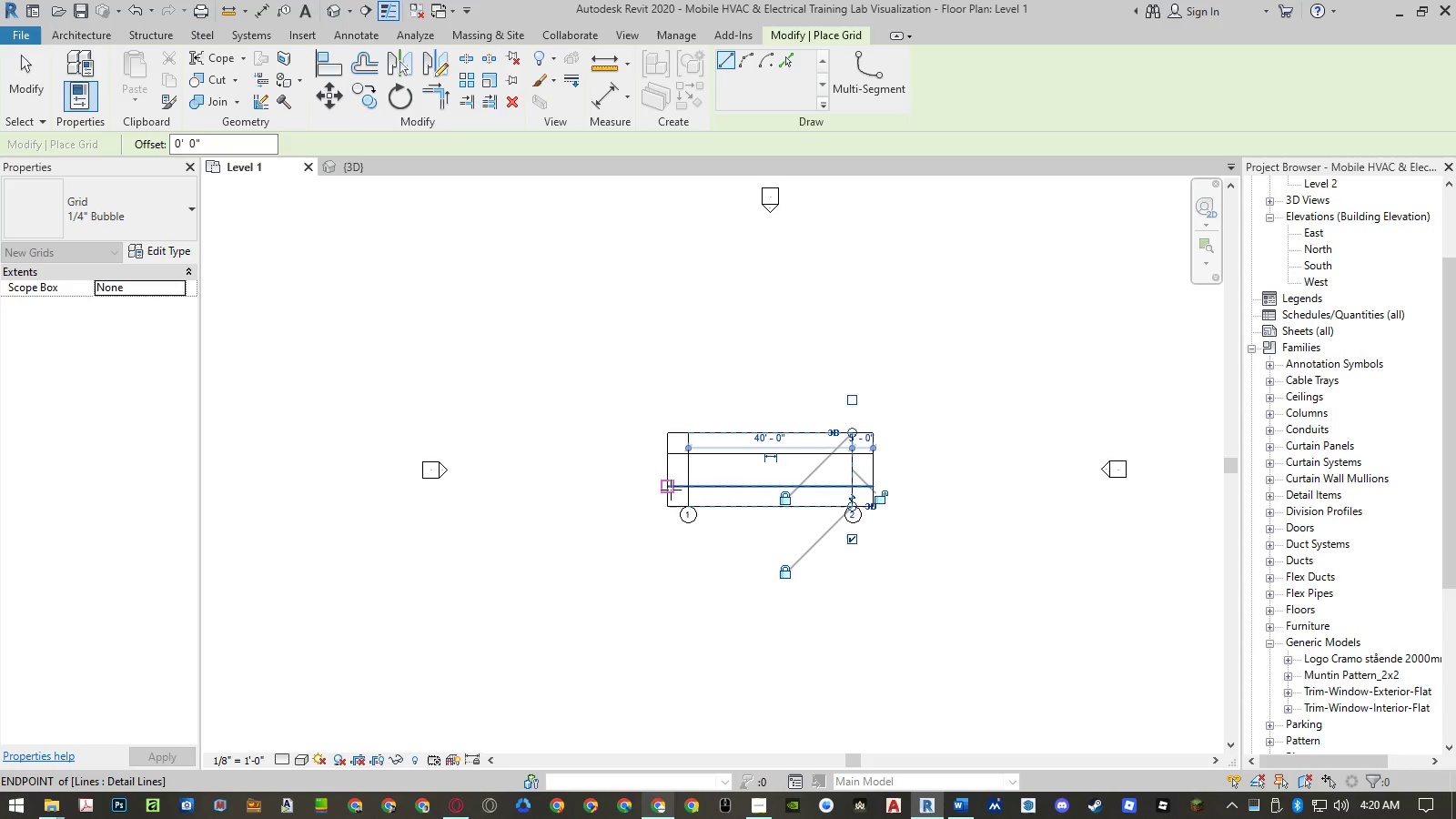 
left_click([670, 490])
 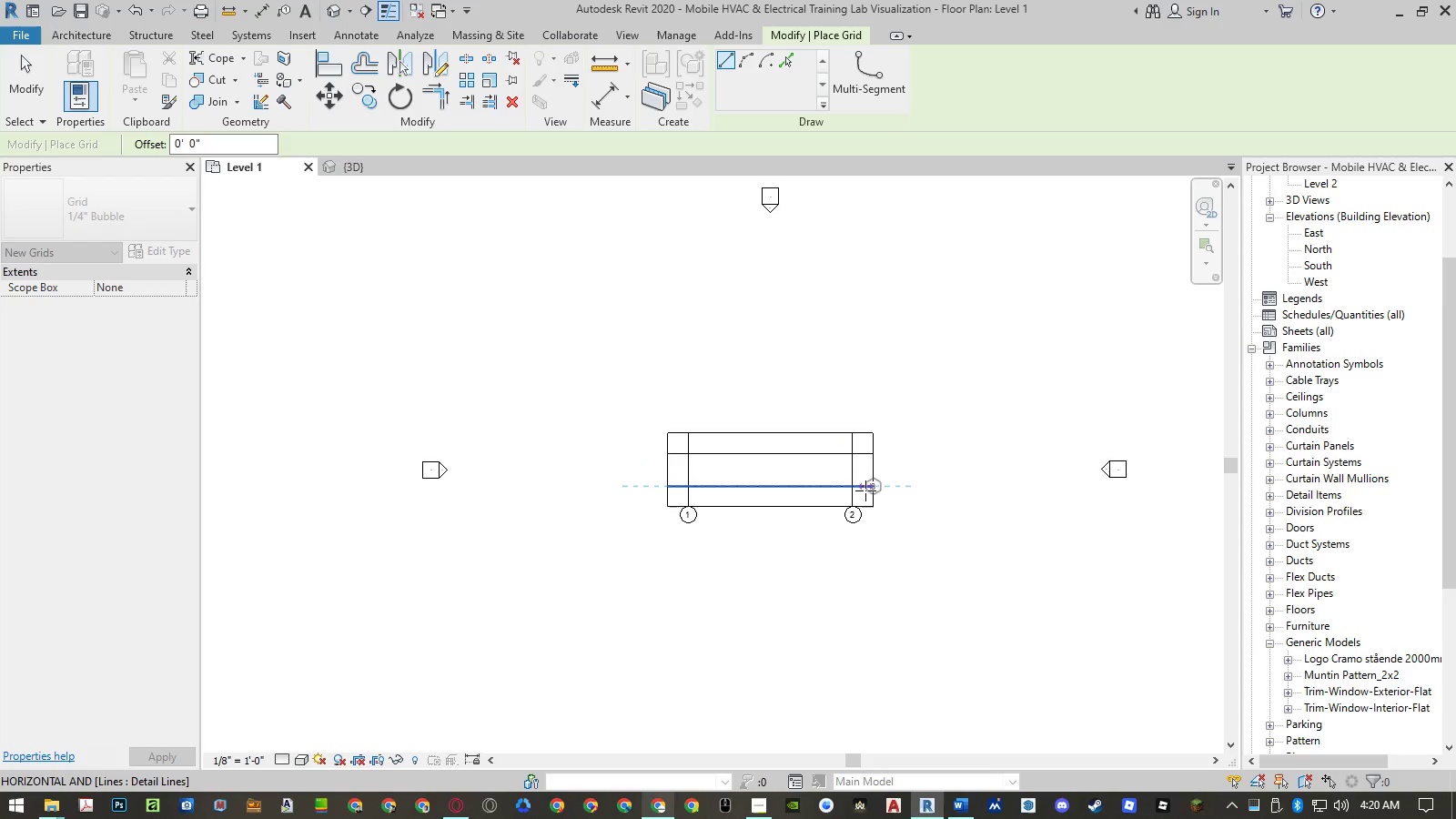 
key(Escape)
 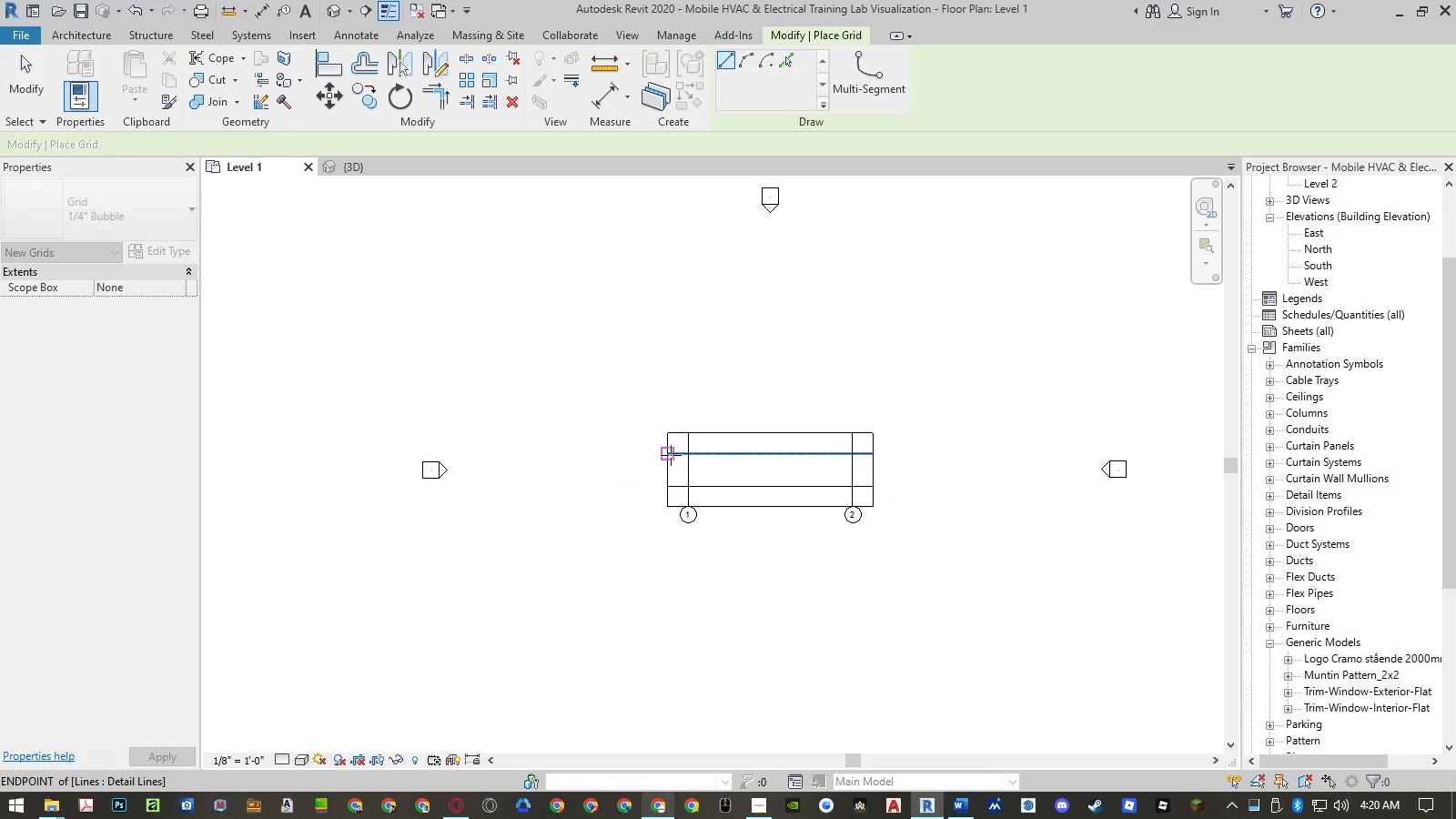 
left_click([671, 455])
 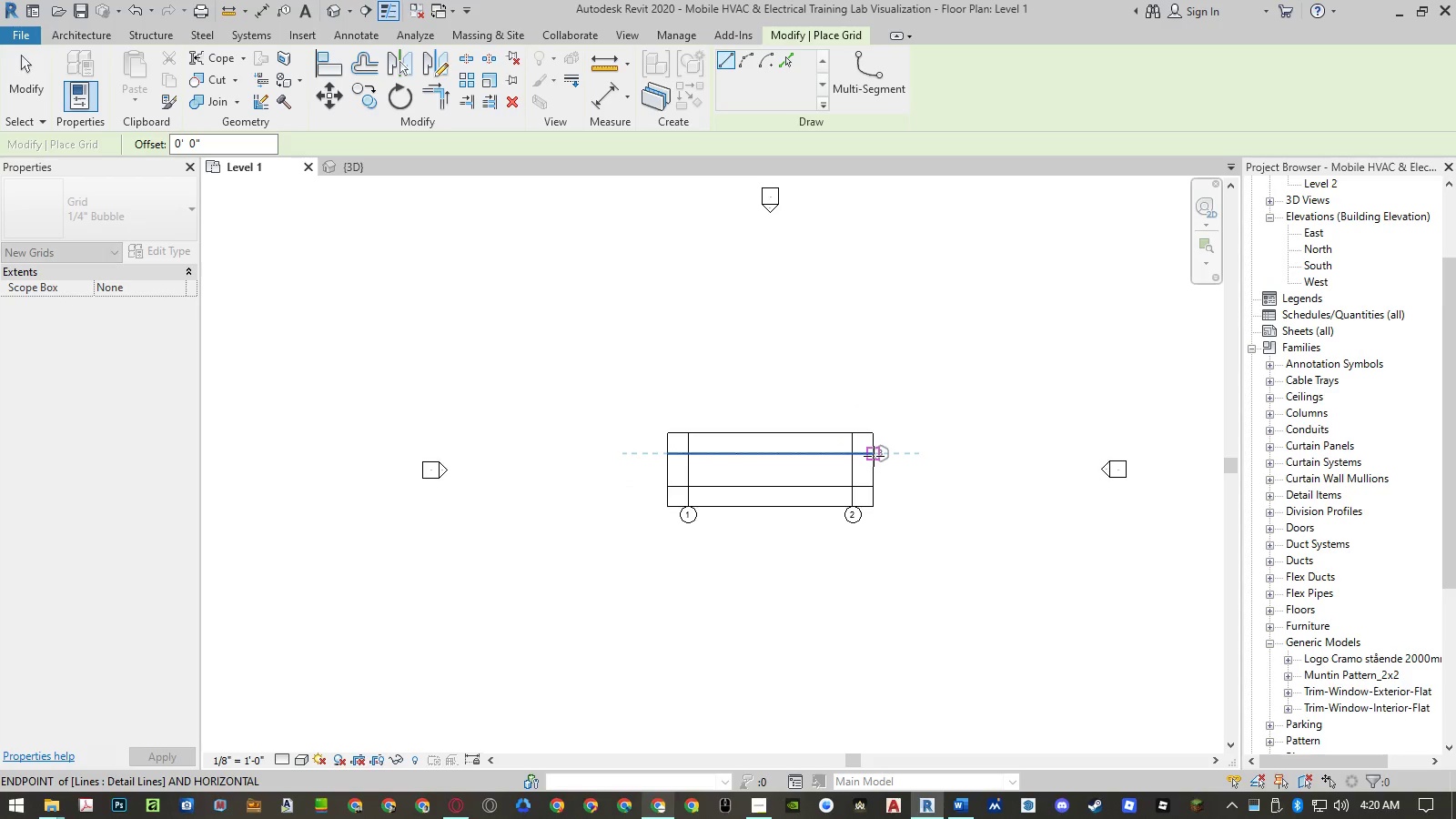 
left_click([874, 456])
 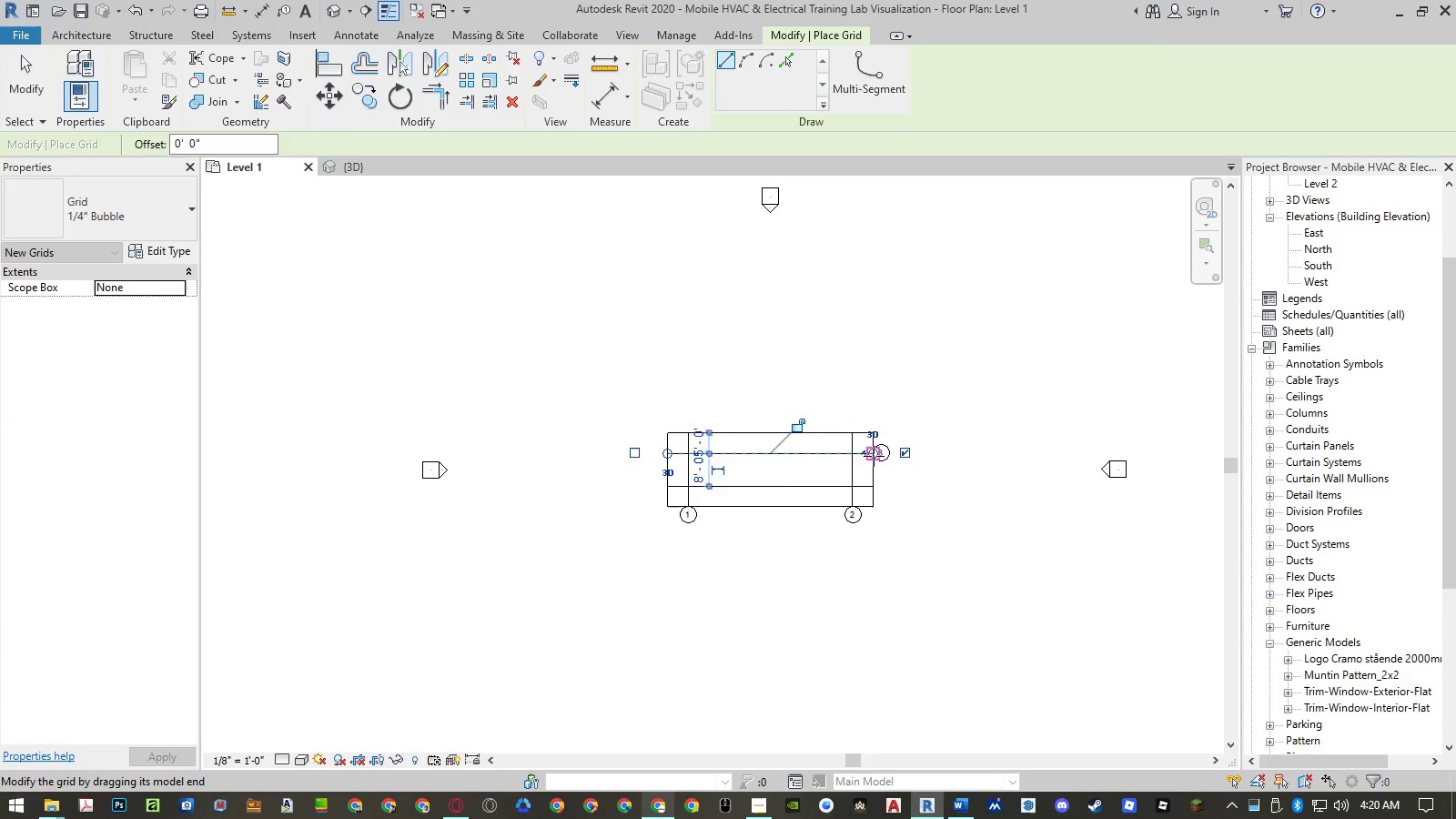 
key(Escape)
 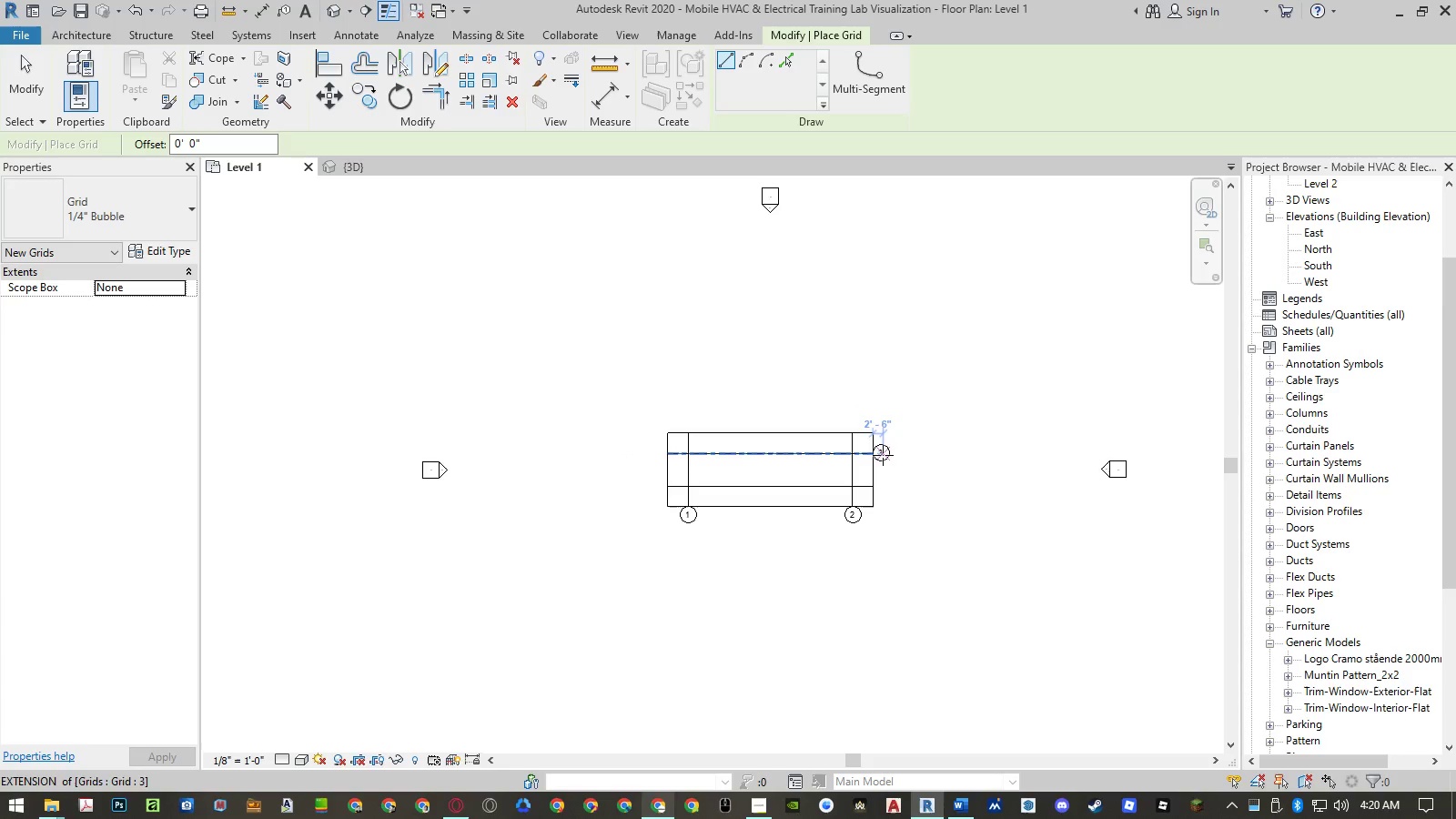 
key(Escape)
 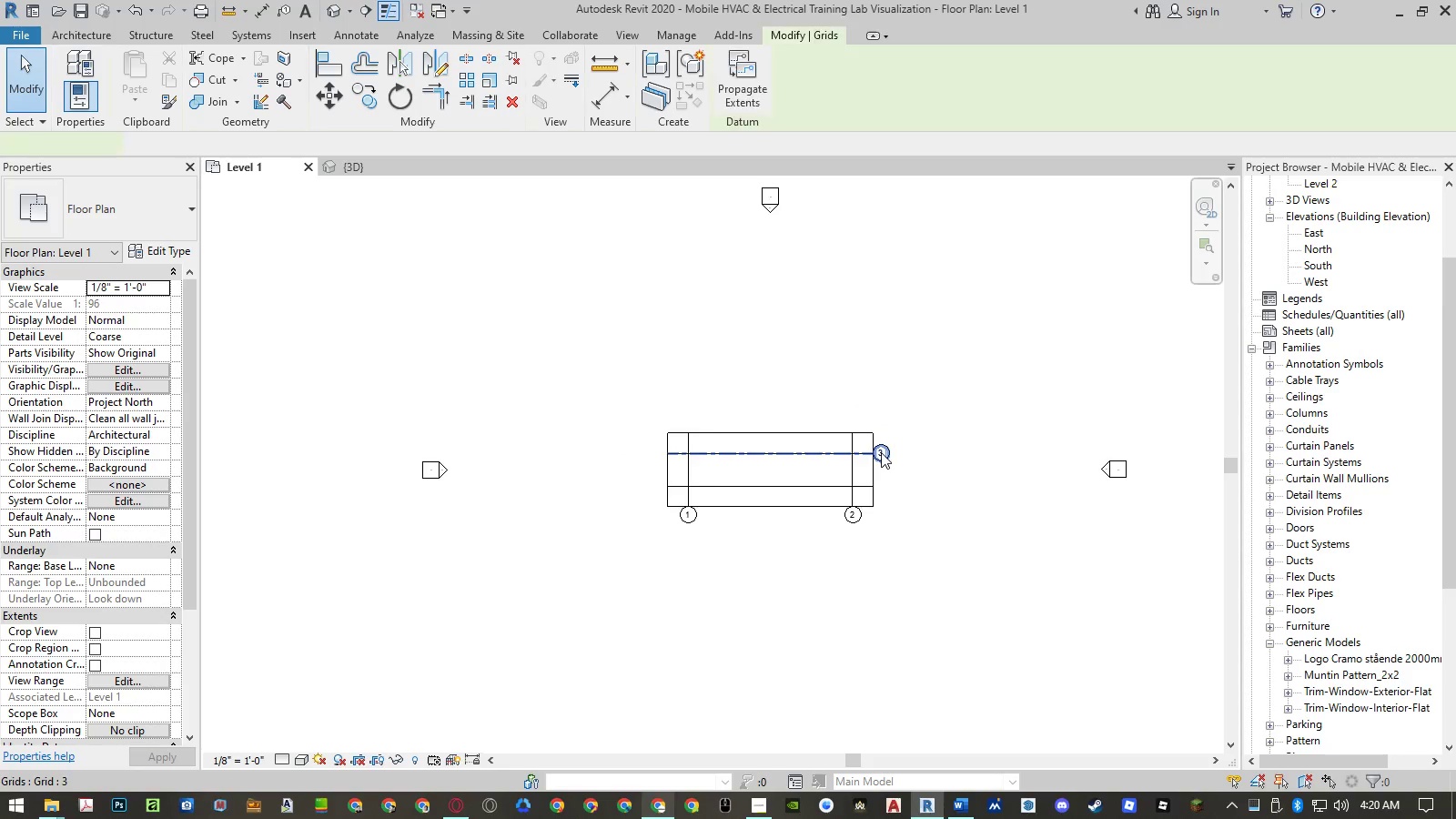 
double_click([881, 452])
 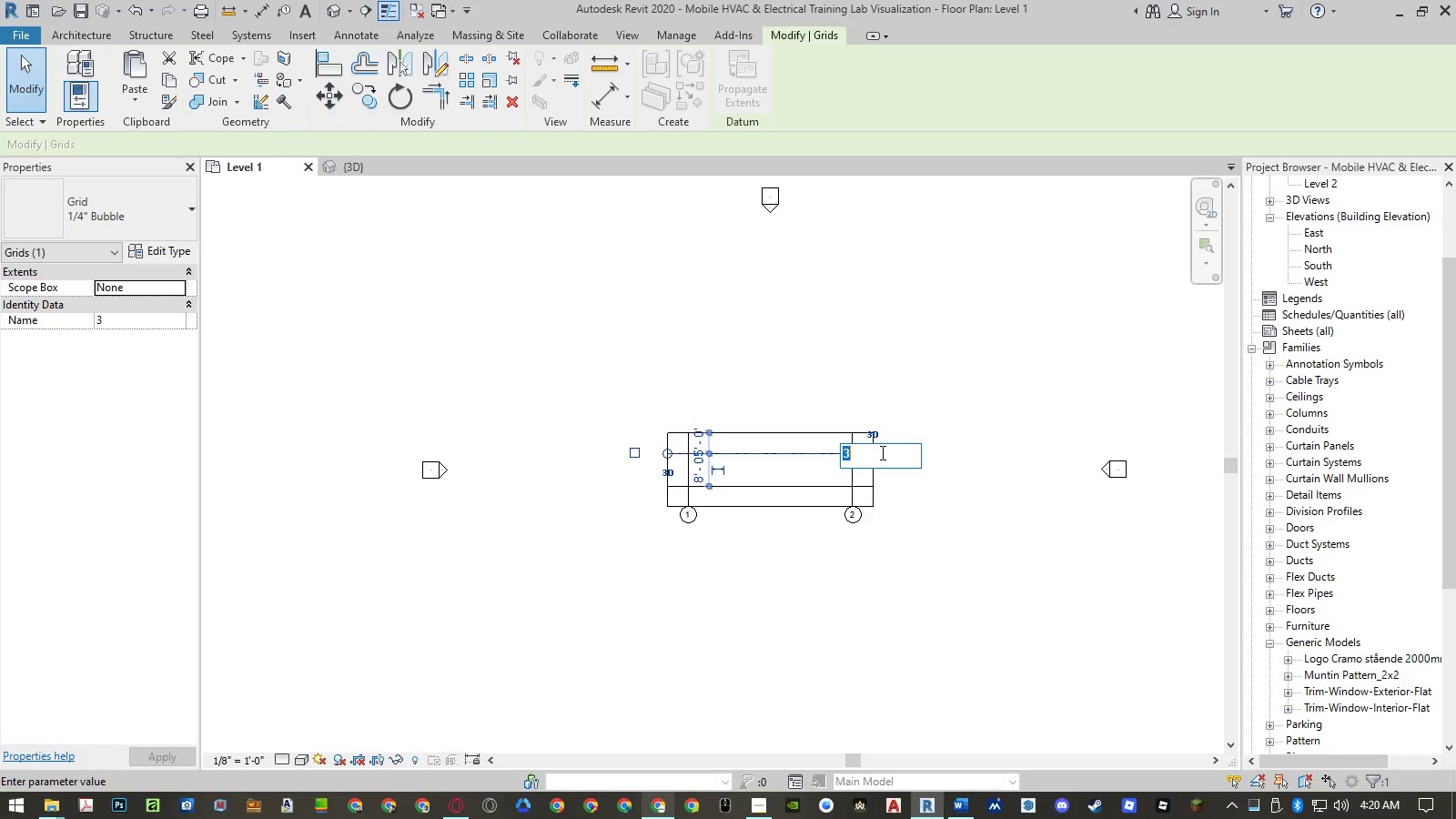 
key(Shift+A)
 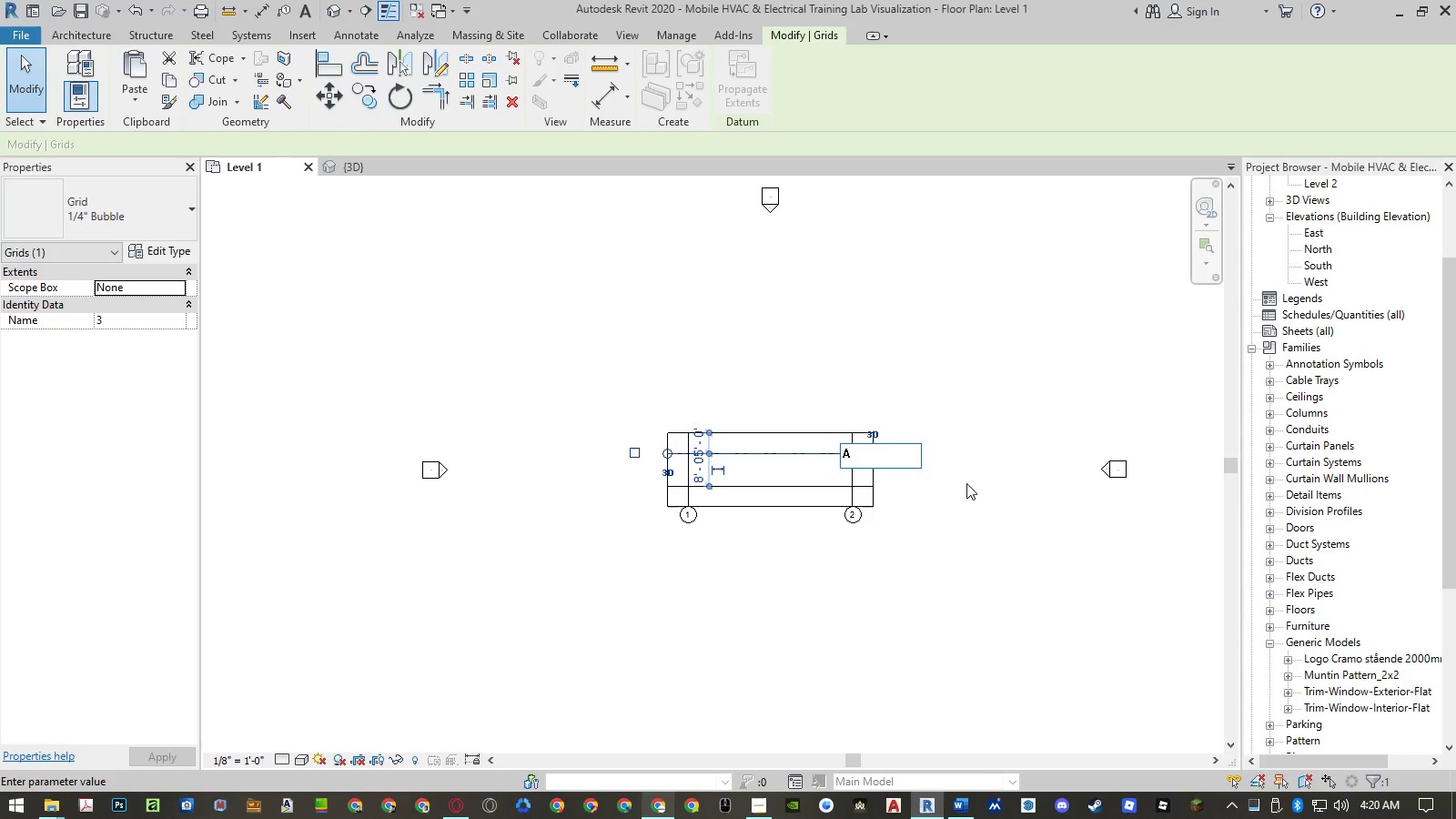 
left_click([967, 483])
 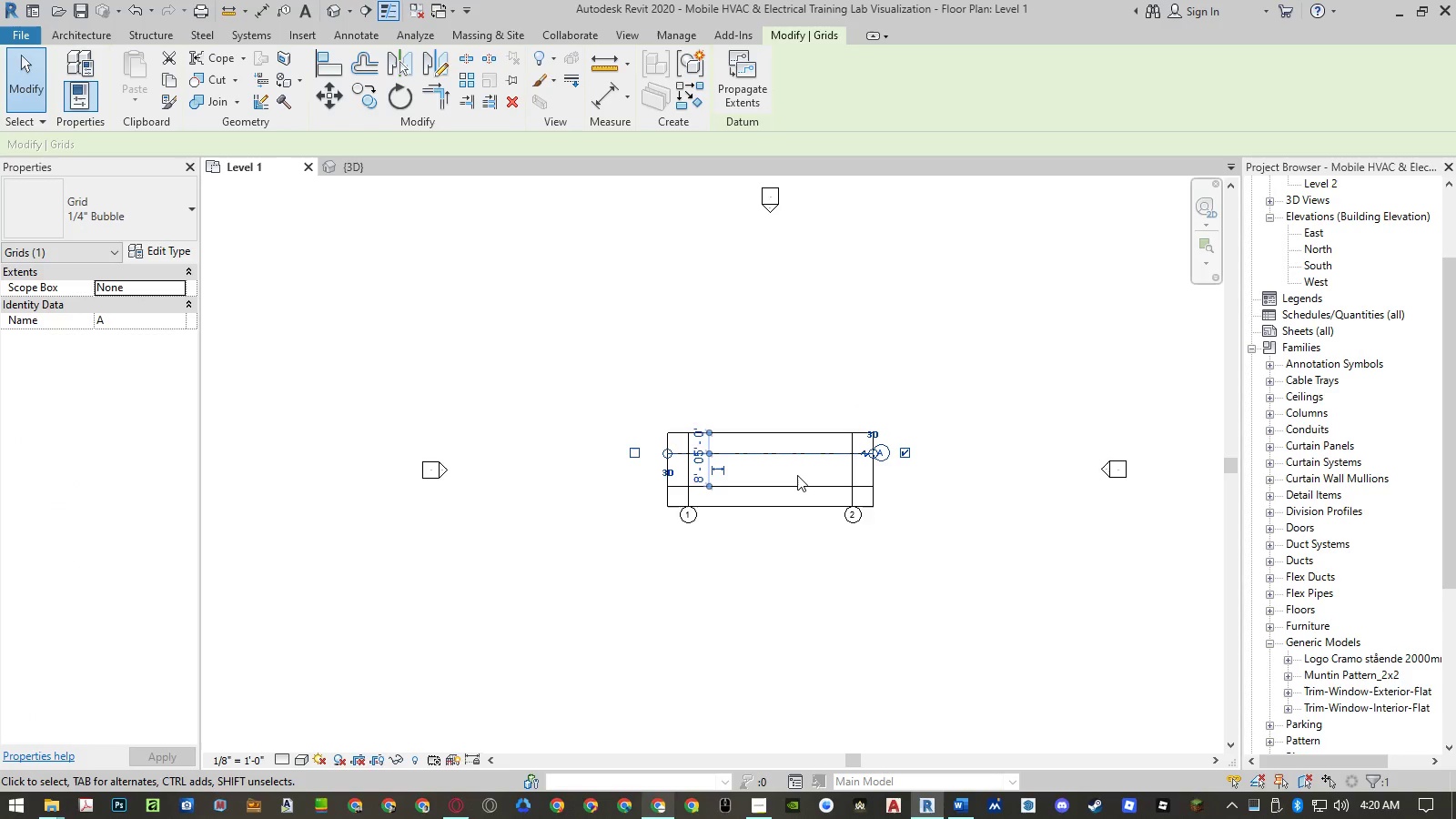 
type(gr)
 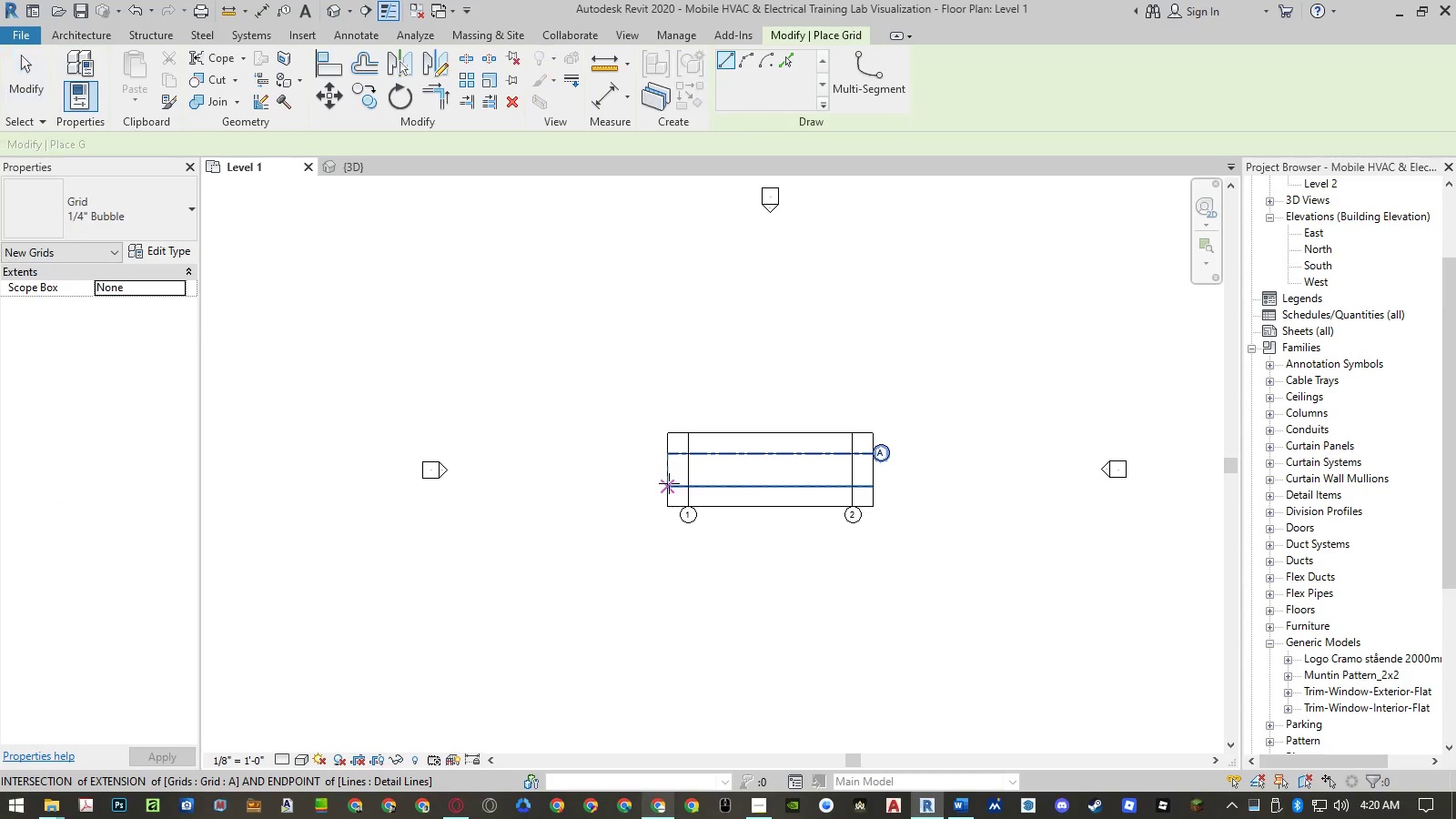 
left_click([669, 483])
 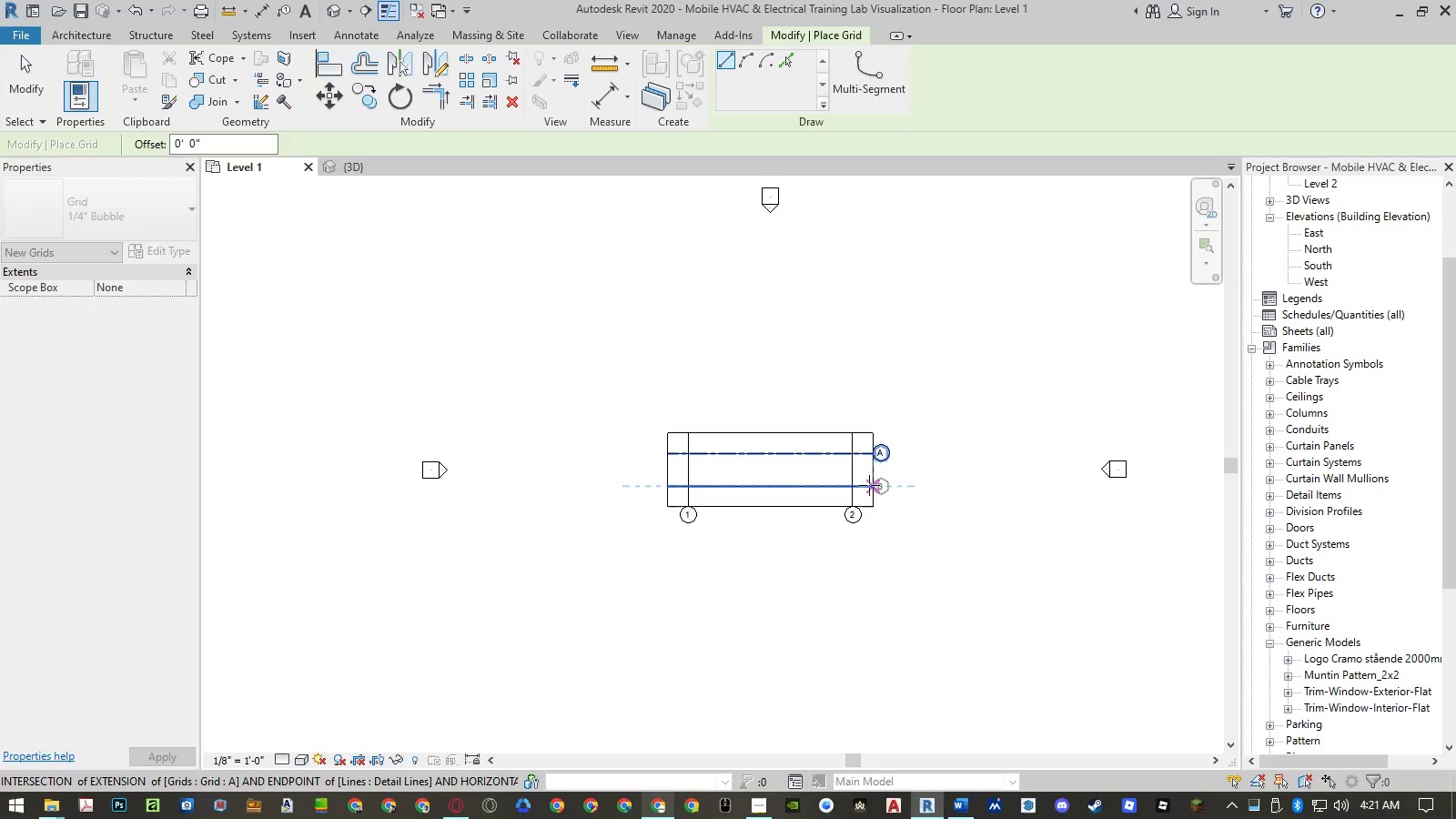 
left_click([869, 485])
 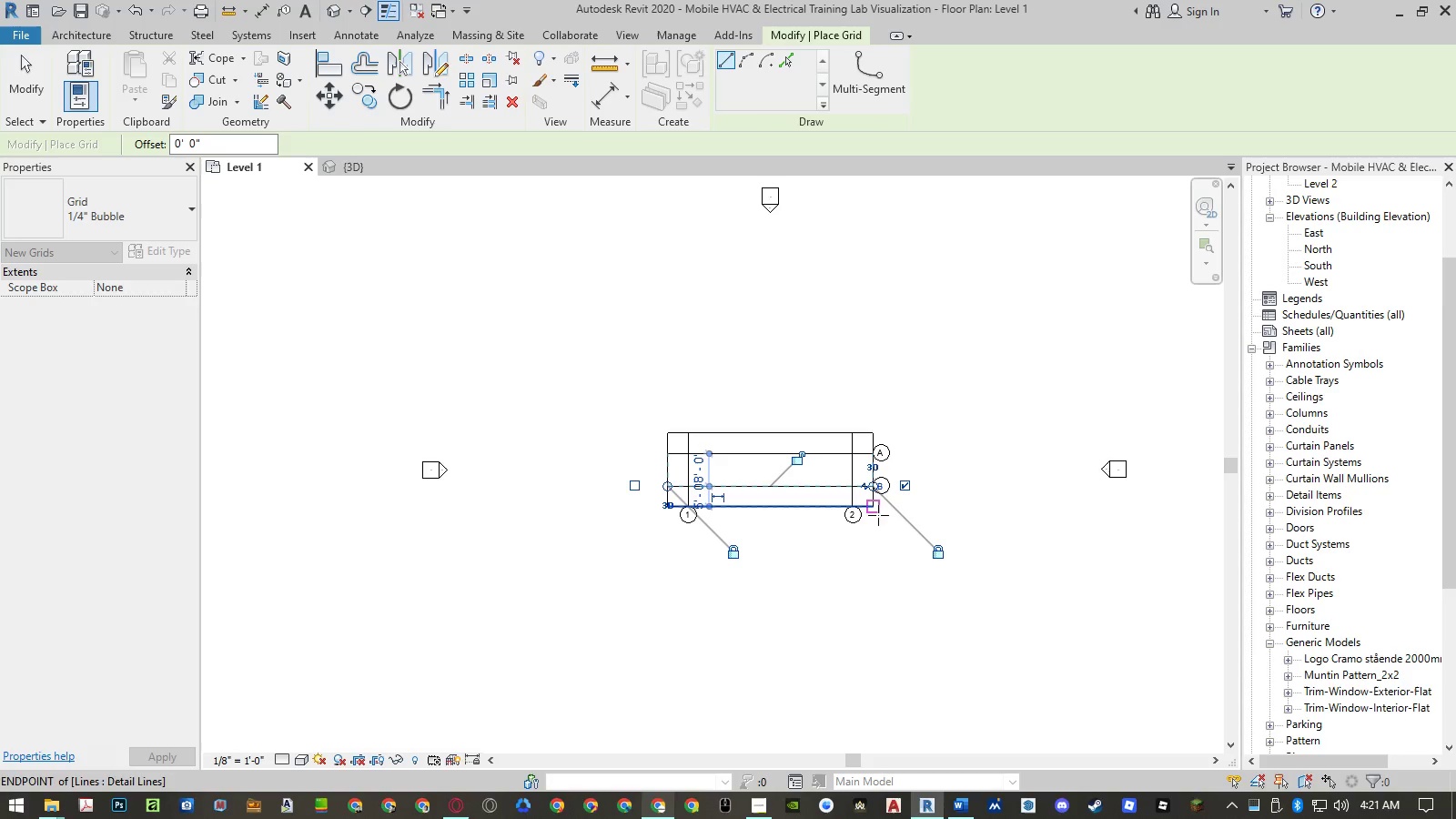 
key(Escape)
 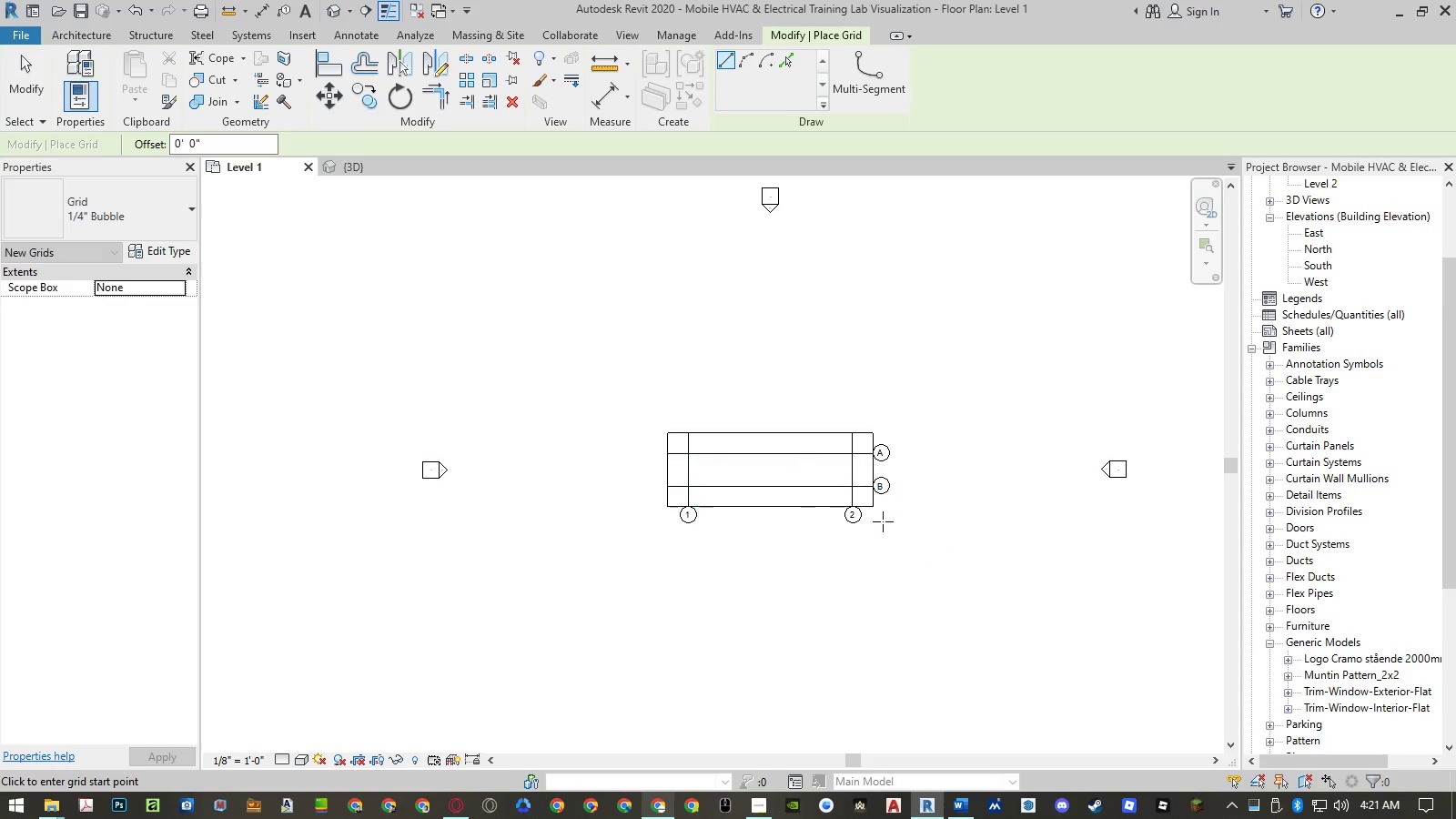 
key(Escape)
 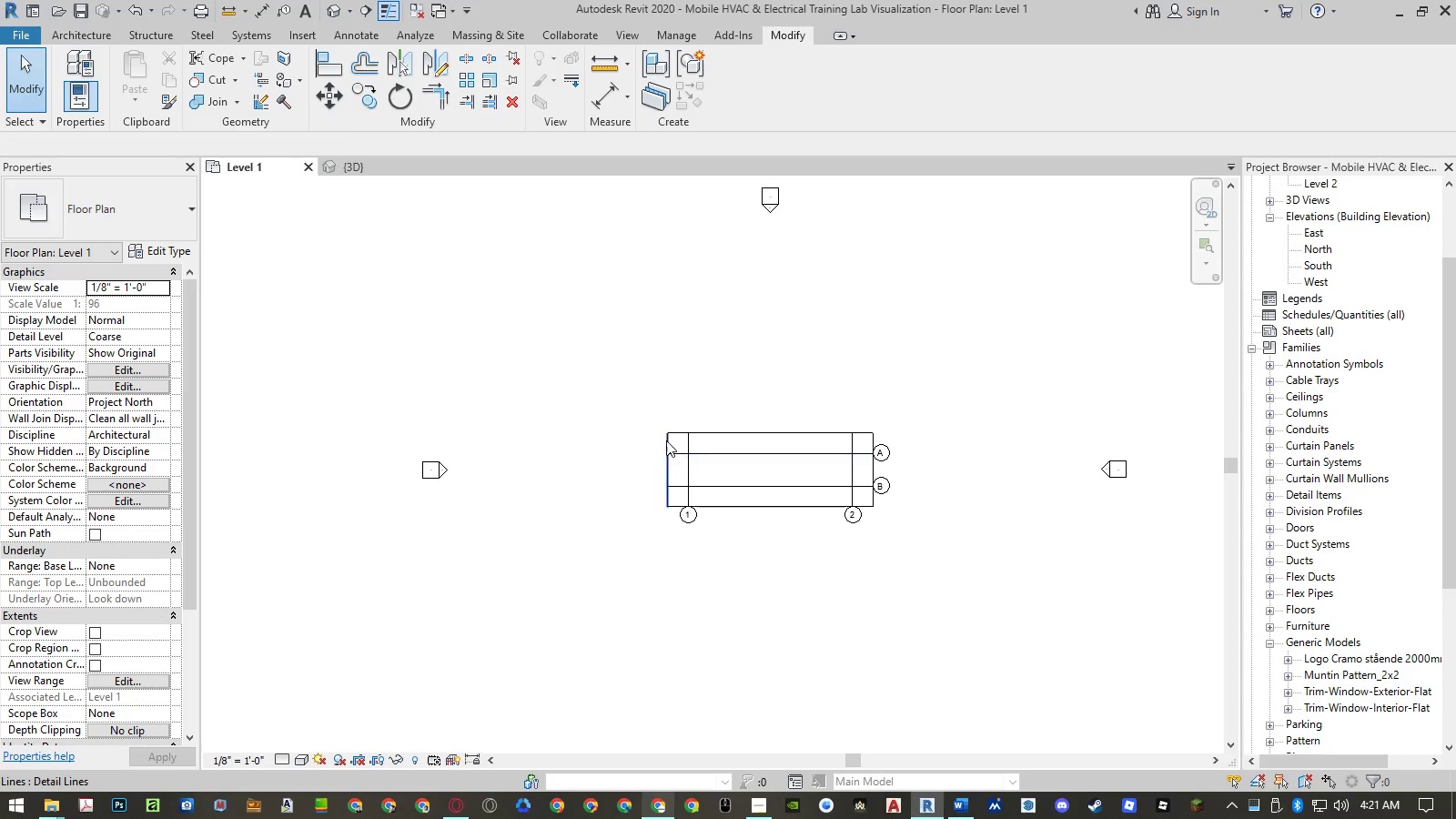 
left_click_drag(start_coordinate=[650, 428], to_coordinate=[878, 511])
 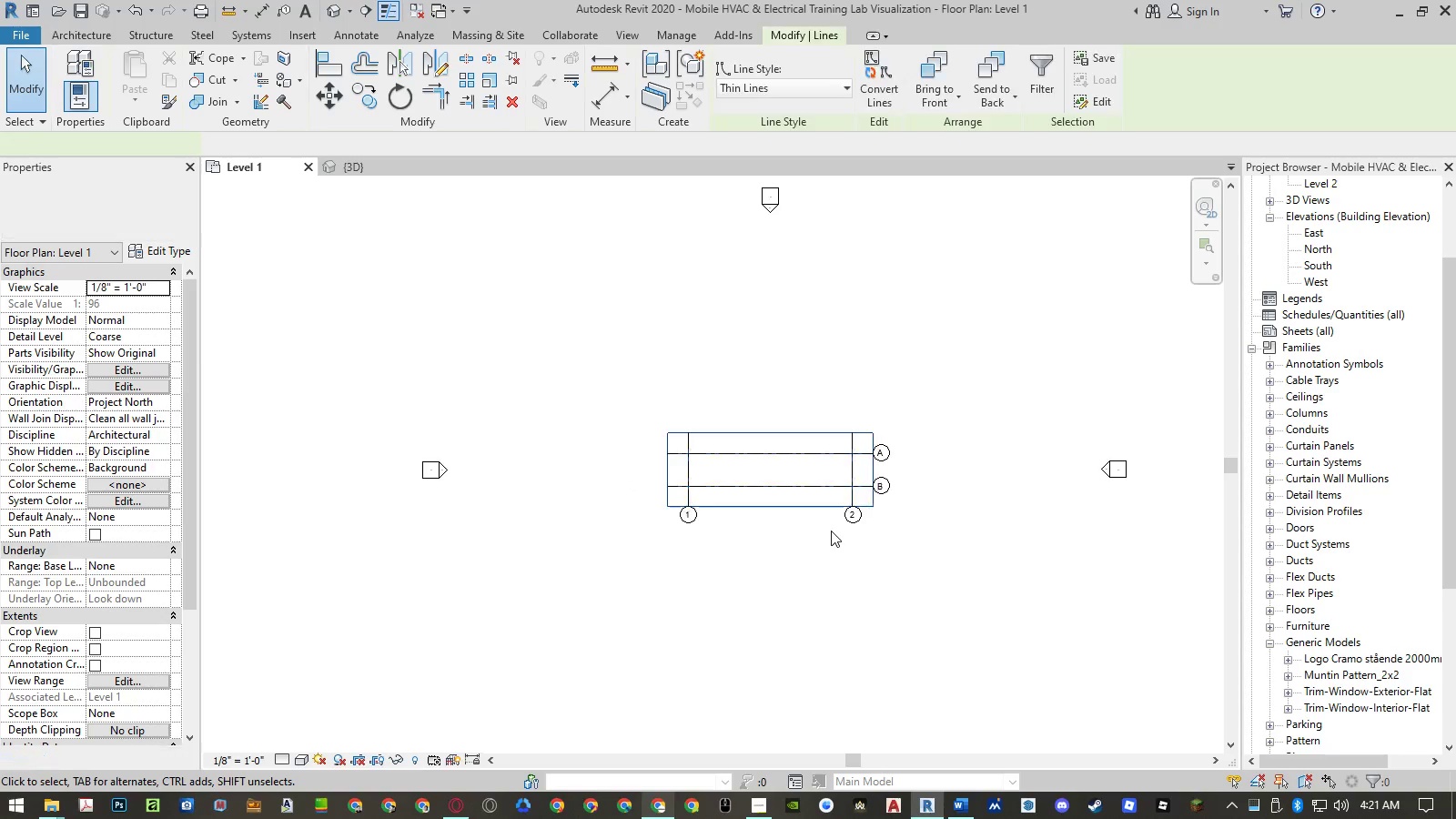 
key(Delete)
 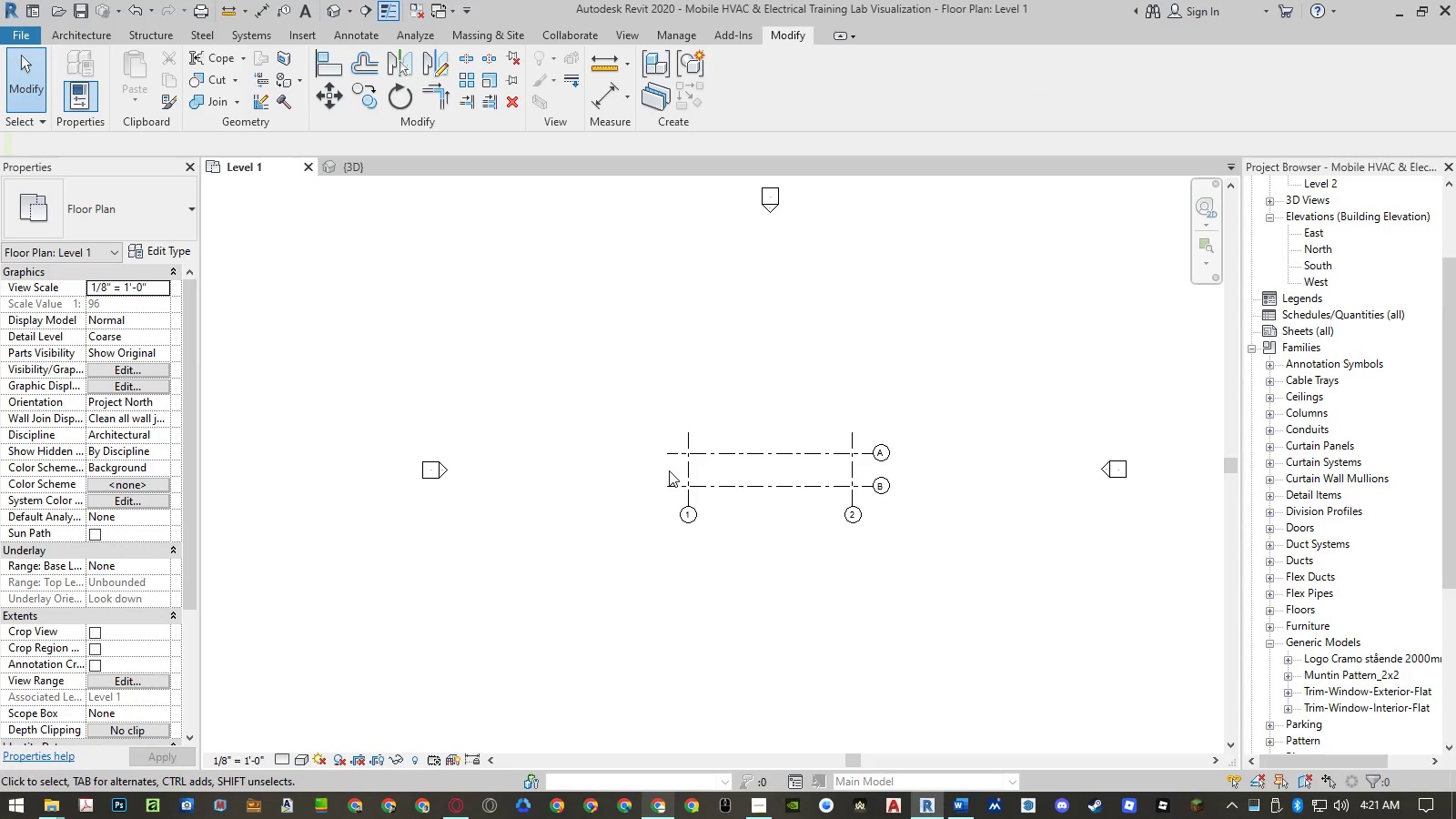 
left_click([693, 473])
 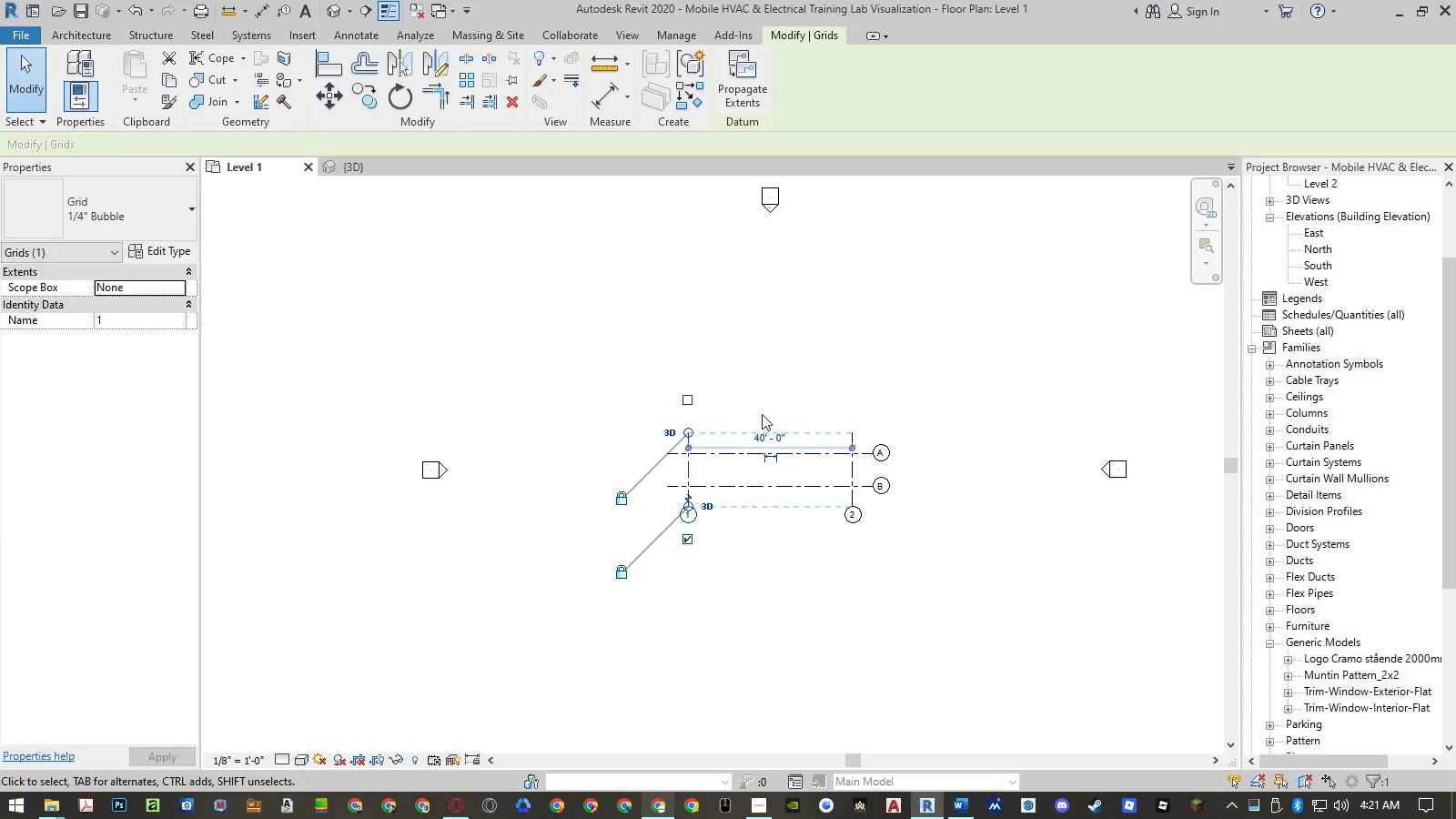 
type(co )
 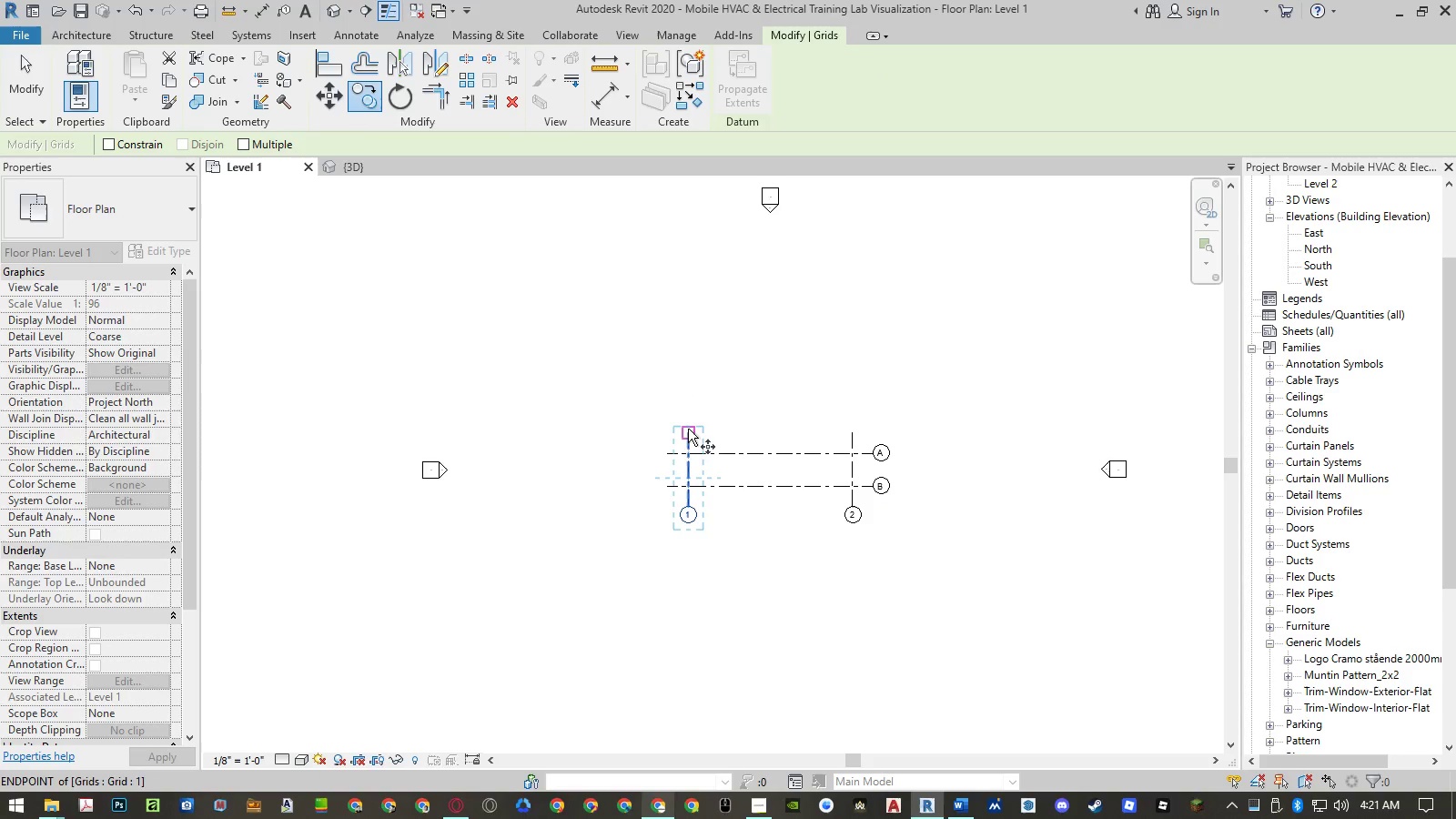 
left_click([688, 429])
 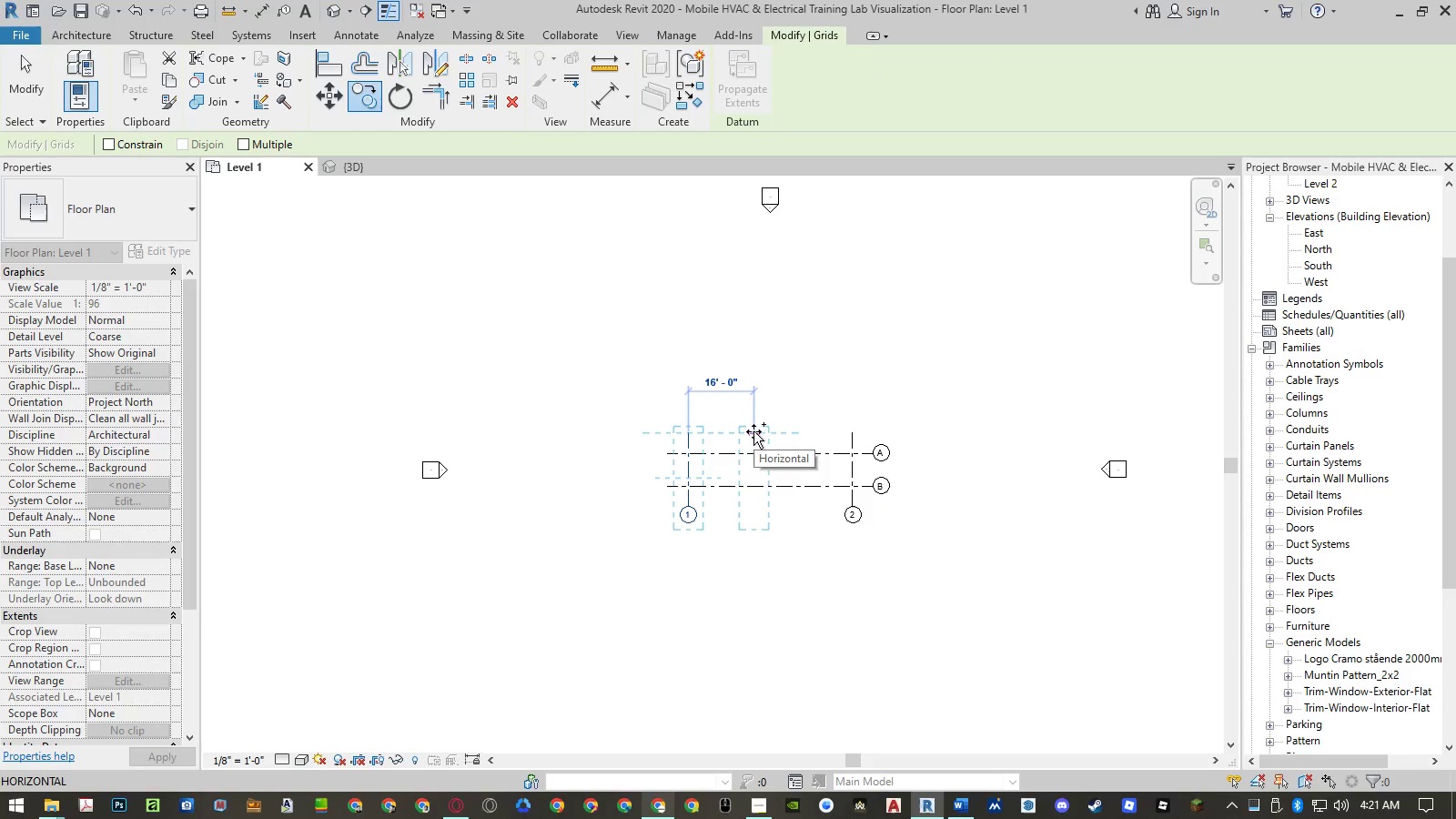 
key(Numpad2)
 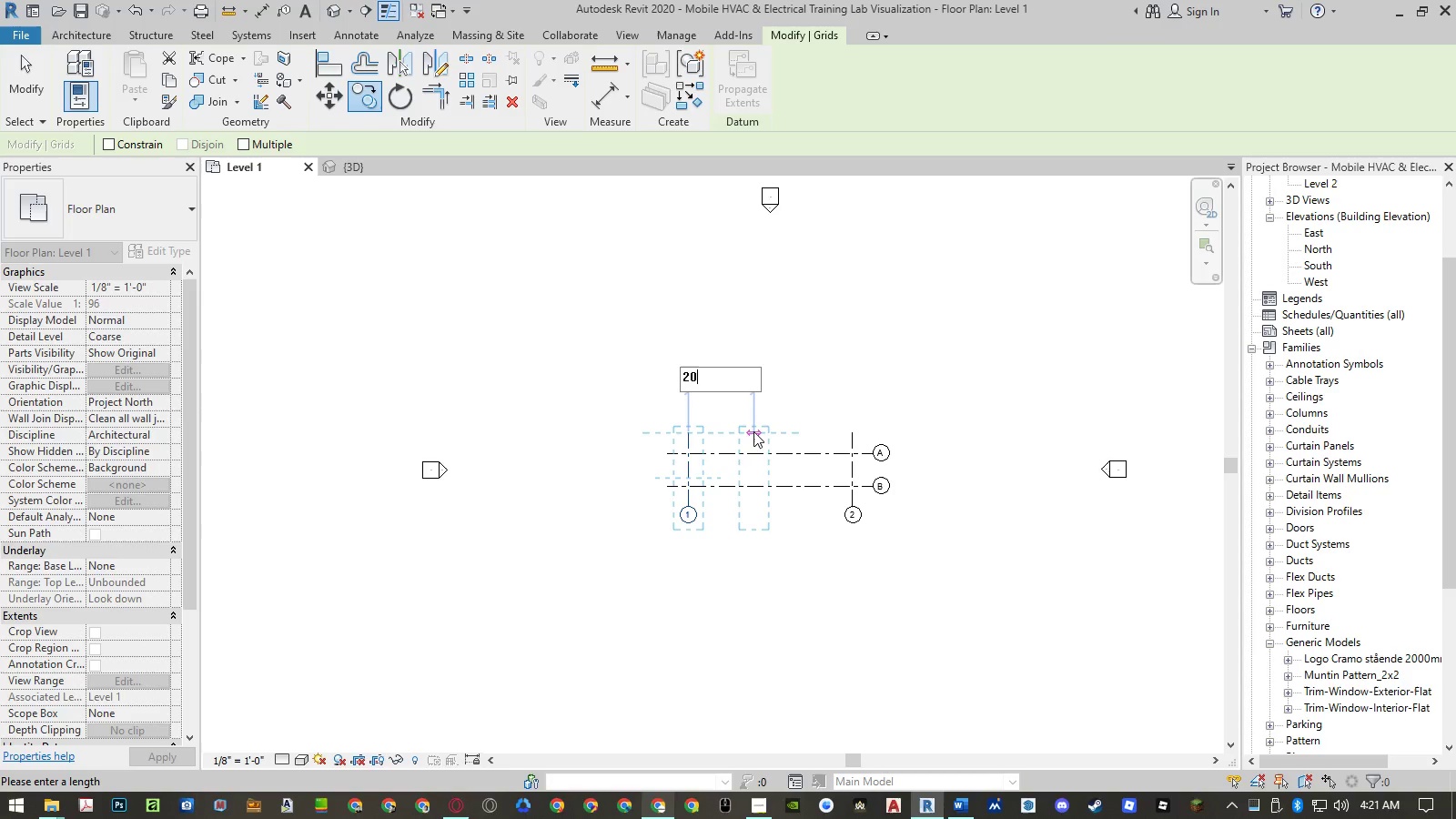 
key(Numpad0)
 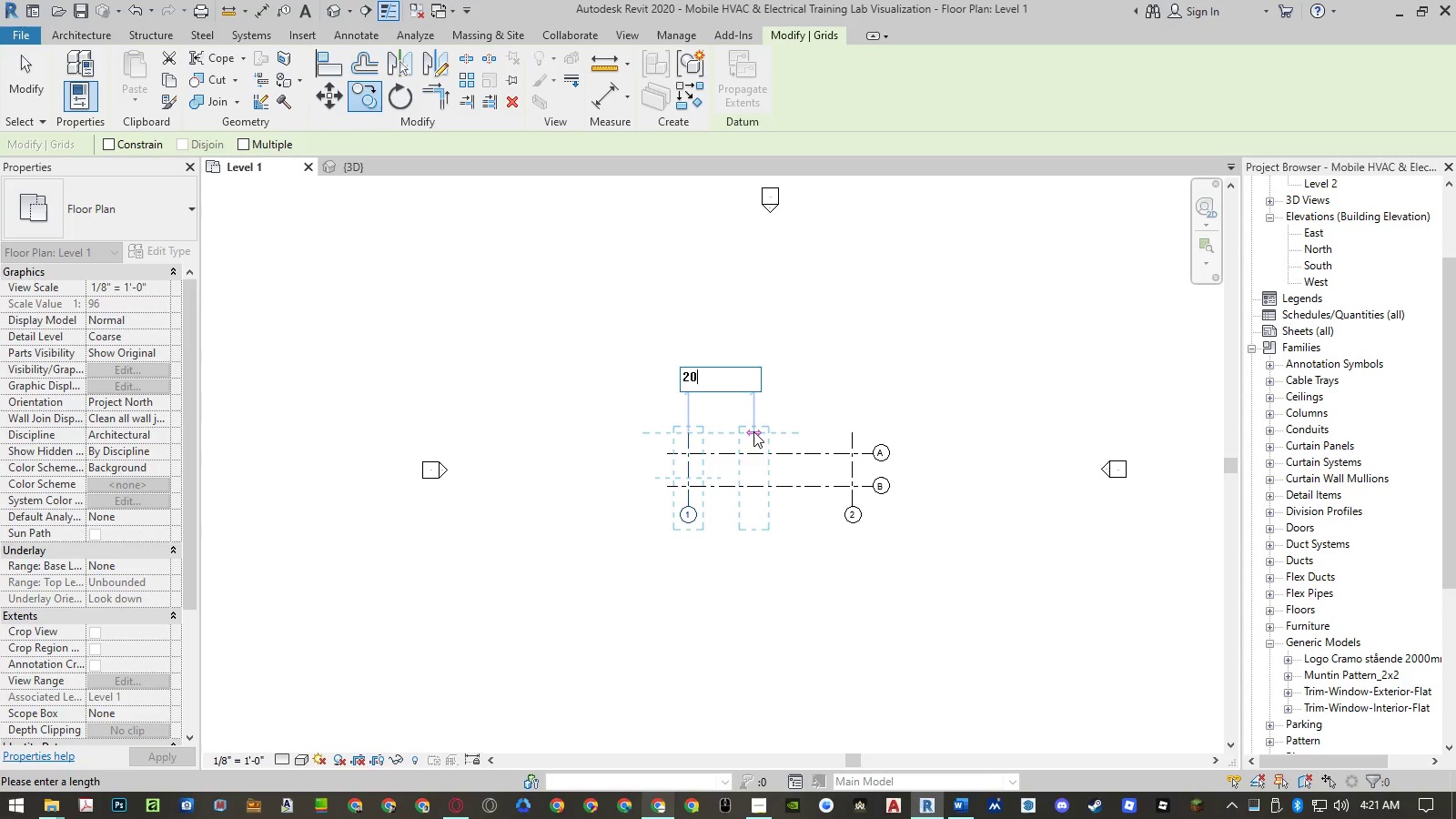 
key(NumpadEnter)
 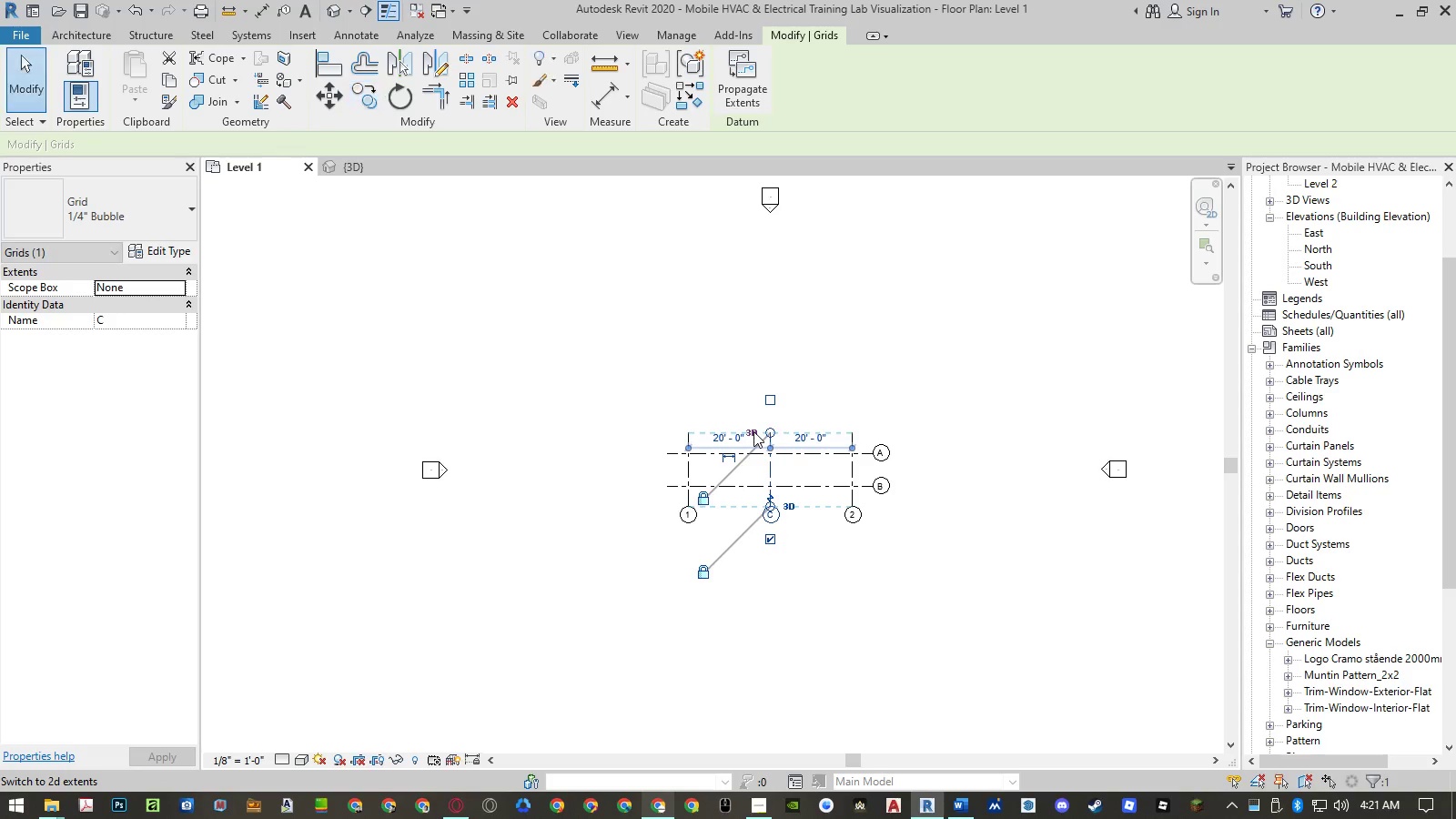 
key(Escape)
 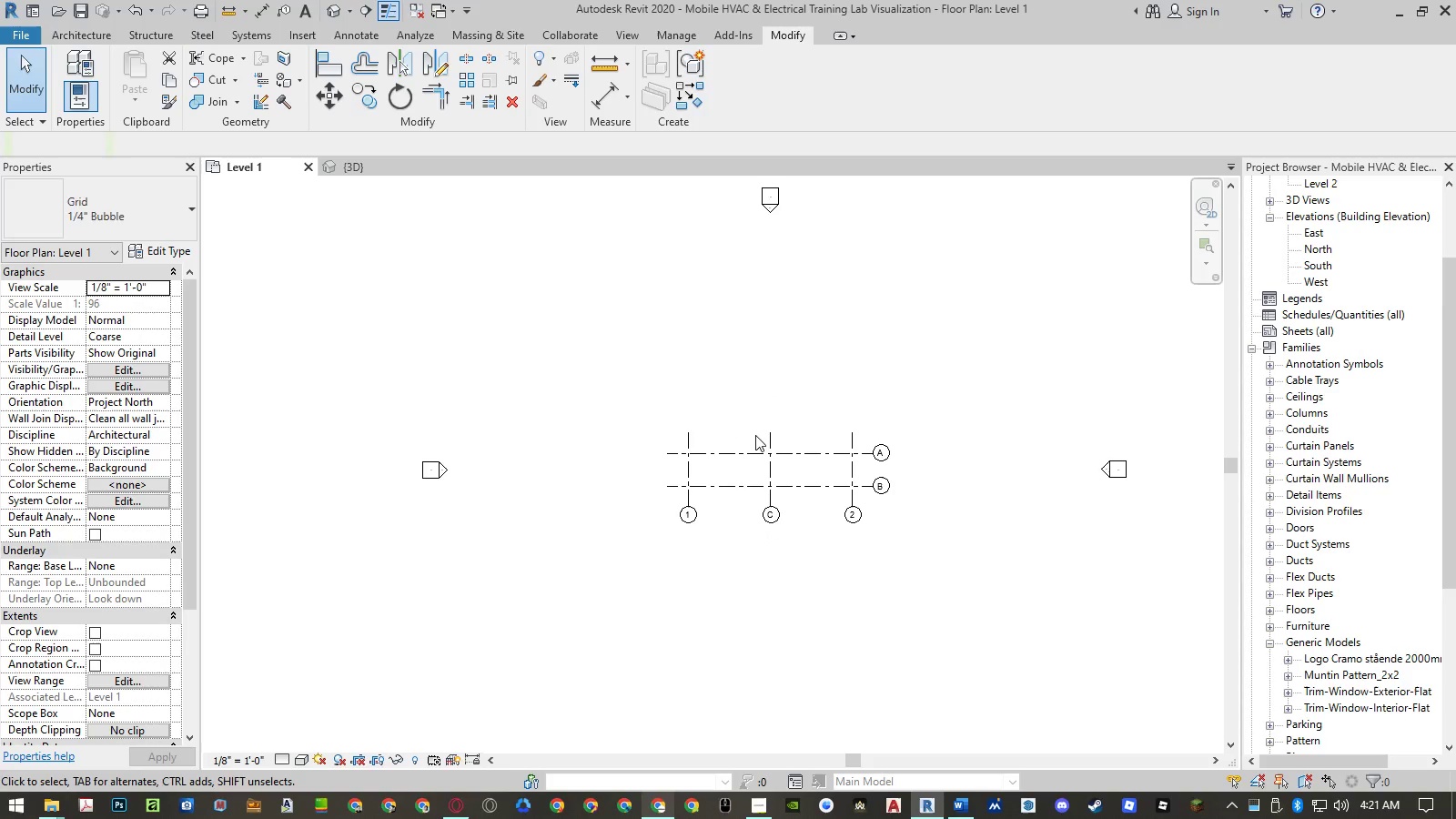 
key(Escape)
 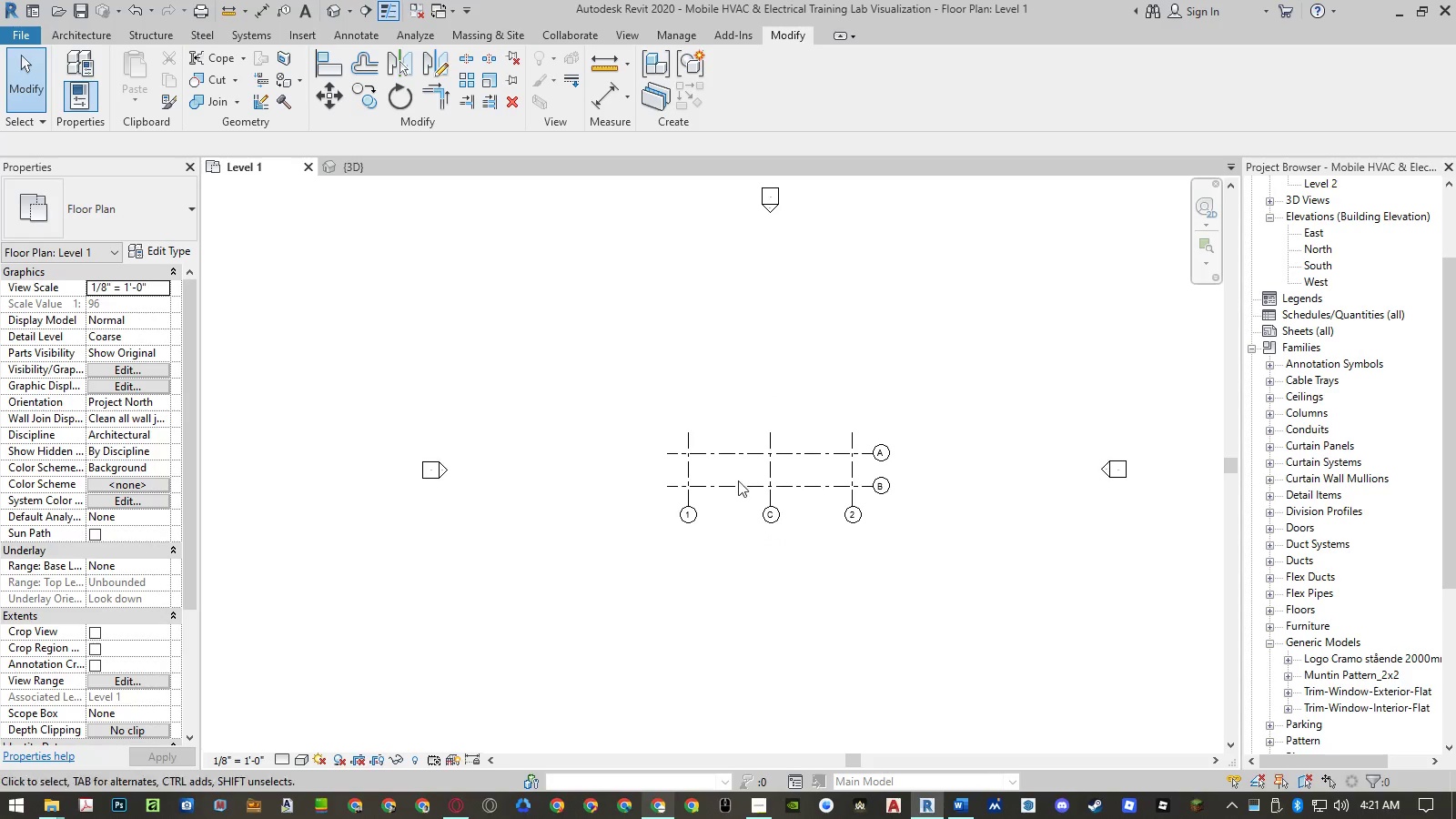 
left_click([737, 487])
 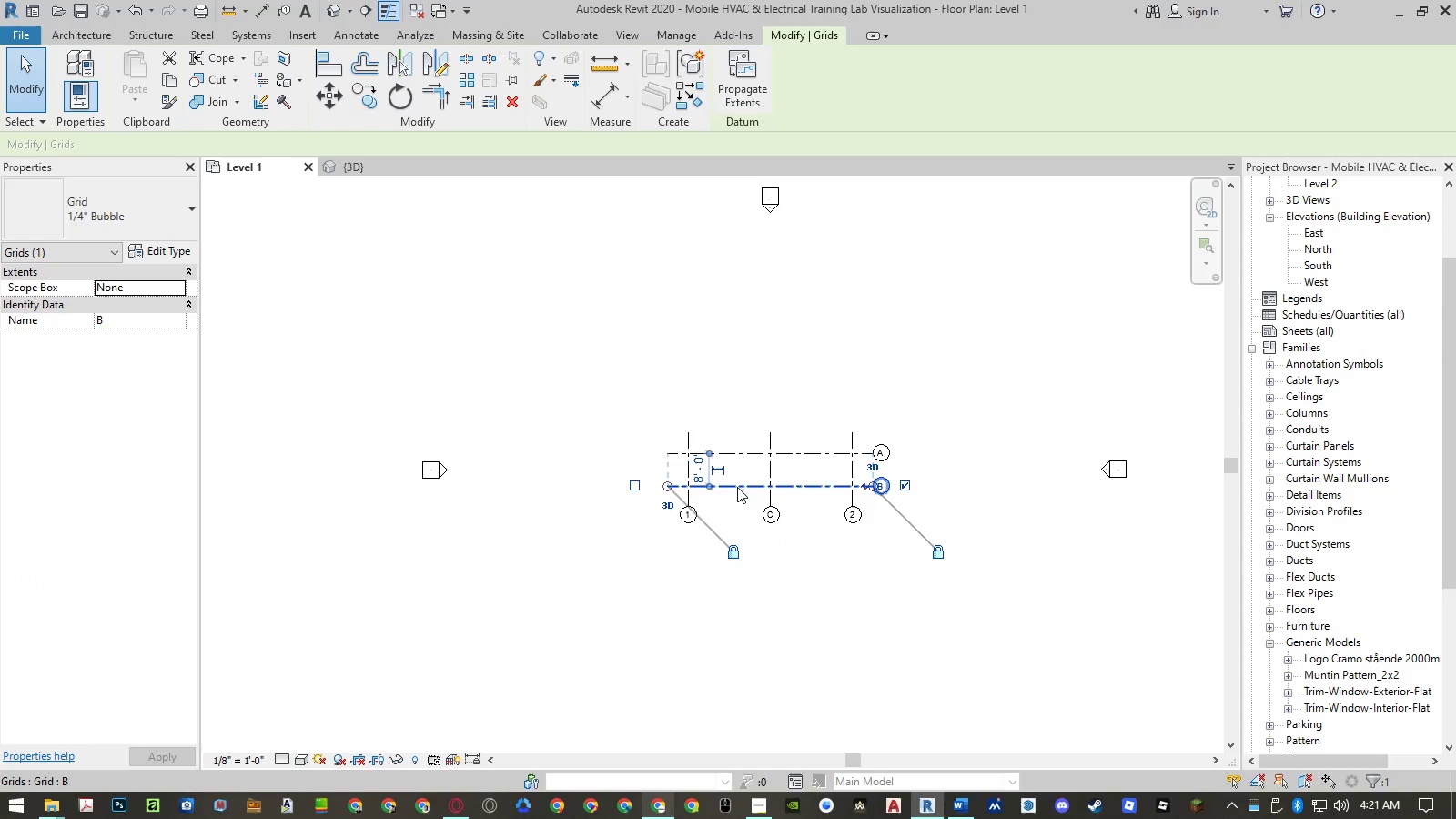 
type(co)
 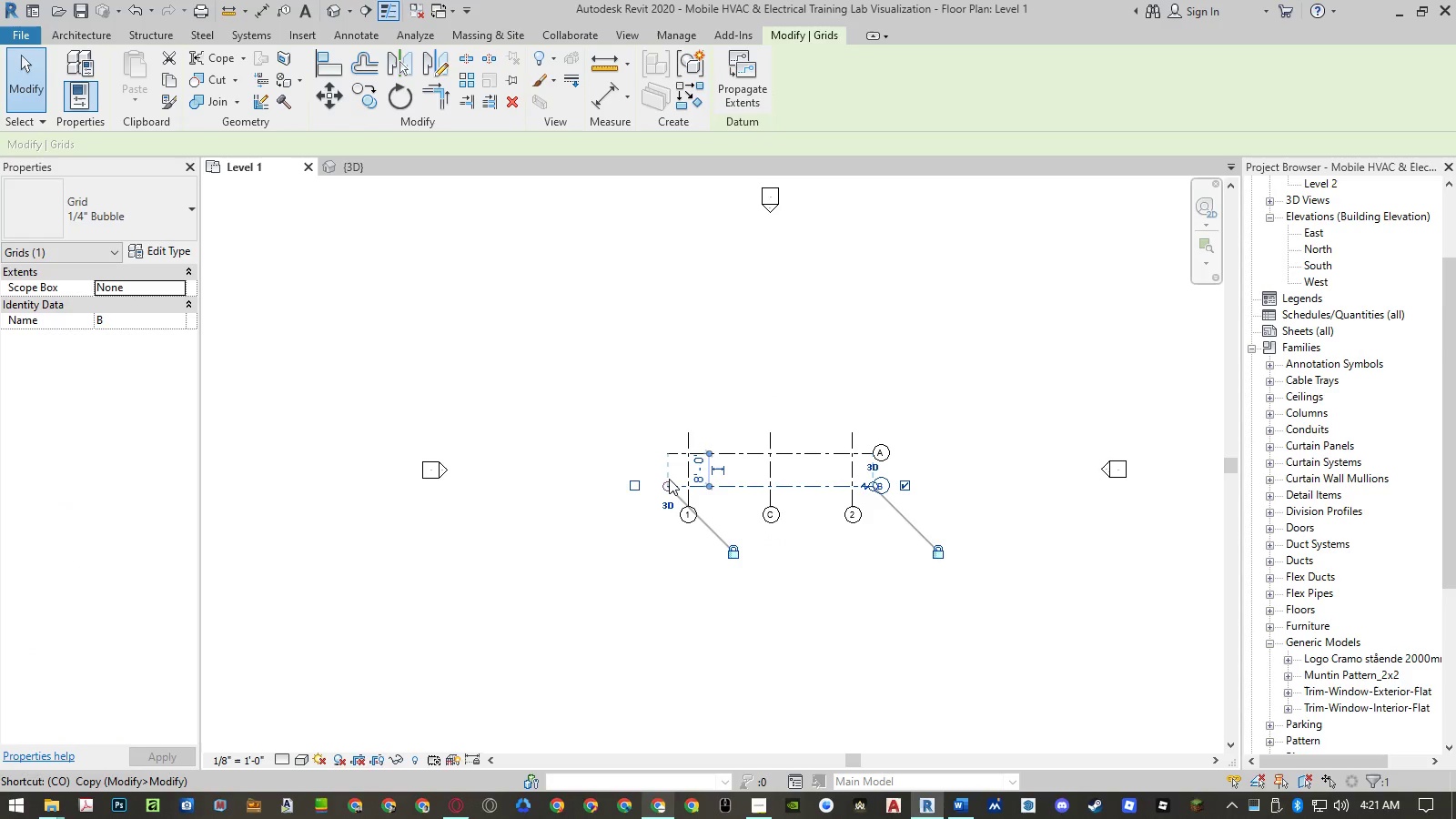 
key(Space)
 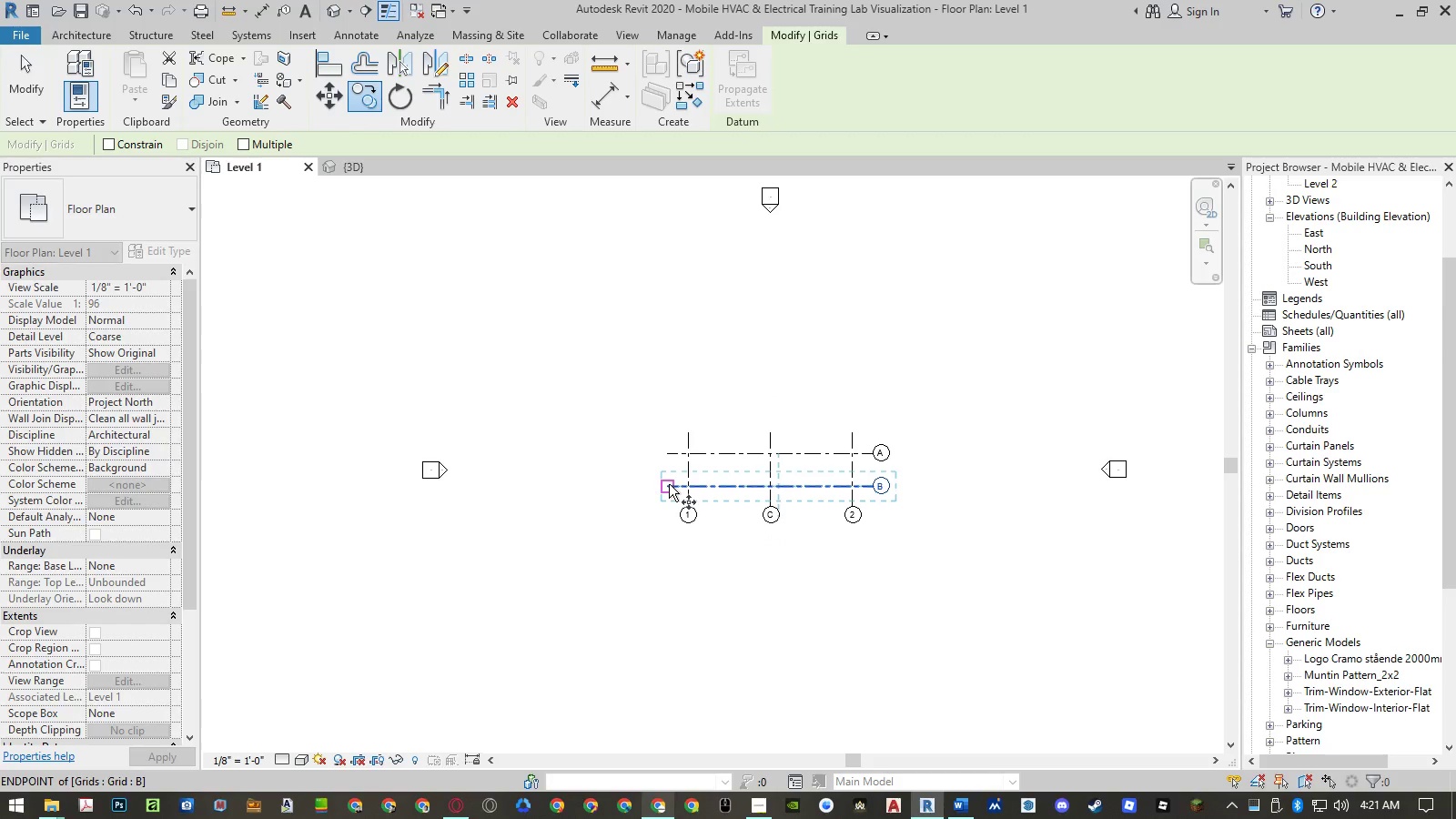 
left_click([669, 484])
 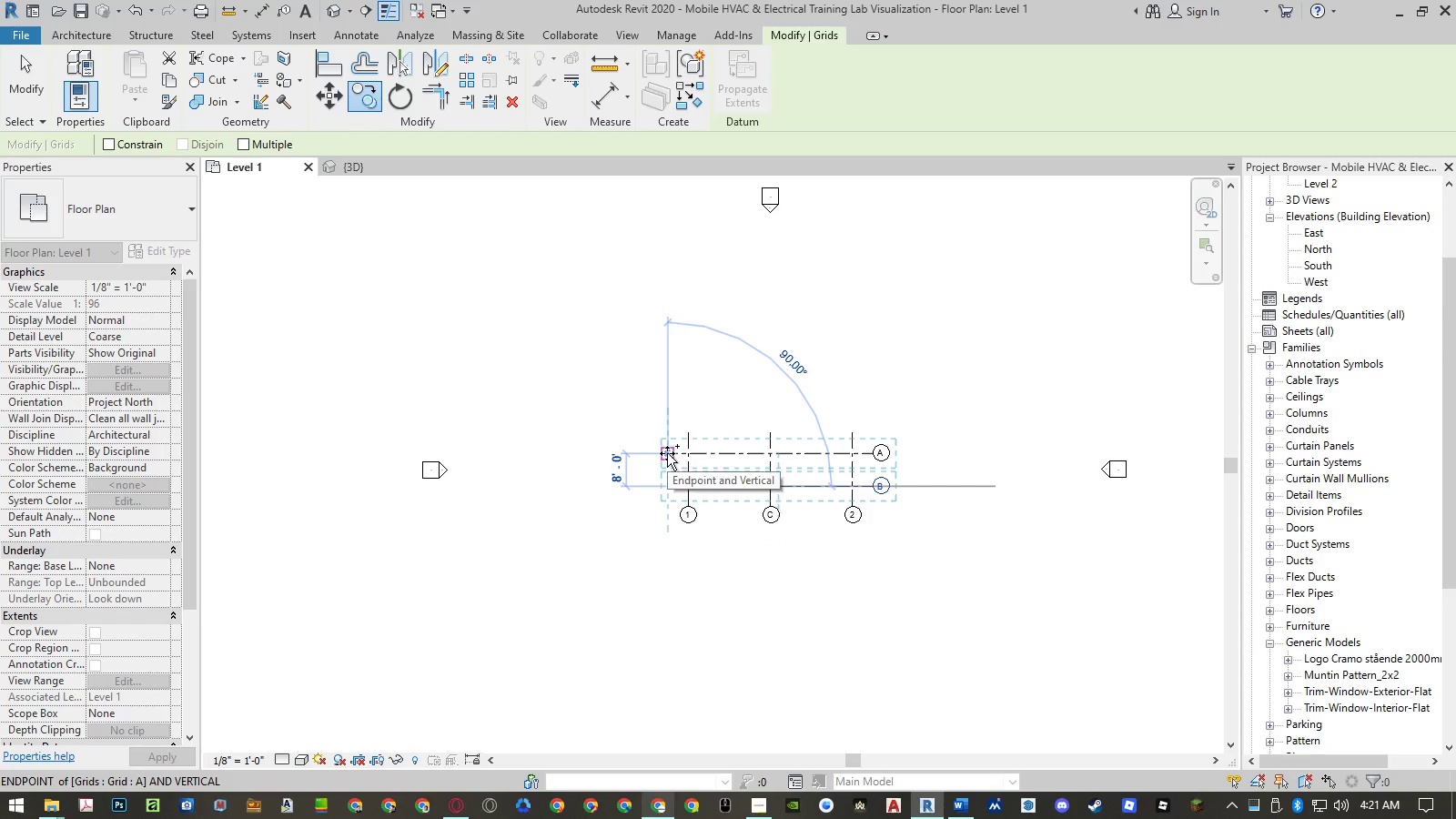 
key(Numpad4)
 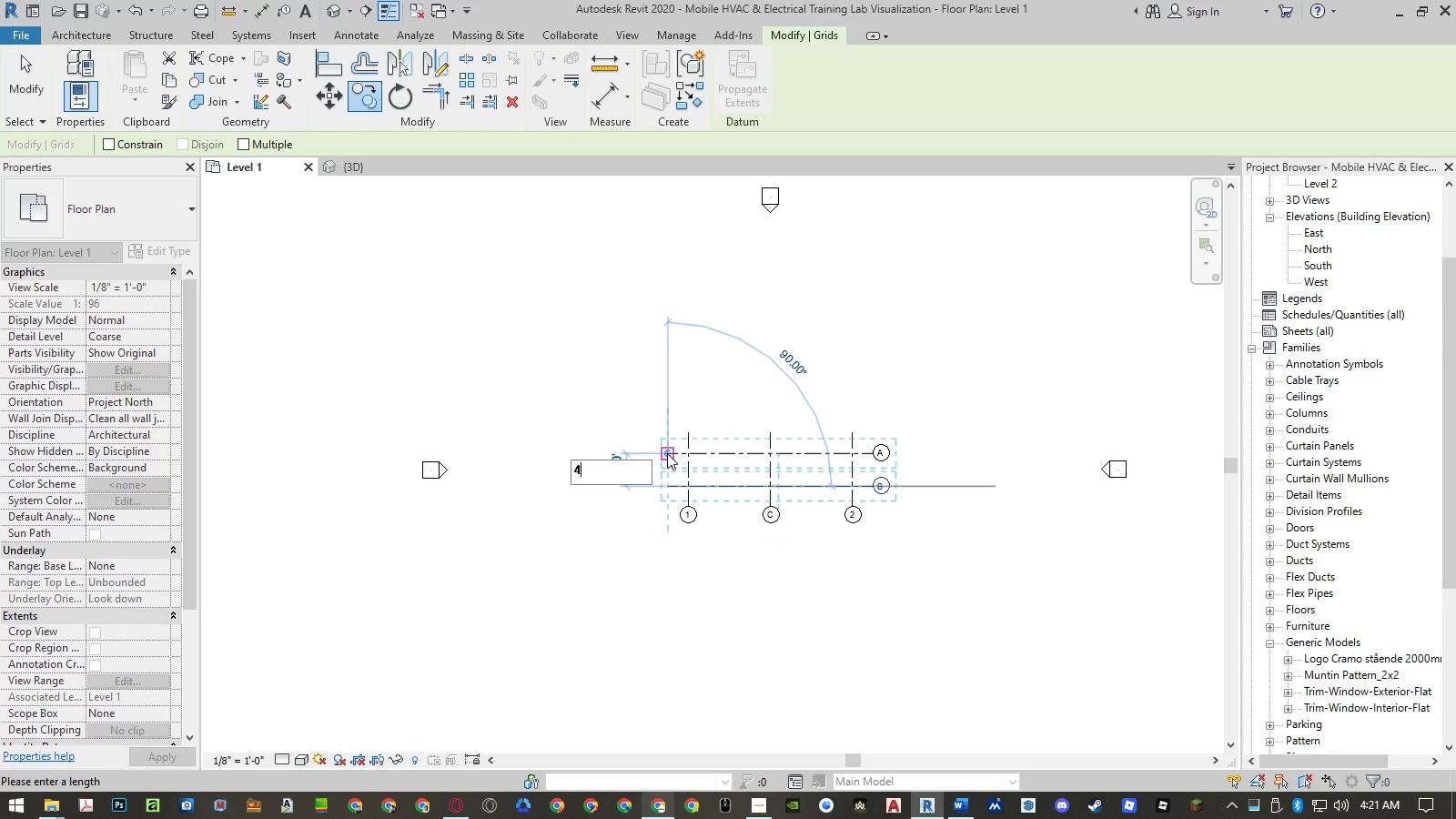 
key(NumpadEnter)
 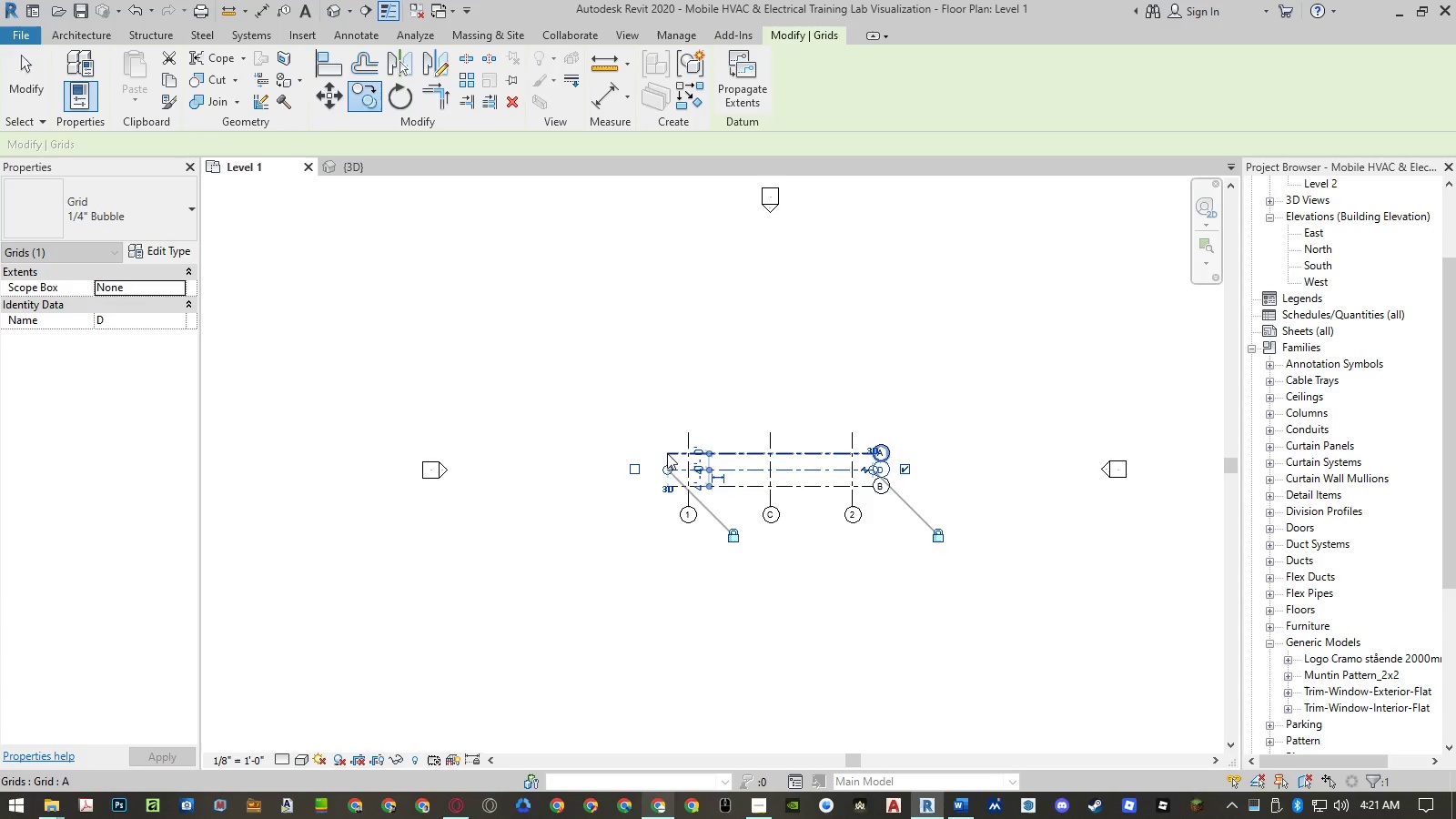 
key(Escape)
 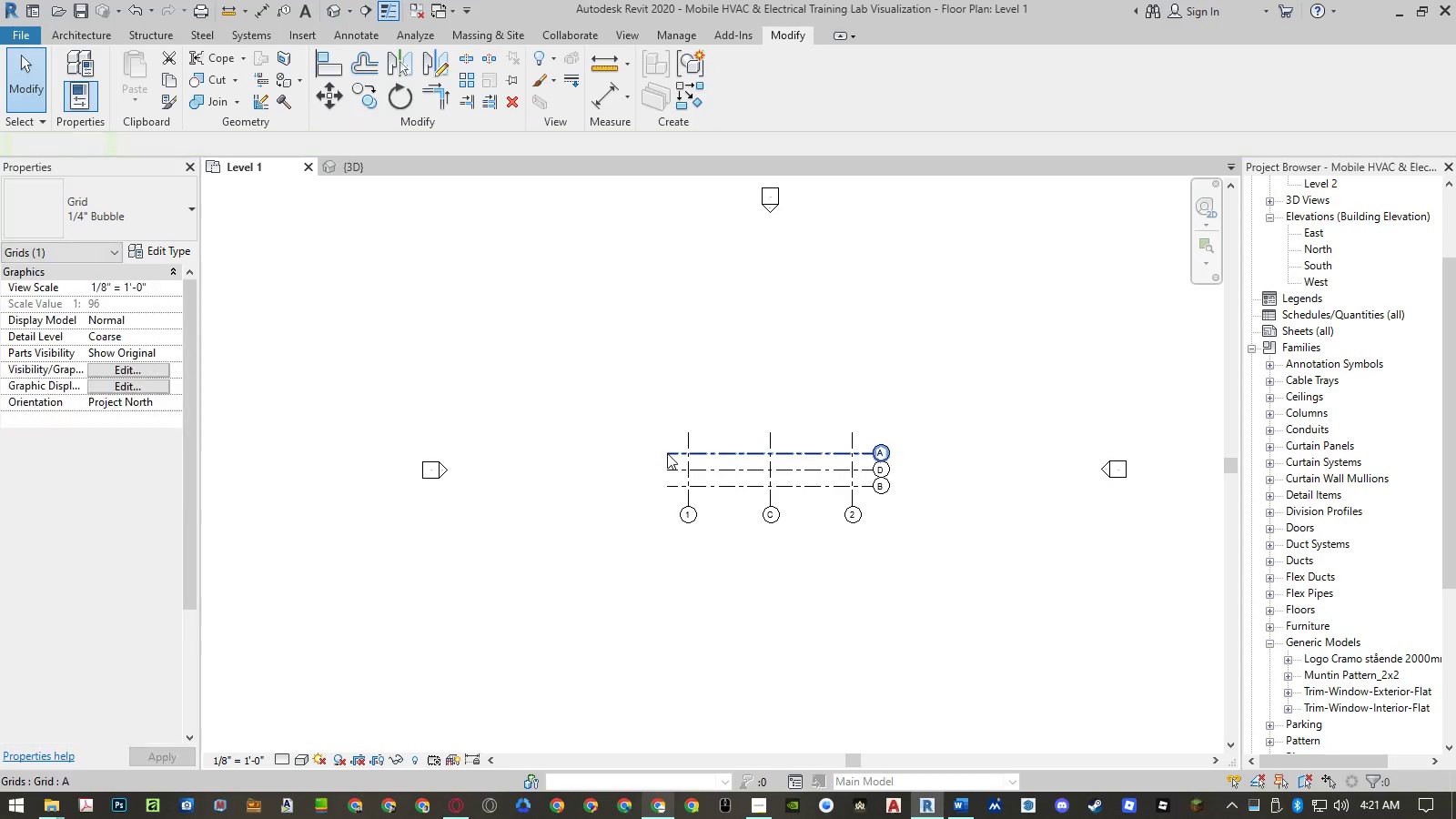 
key(Escape)
 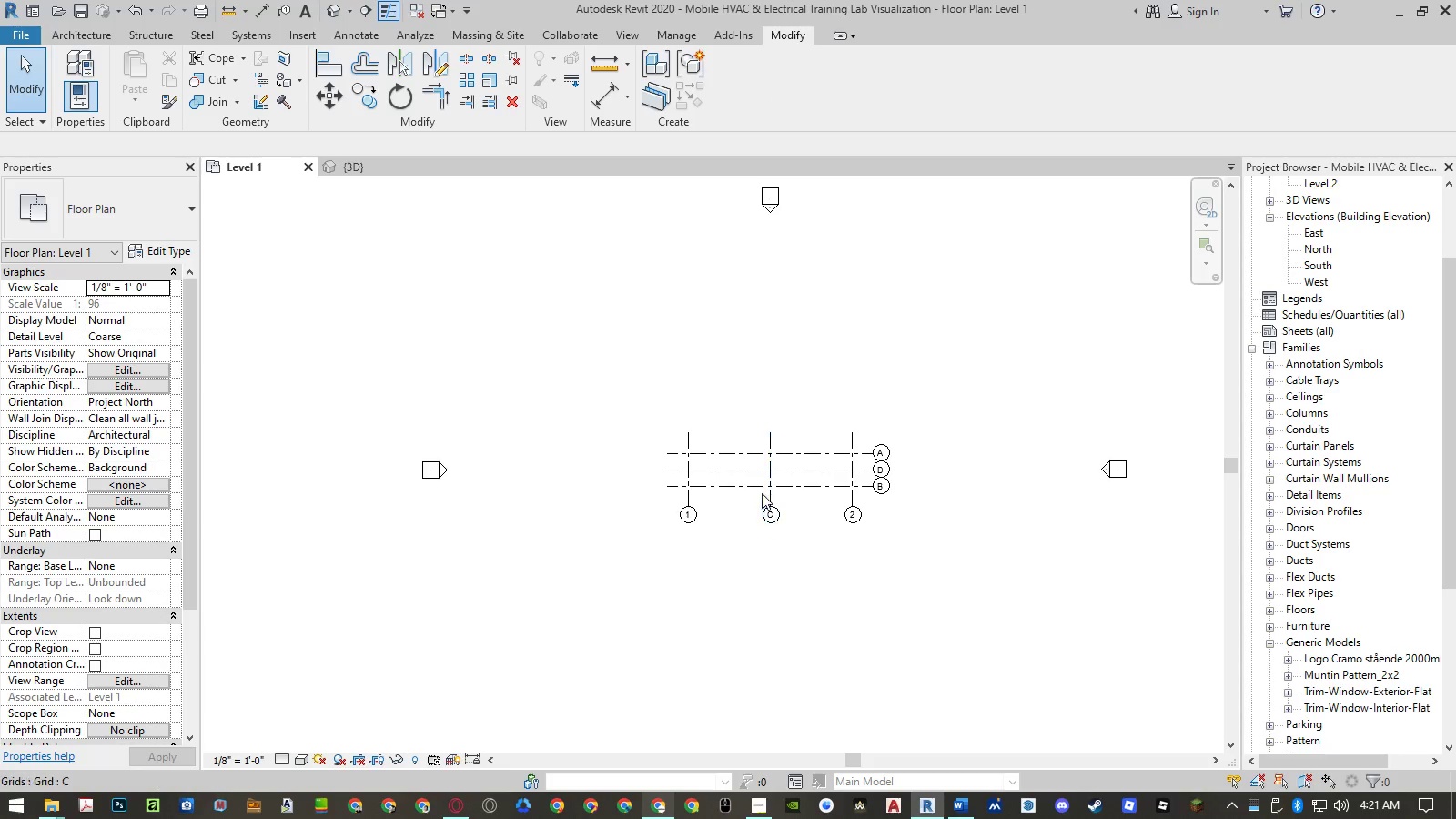 
scroll: coordinate [762, 493], scroll_direction: up, amount: 2.0
 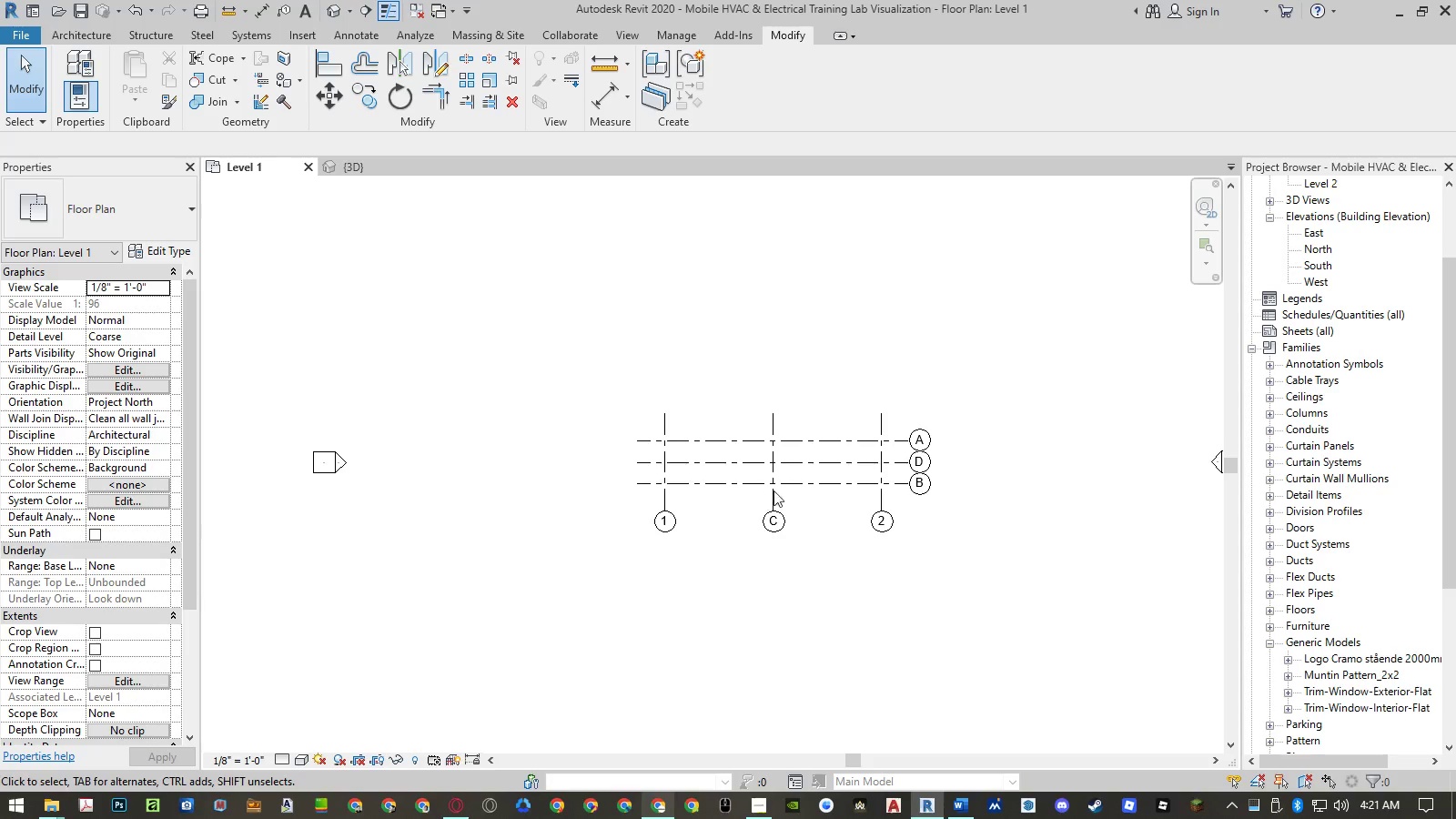 
key(Control+Z)
 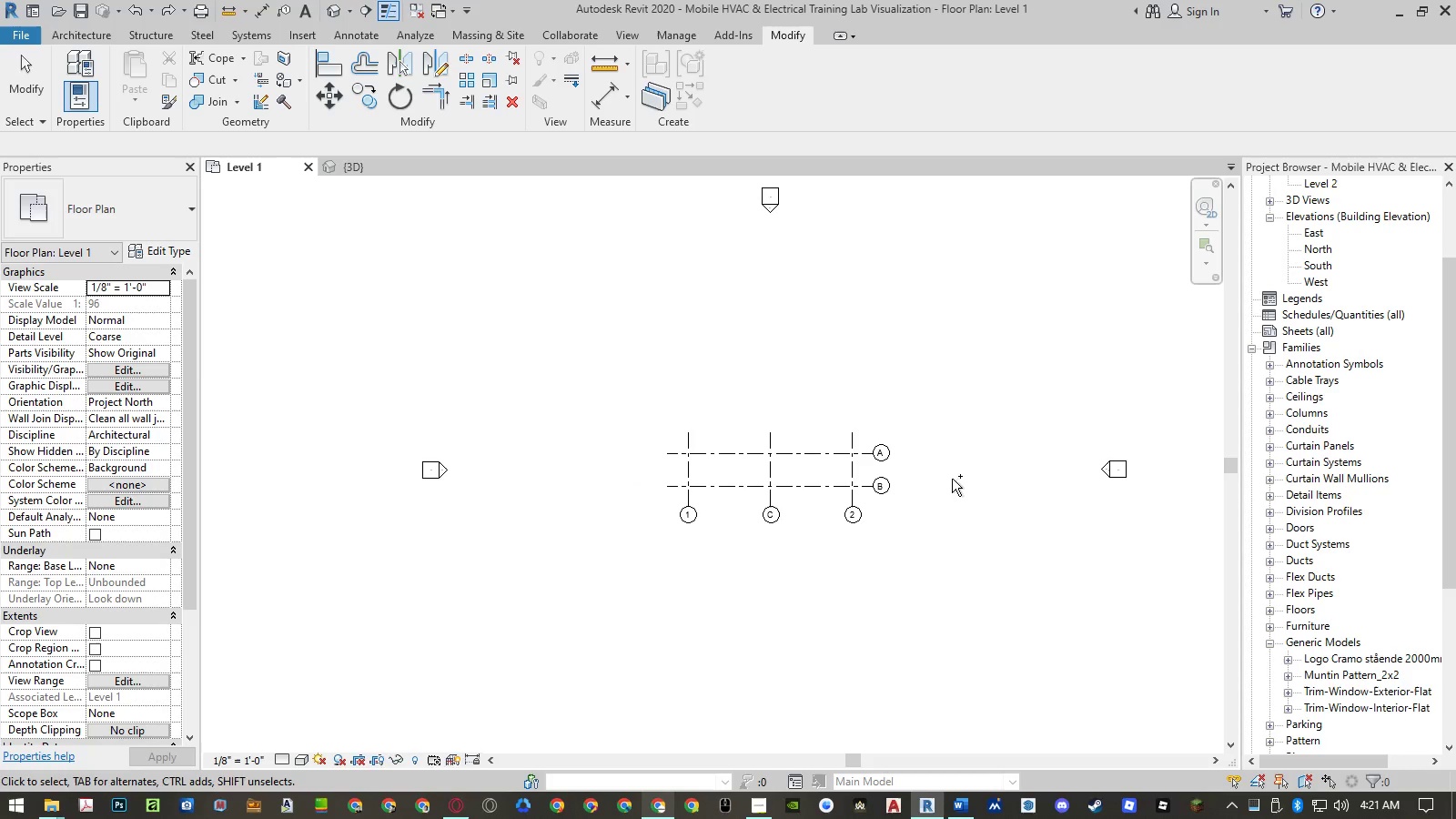 
key(Control+Z)
 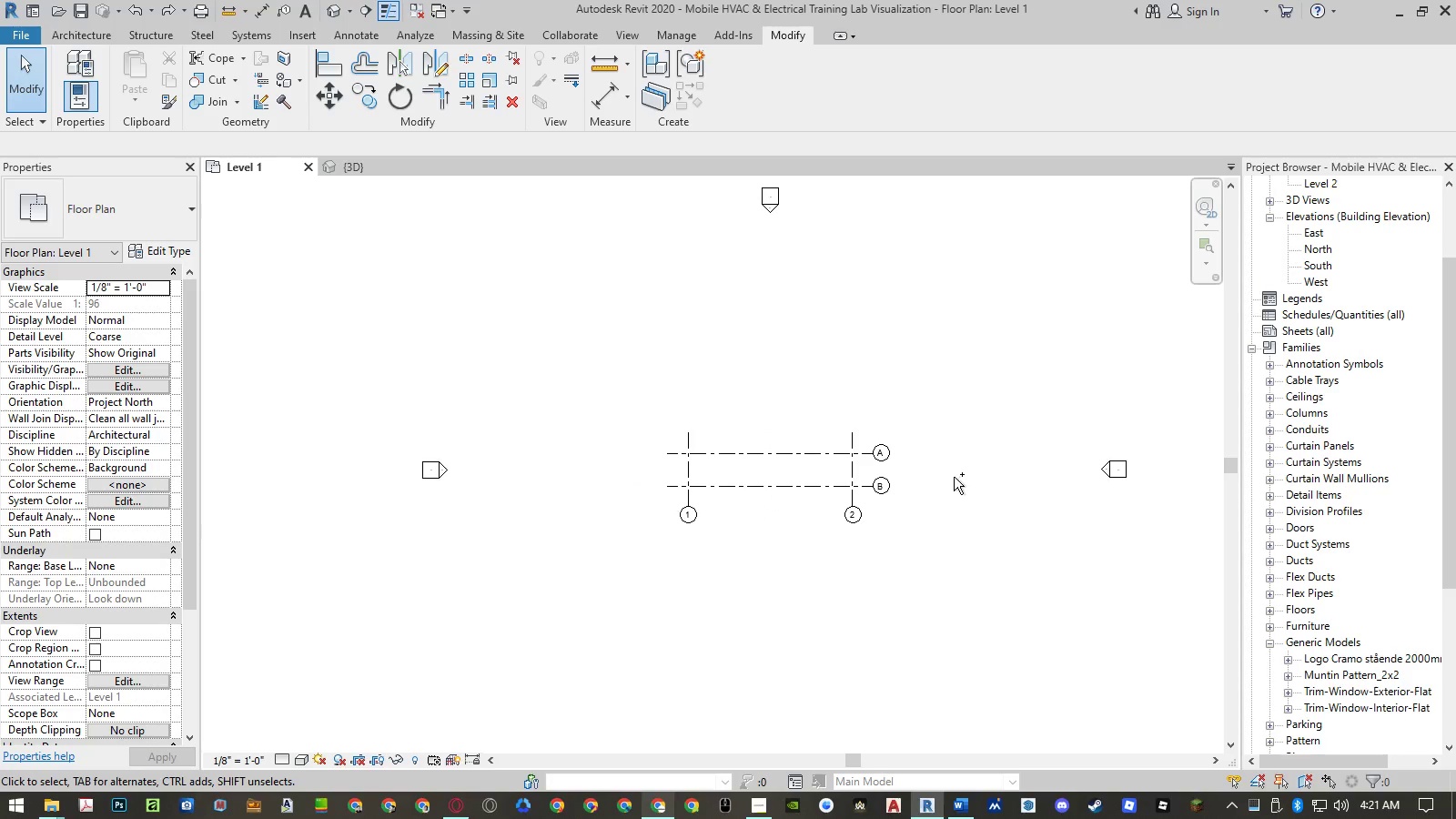 
key(Control+Z)
 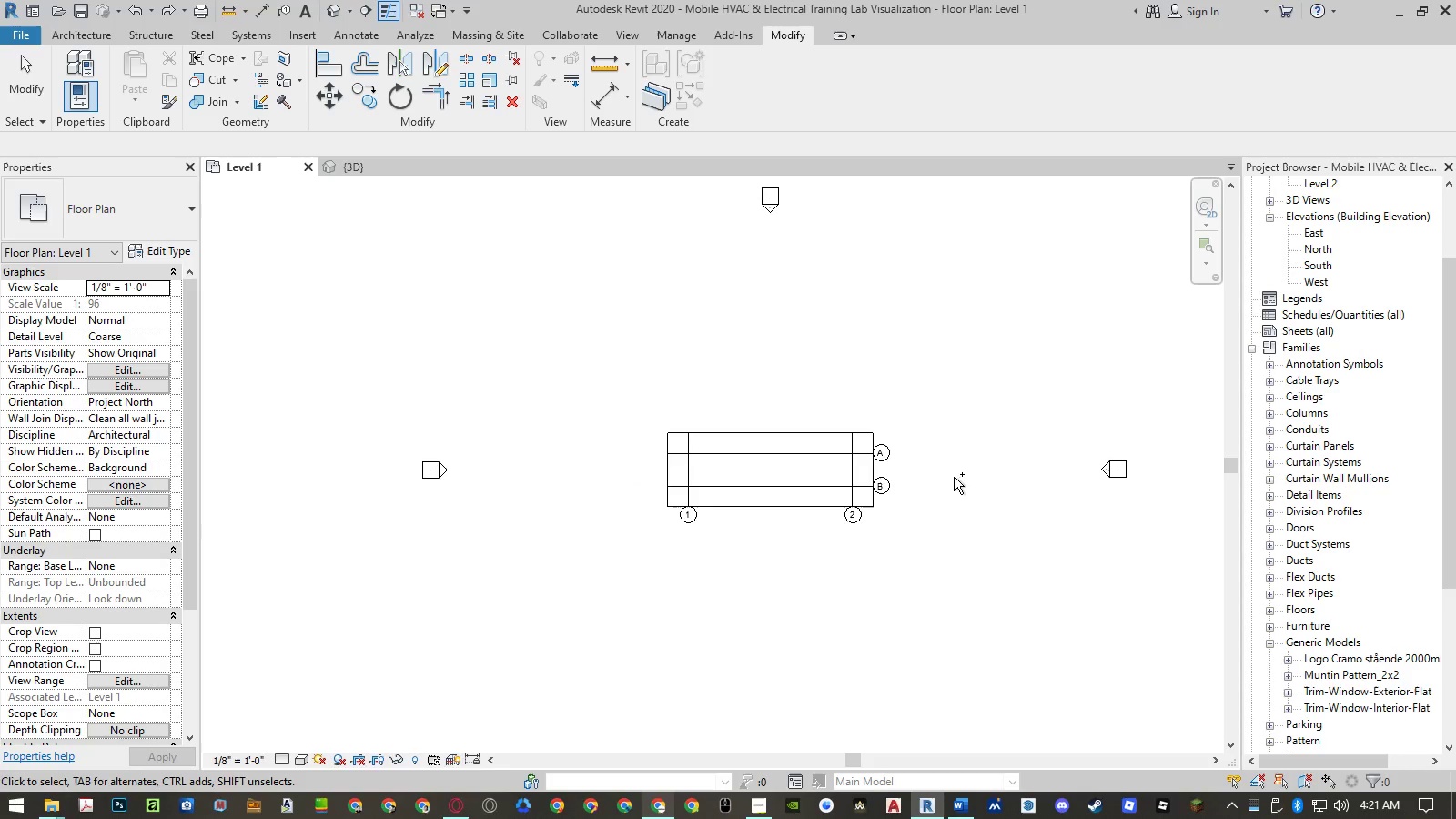 
key(Control+Z)
 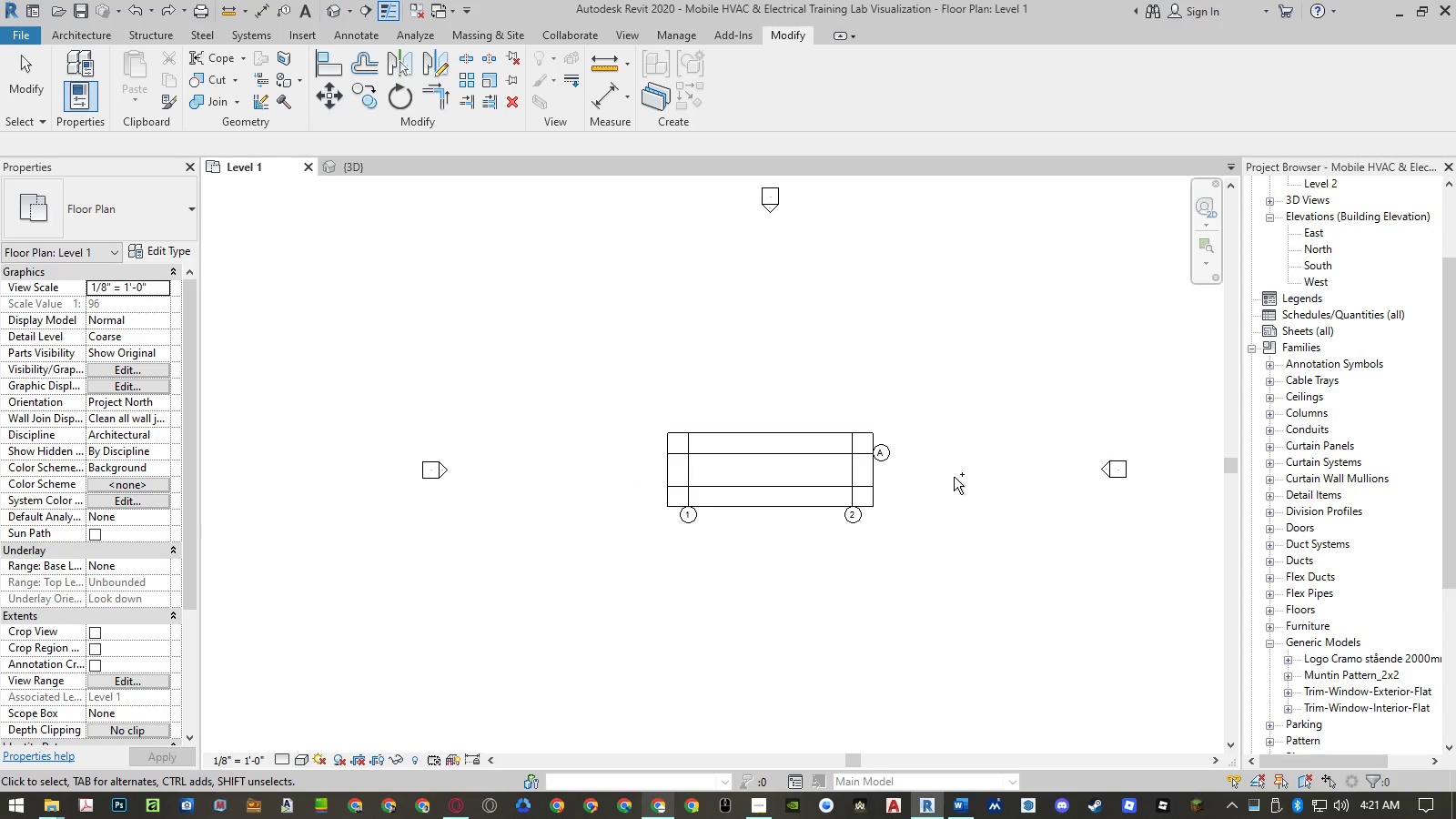 
key(Control+Z)
 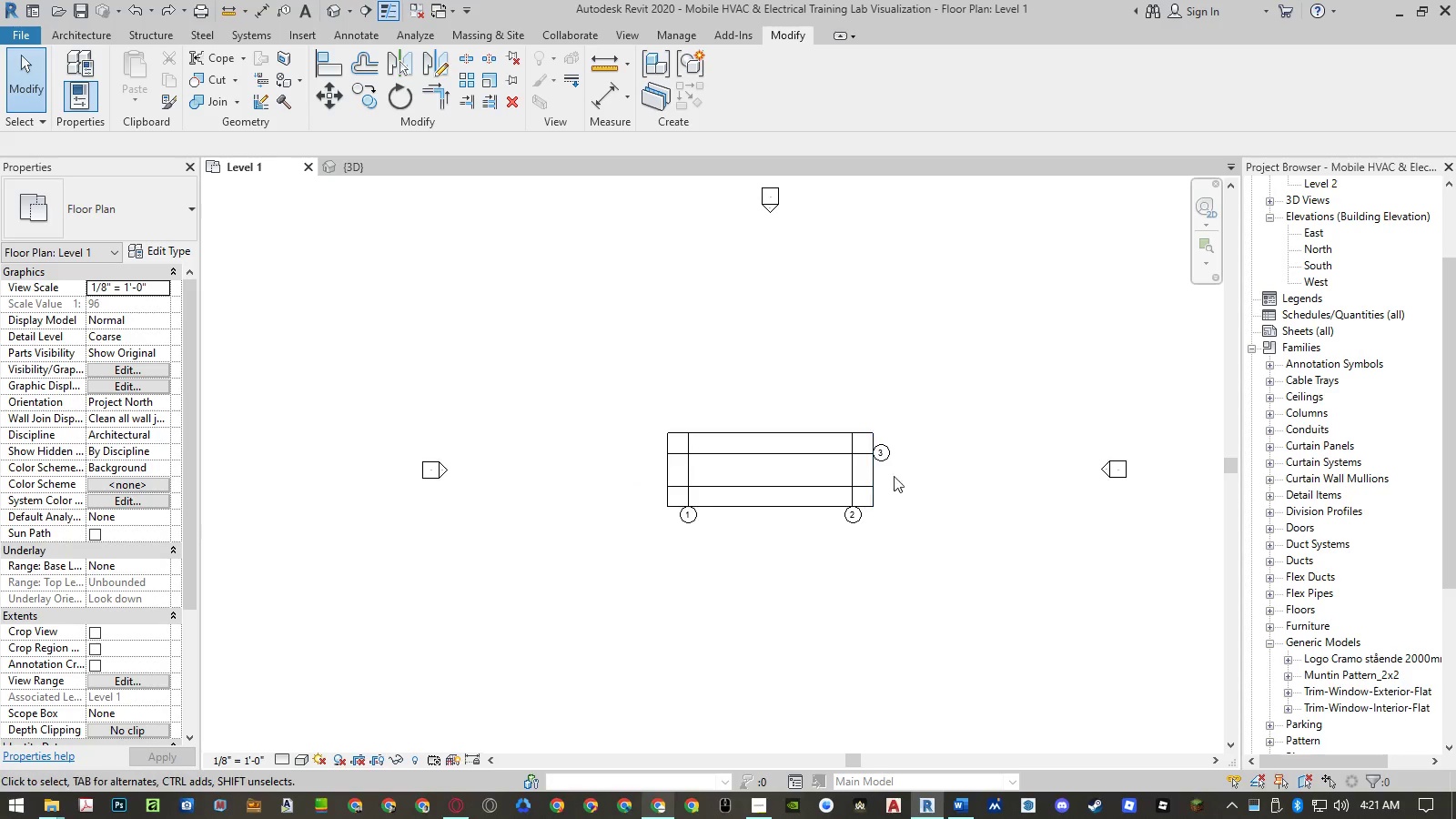 
type(gr)
 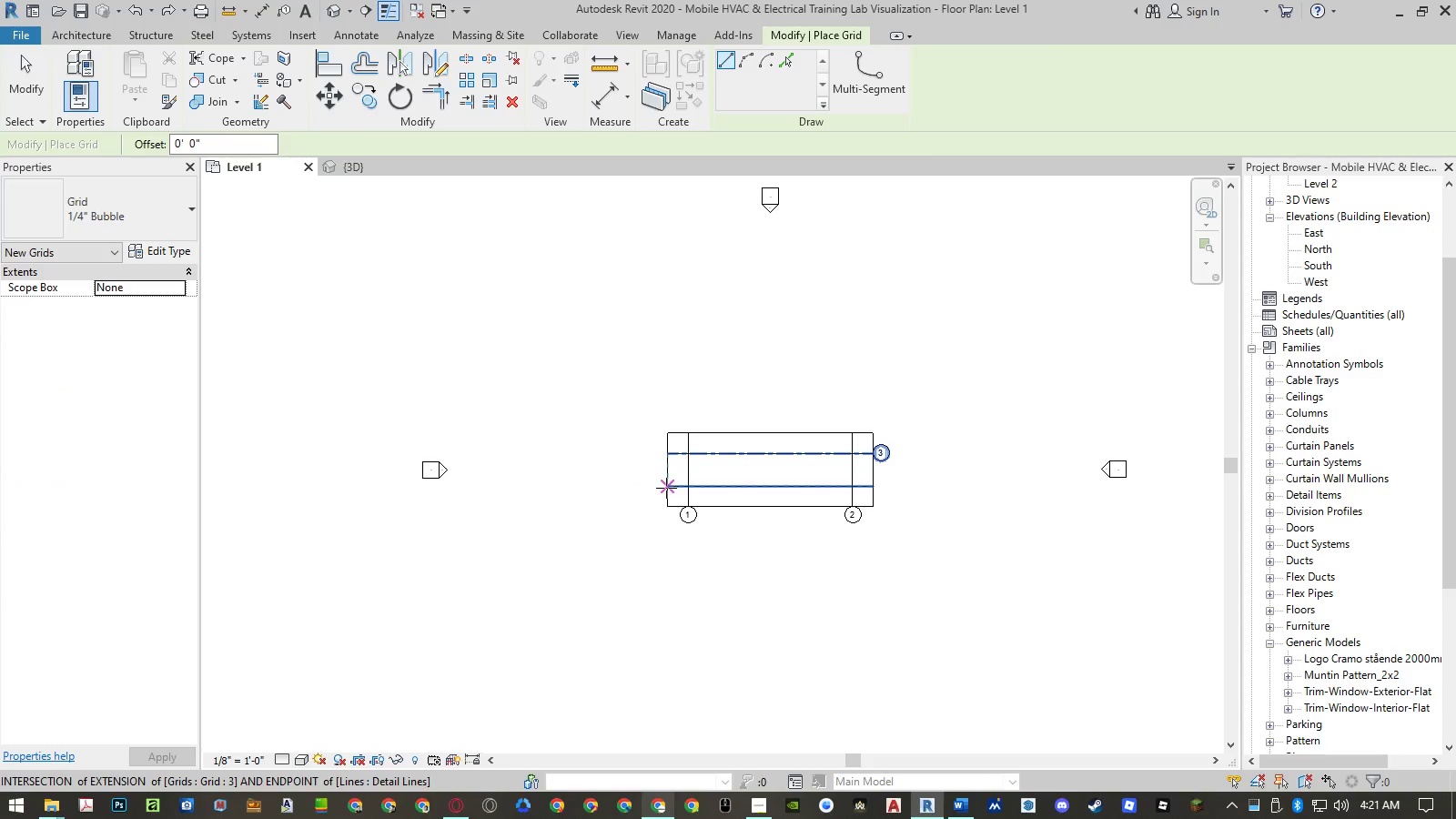 
left_click([666, 488])
 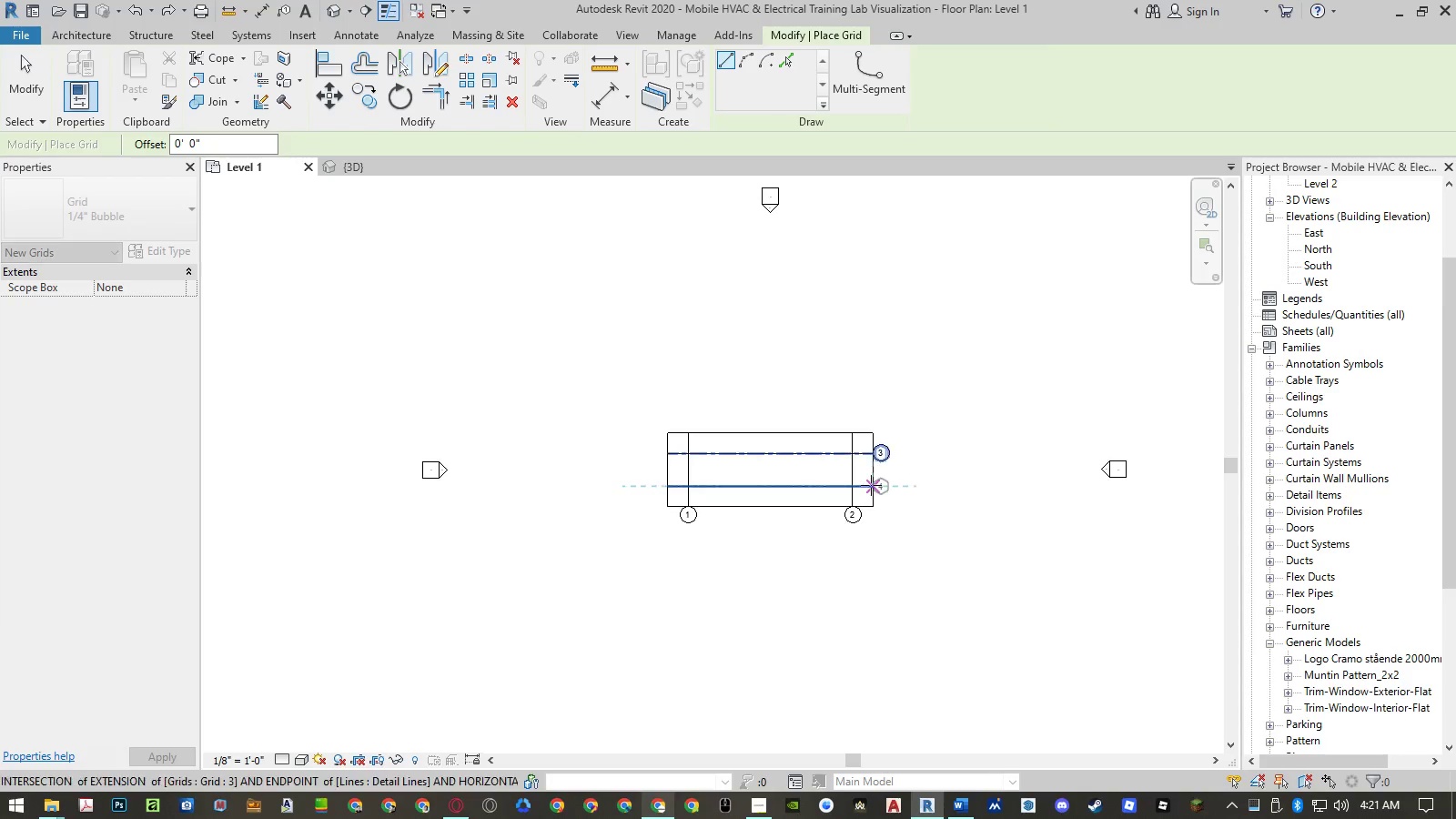 
left_click([871, 485])
 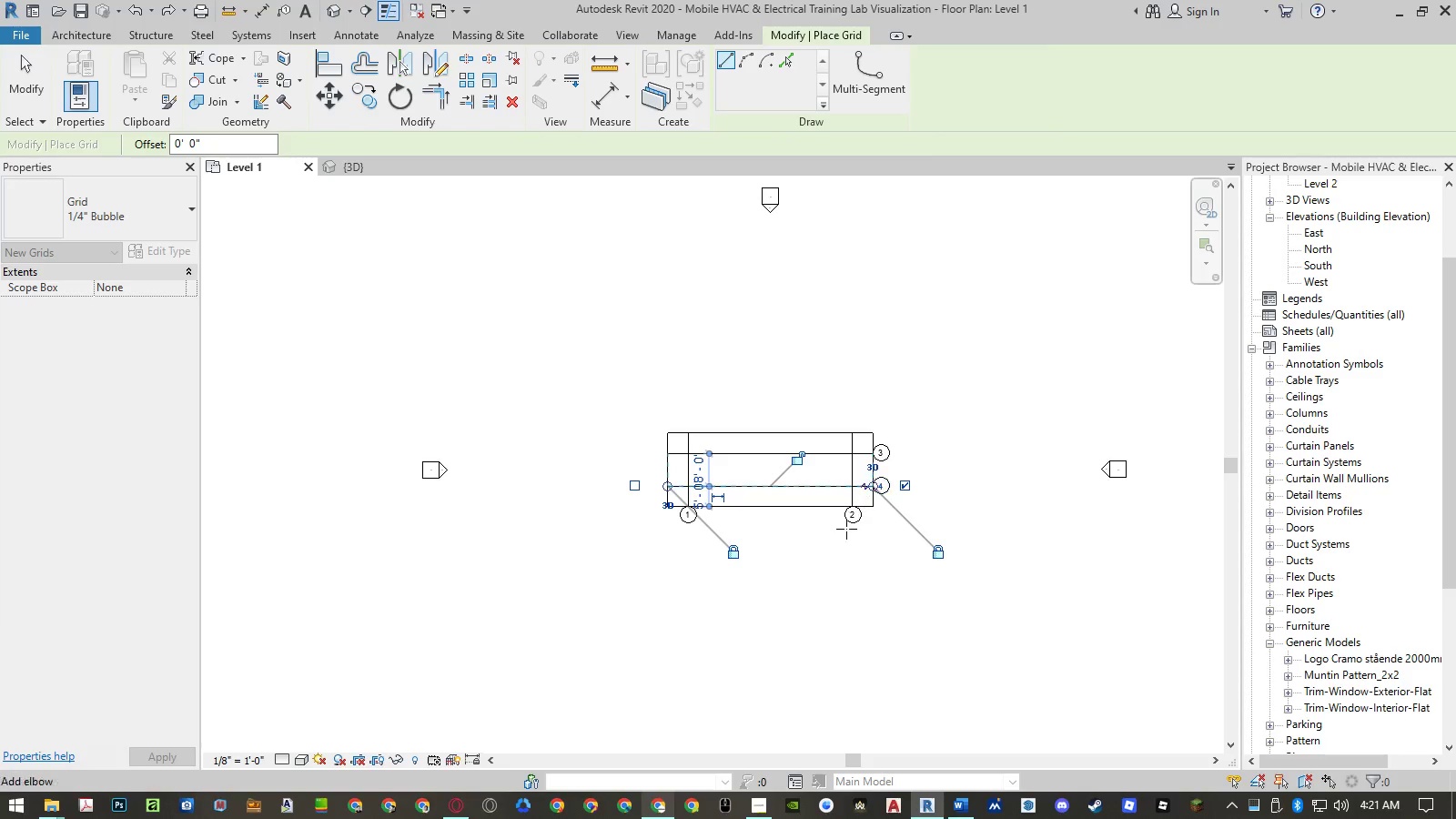 
key(Escape)
 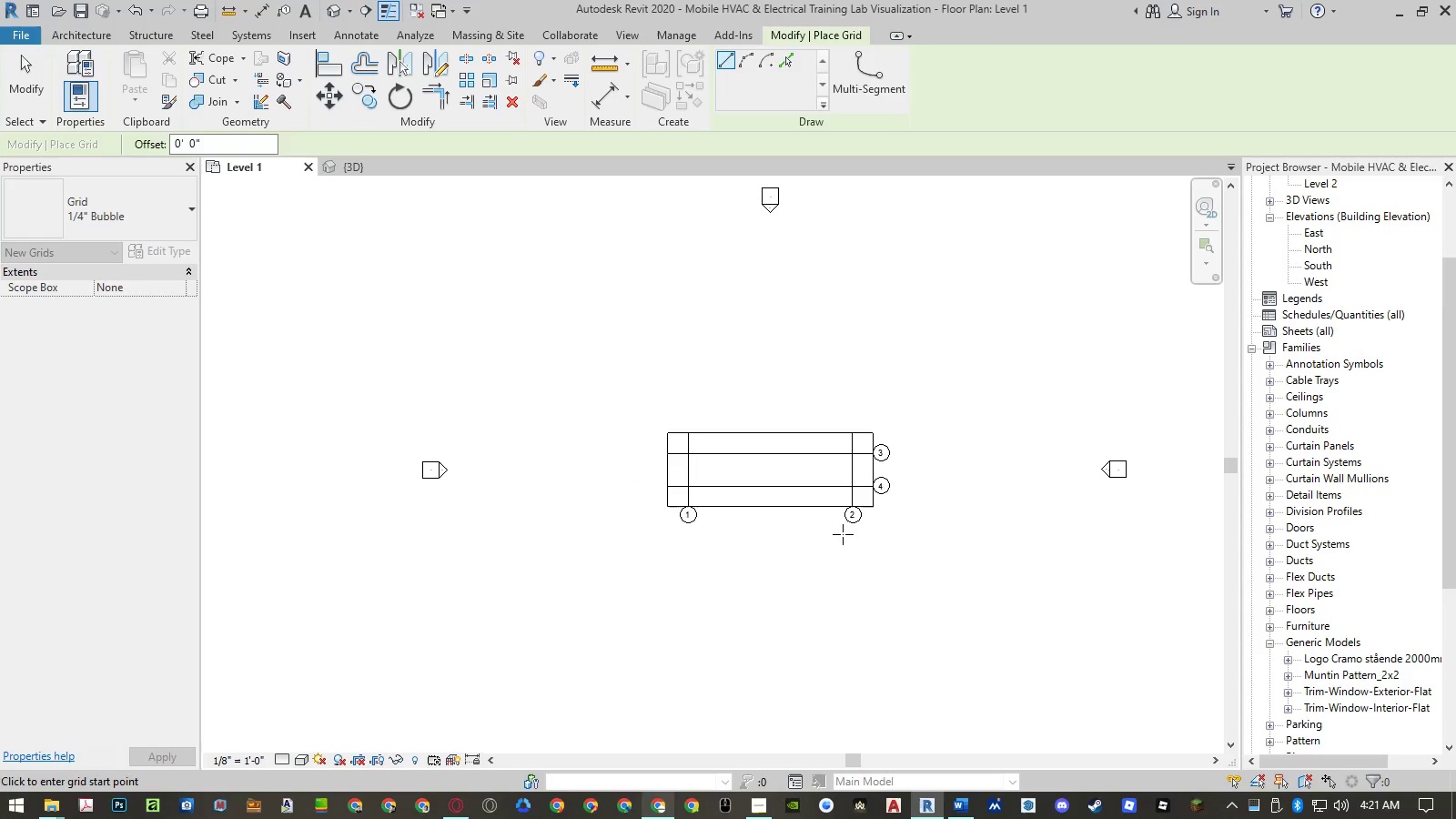 
key(Escape)
 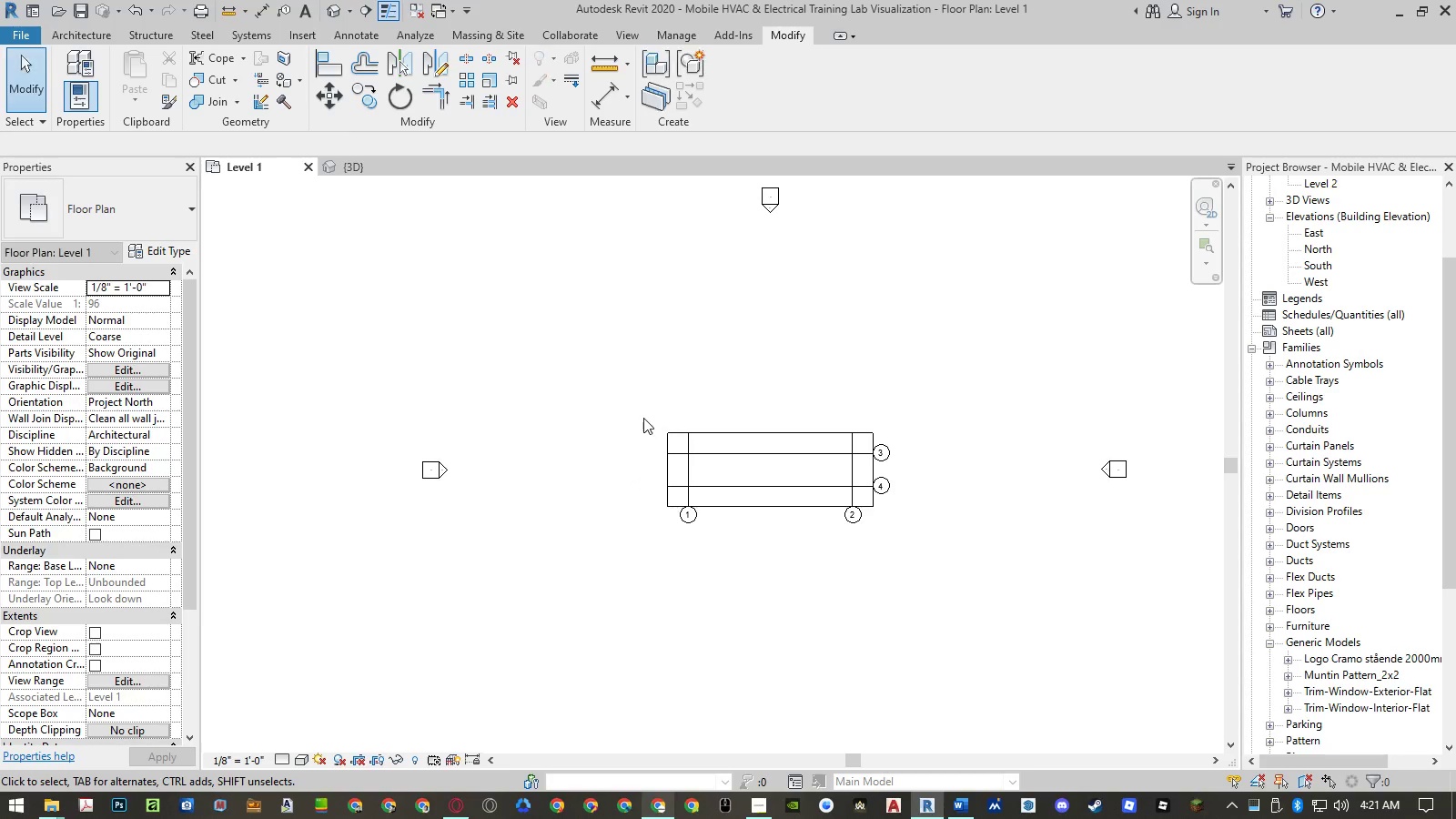 
left_click_drag(start_coordinate=[643, 418], to_coordinate=[874, 508])
 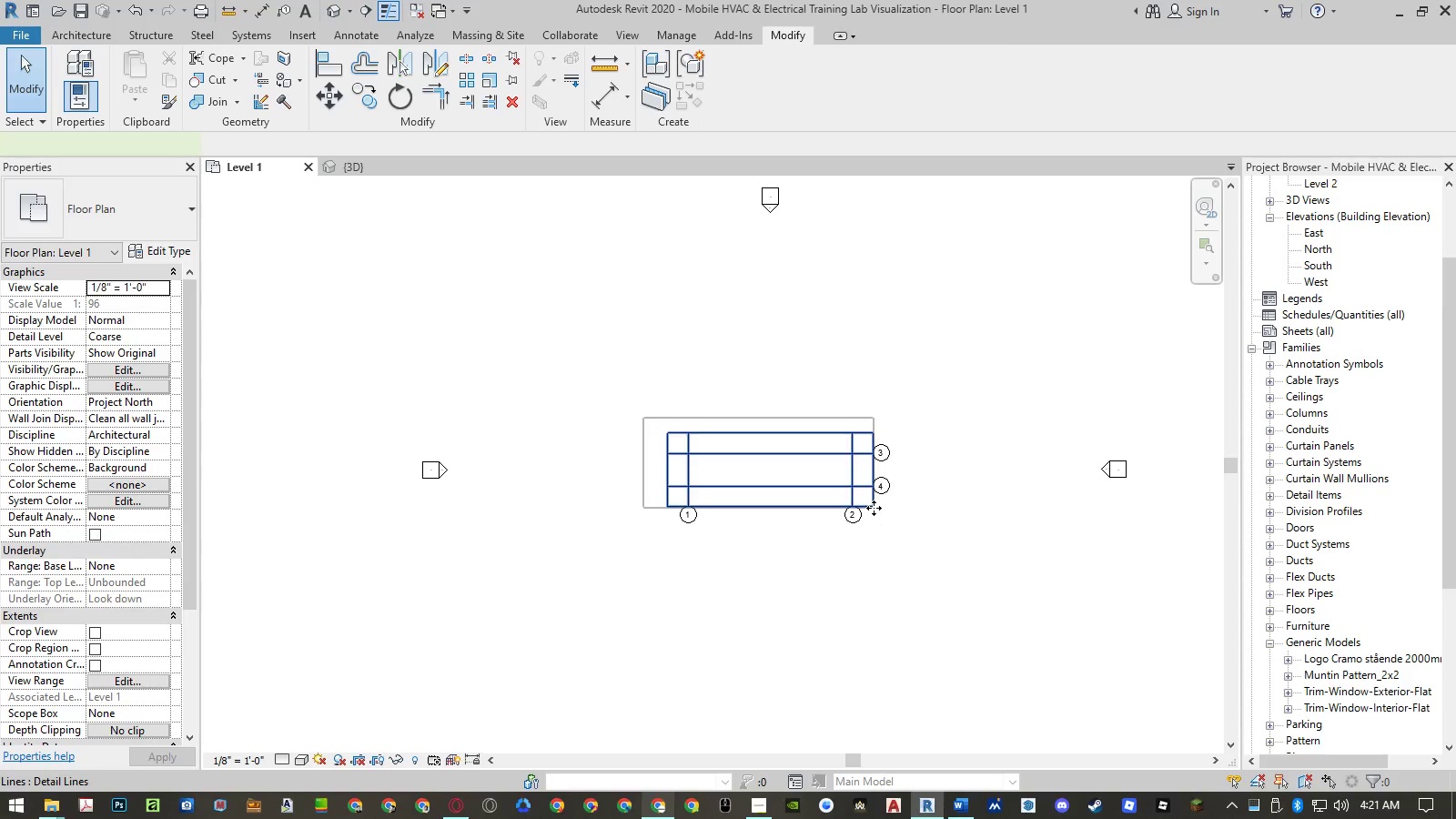 
key(Delete)
 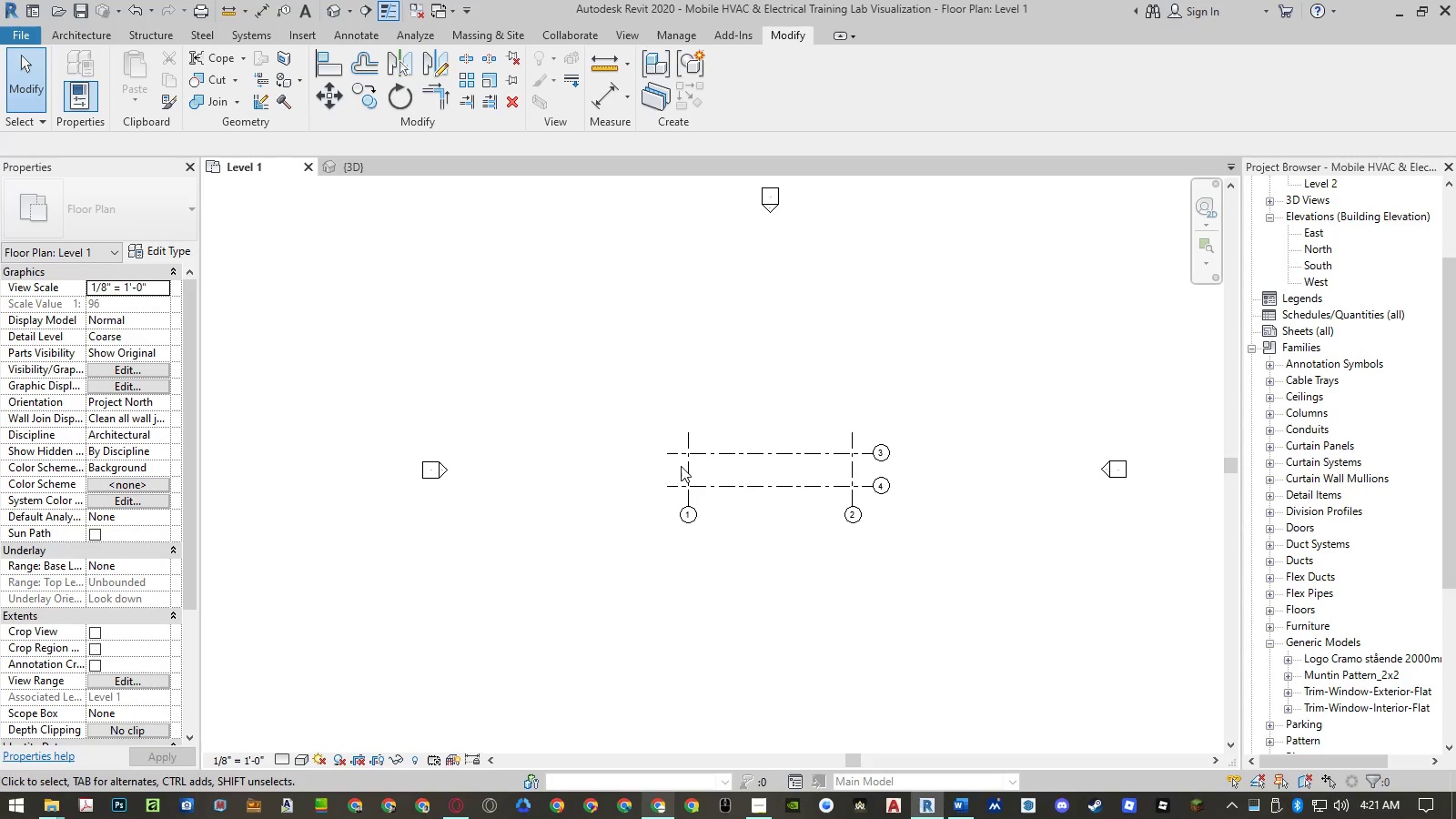 
left_click([688, 466])
 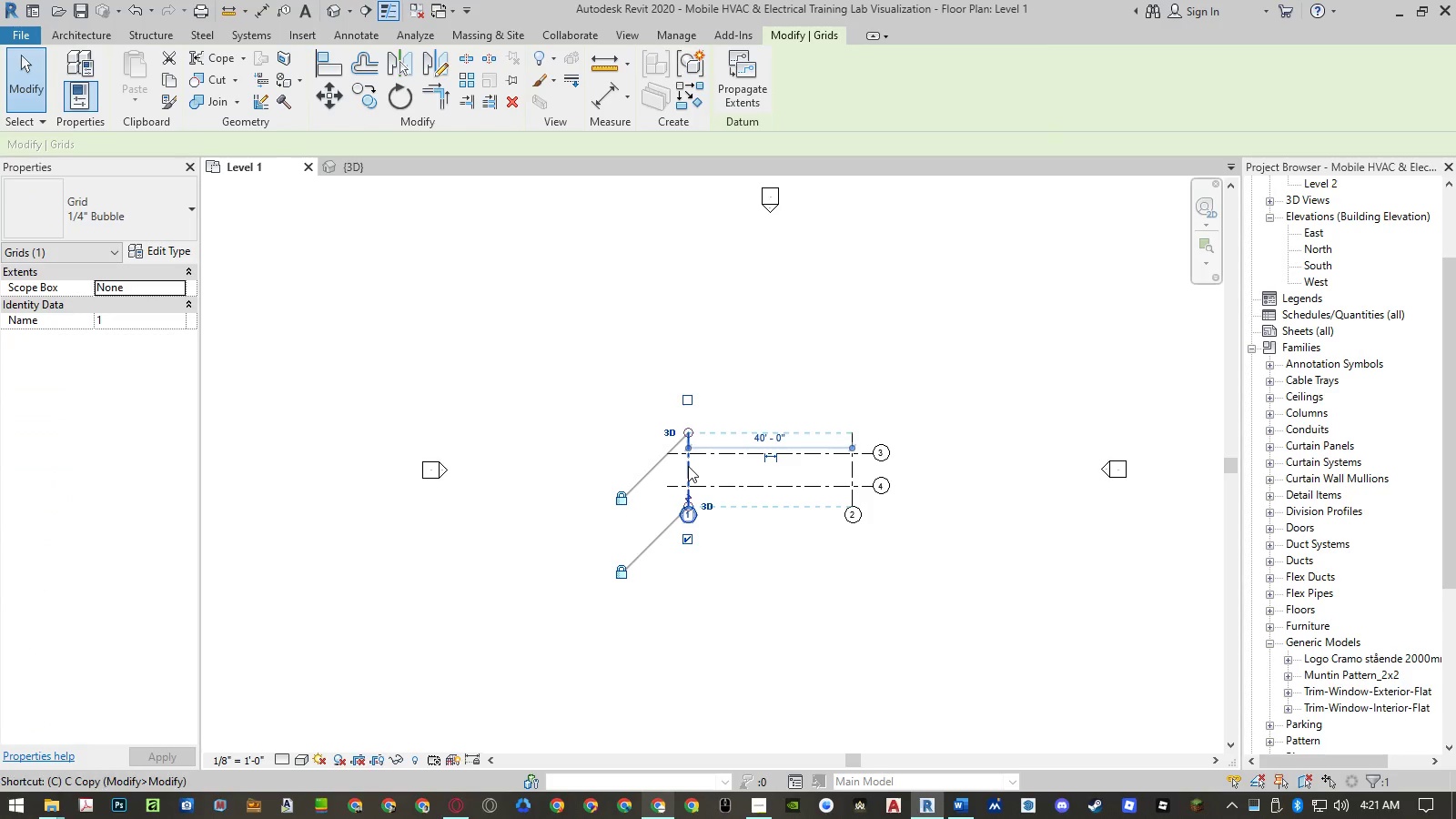 
type(co)
 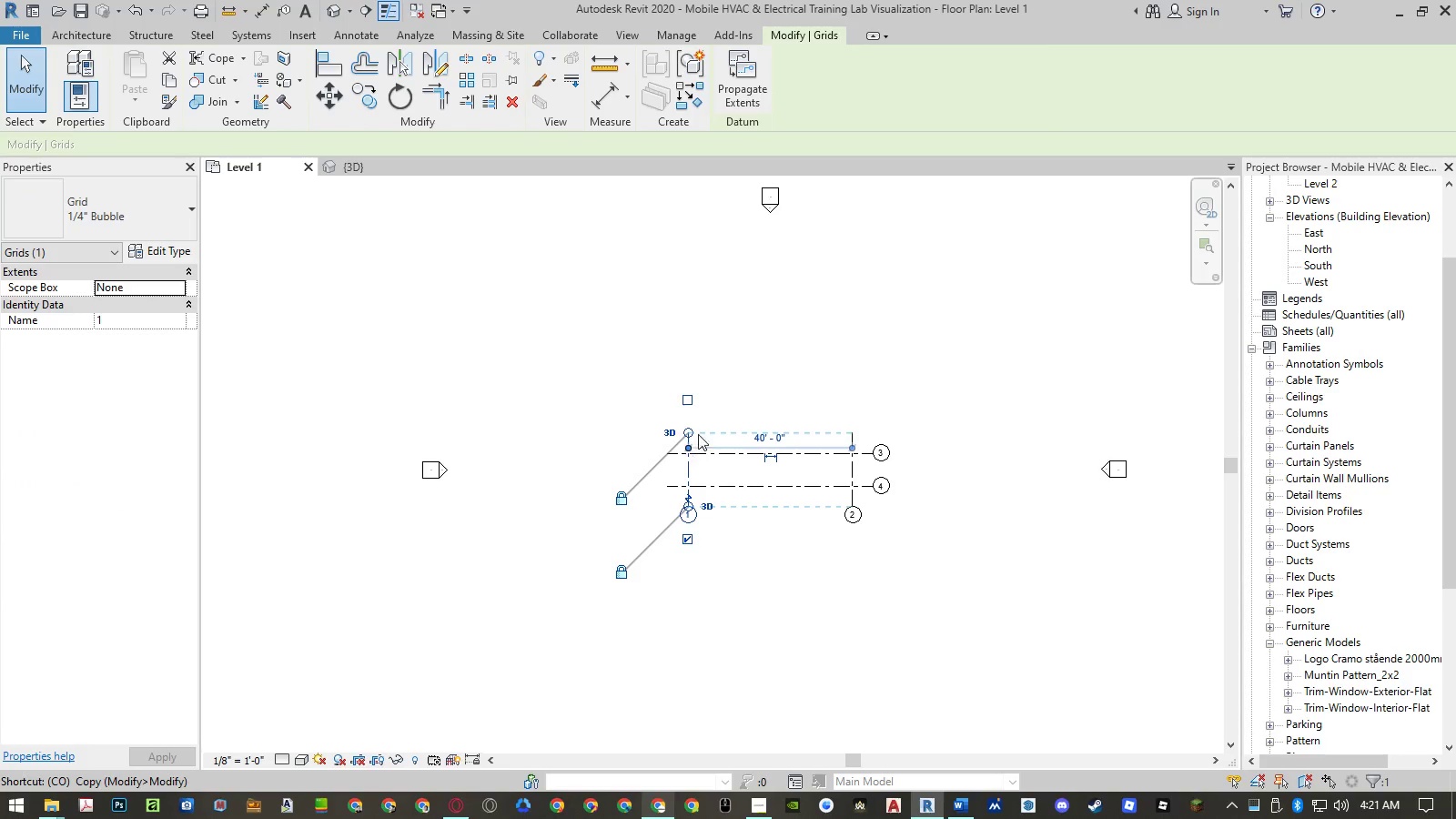 
key(Space)
 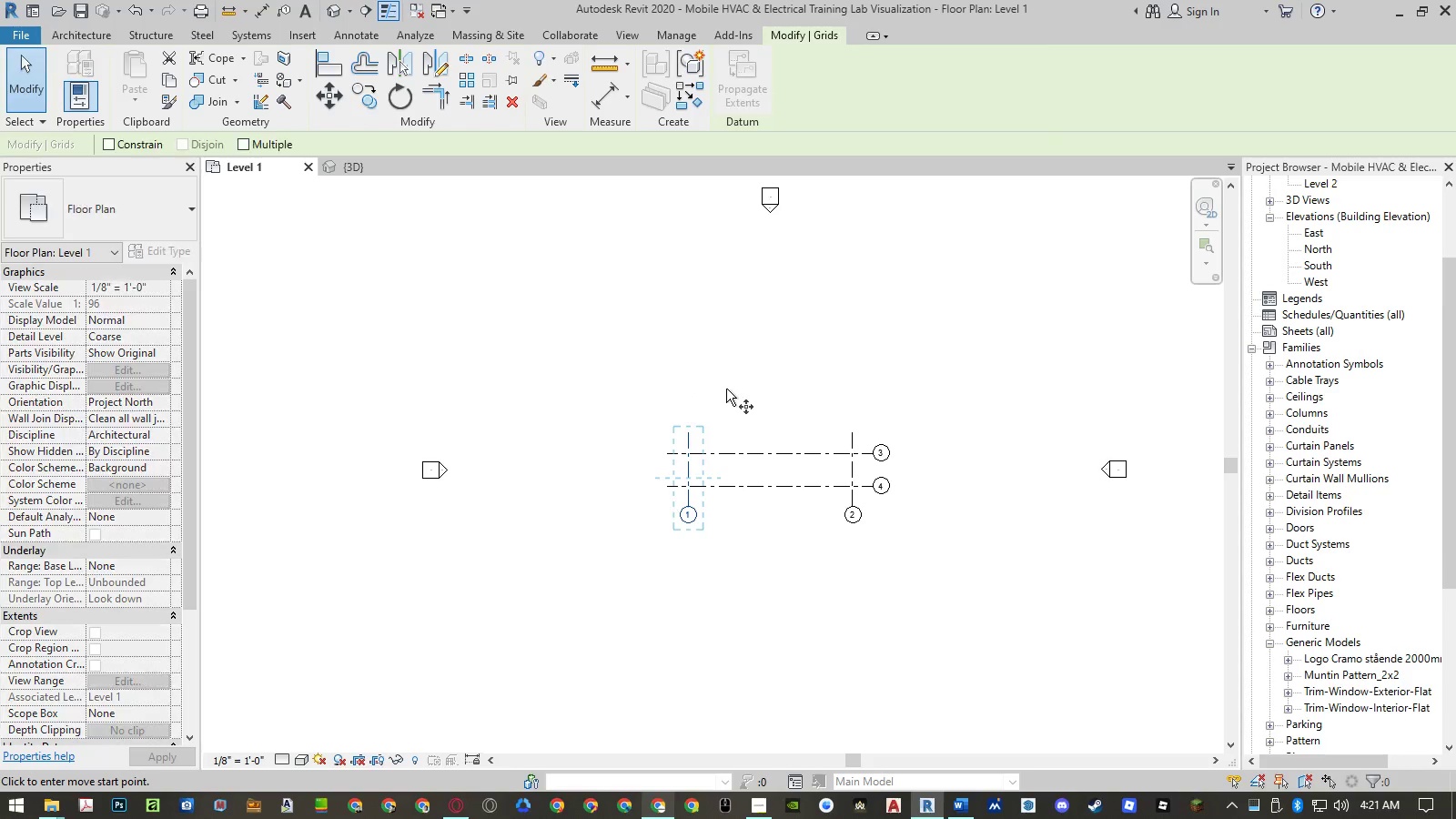 
left_click([726, 389])
 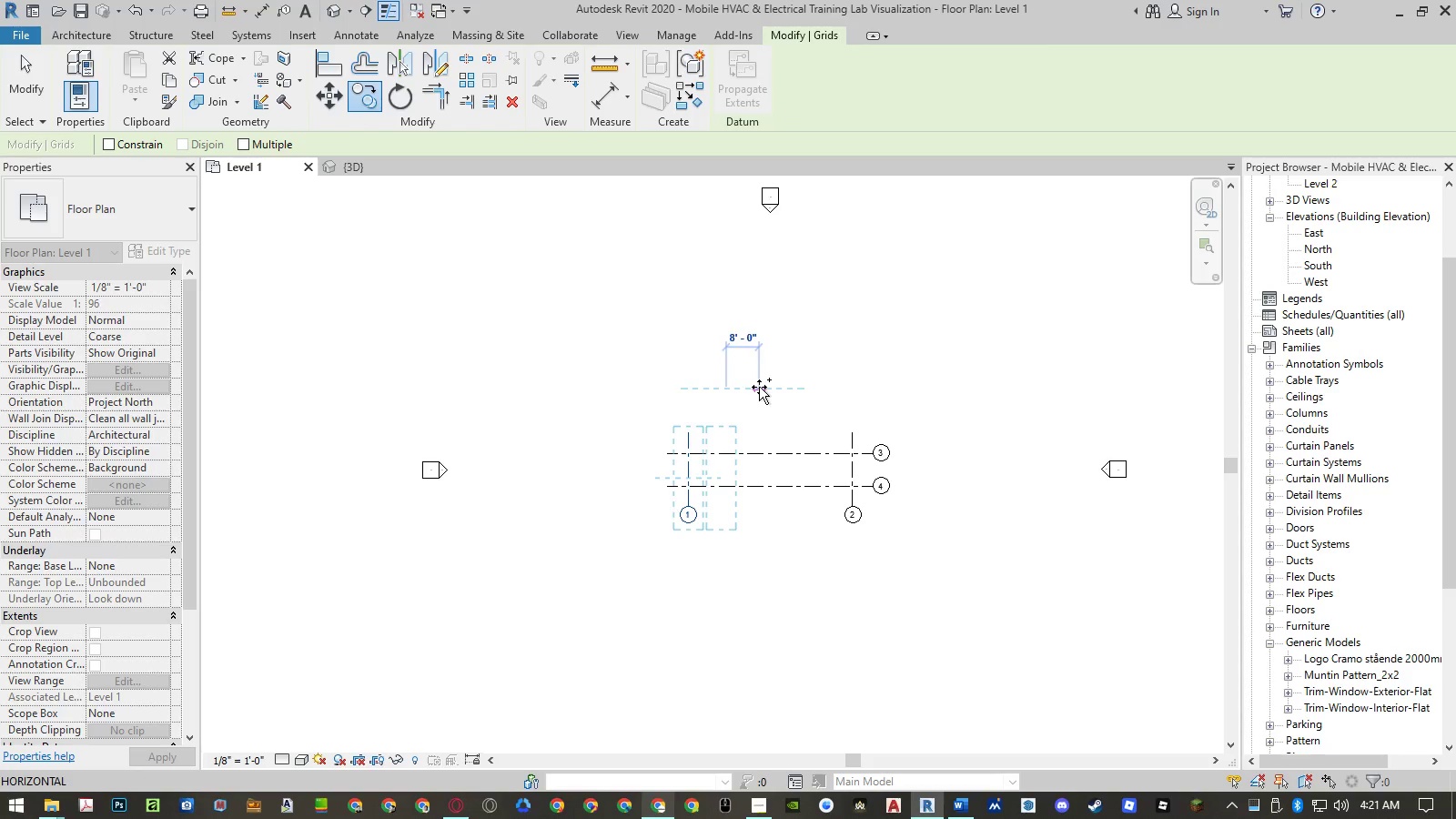 
key(Numpad2)
 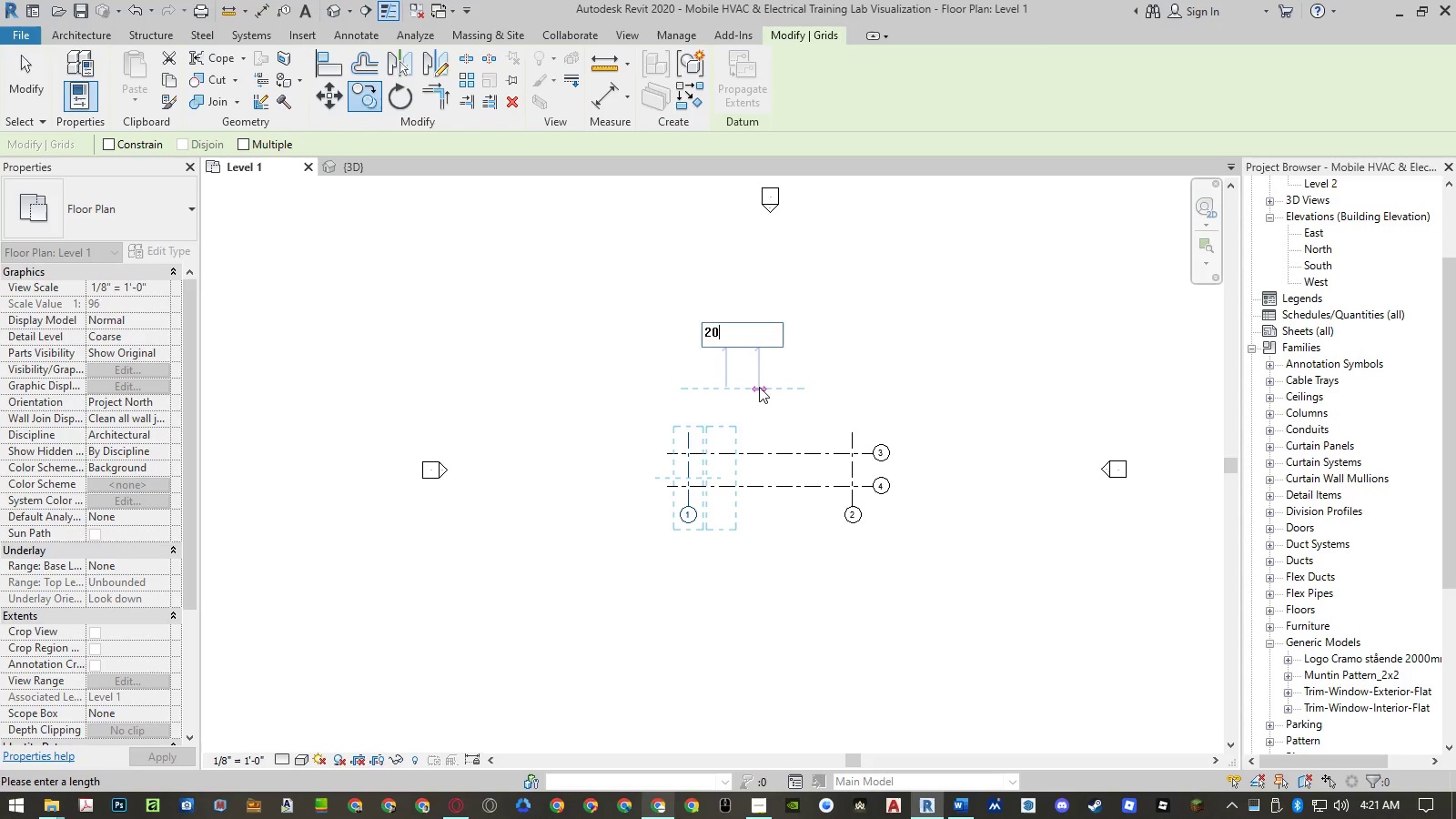 
key(Numpad0)
 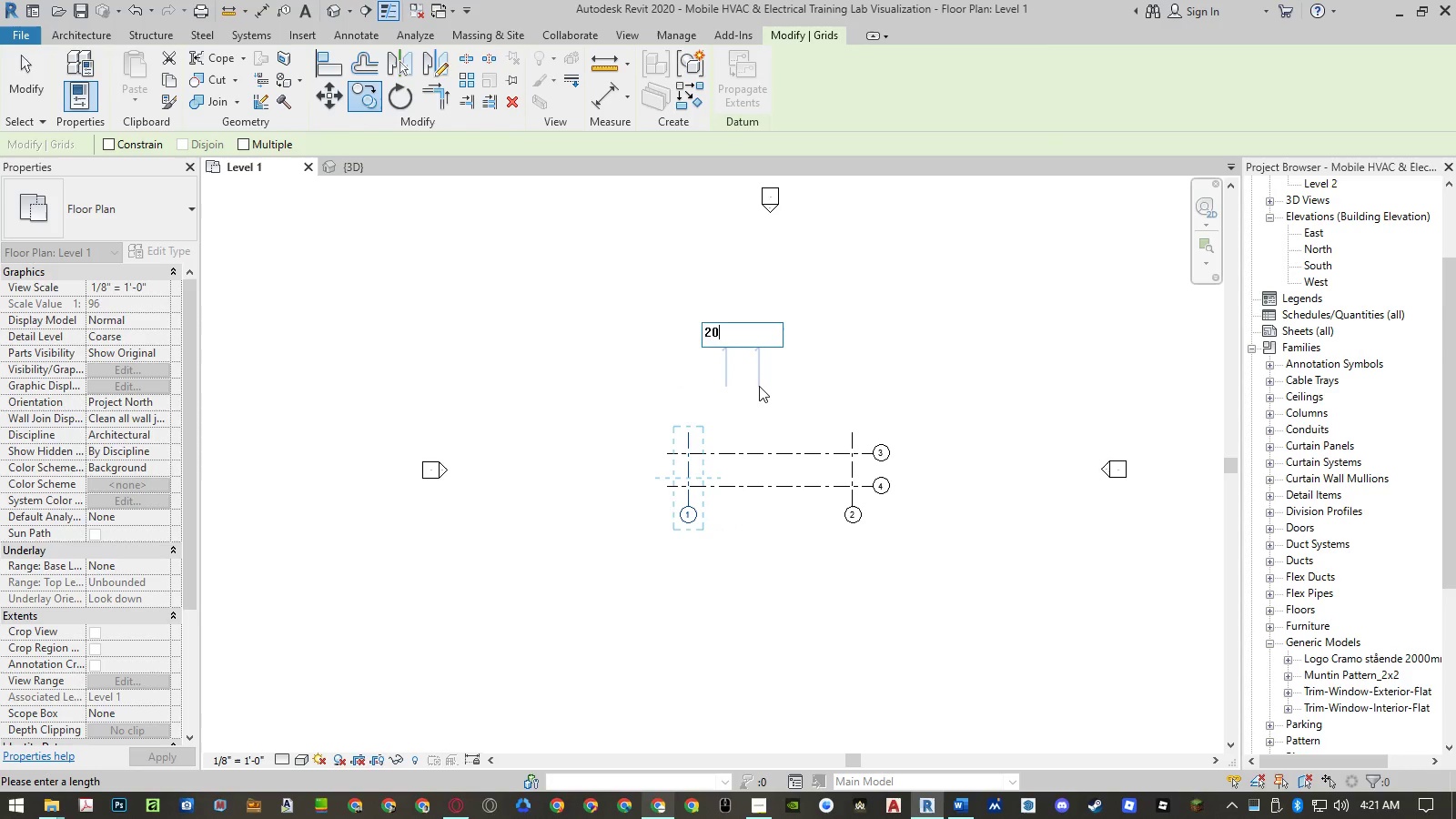 
key(NumpadEnter)
 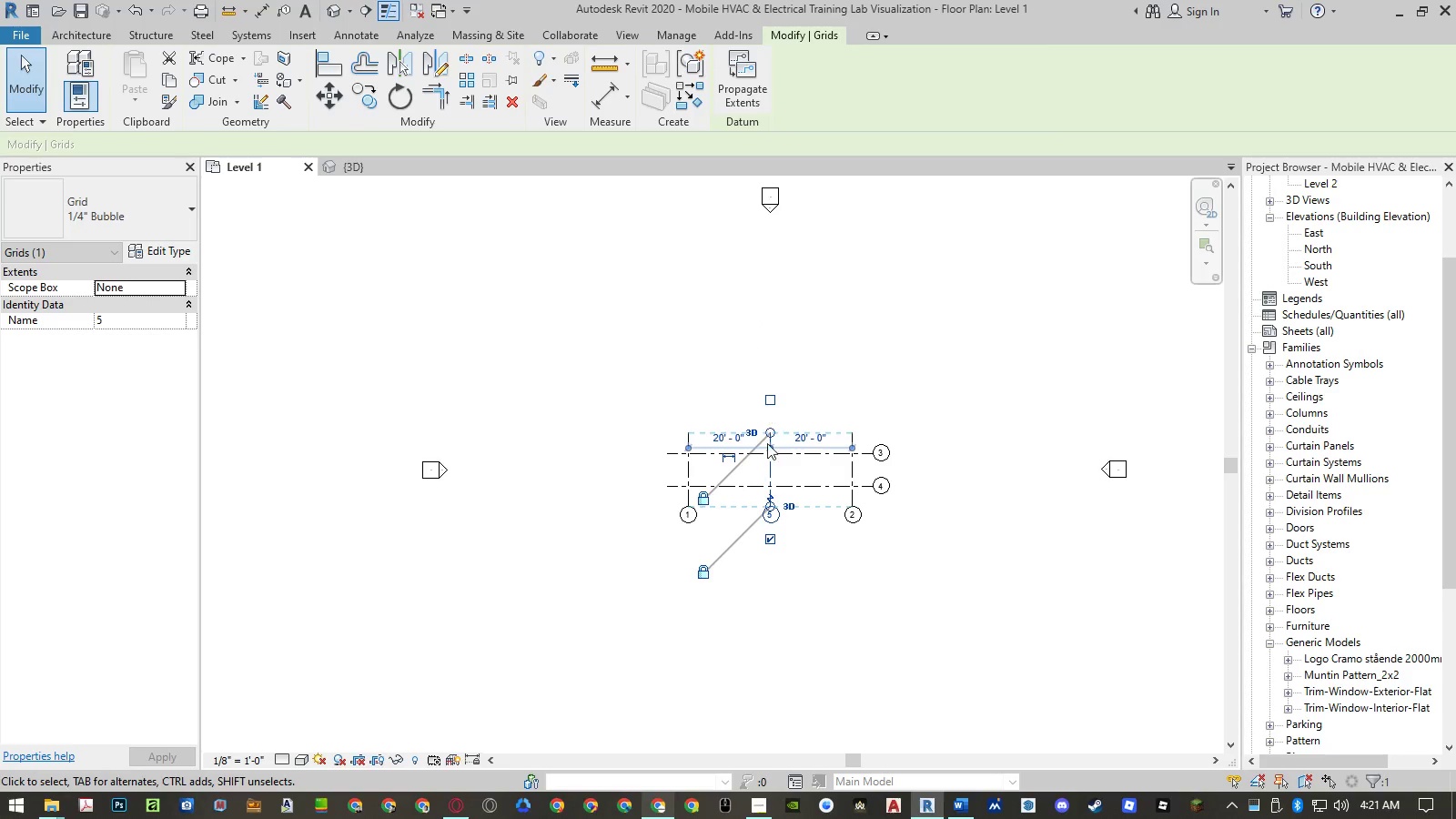 
key(Escape)
 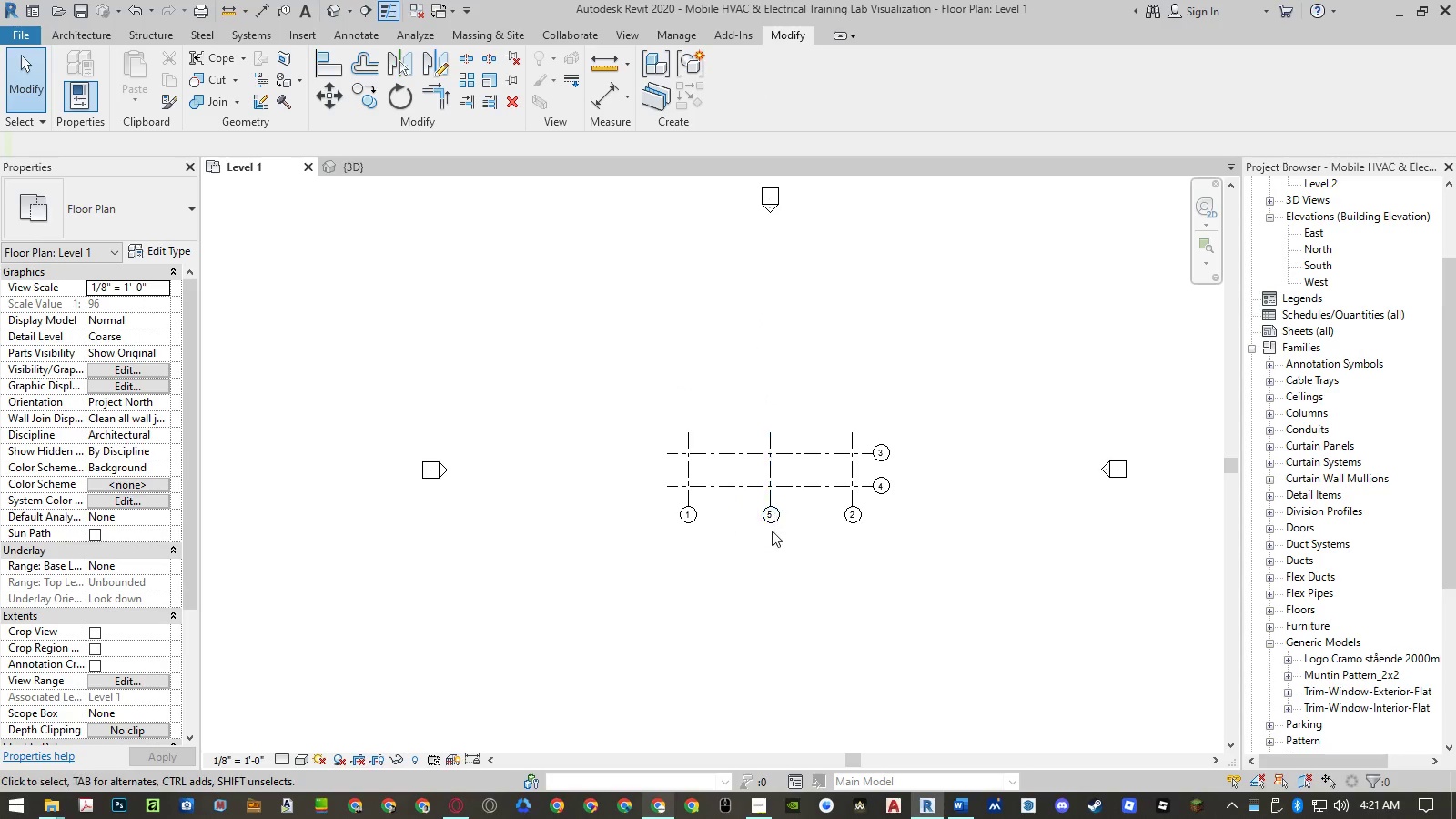 
scroll: coordinate [772, 526], scroll_direction: up, amount: 5.0
 